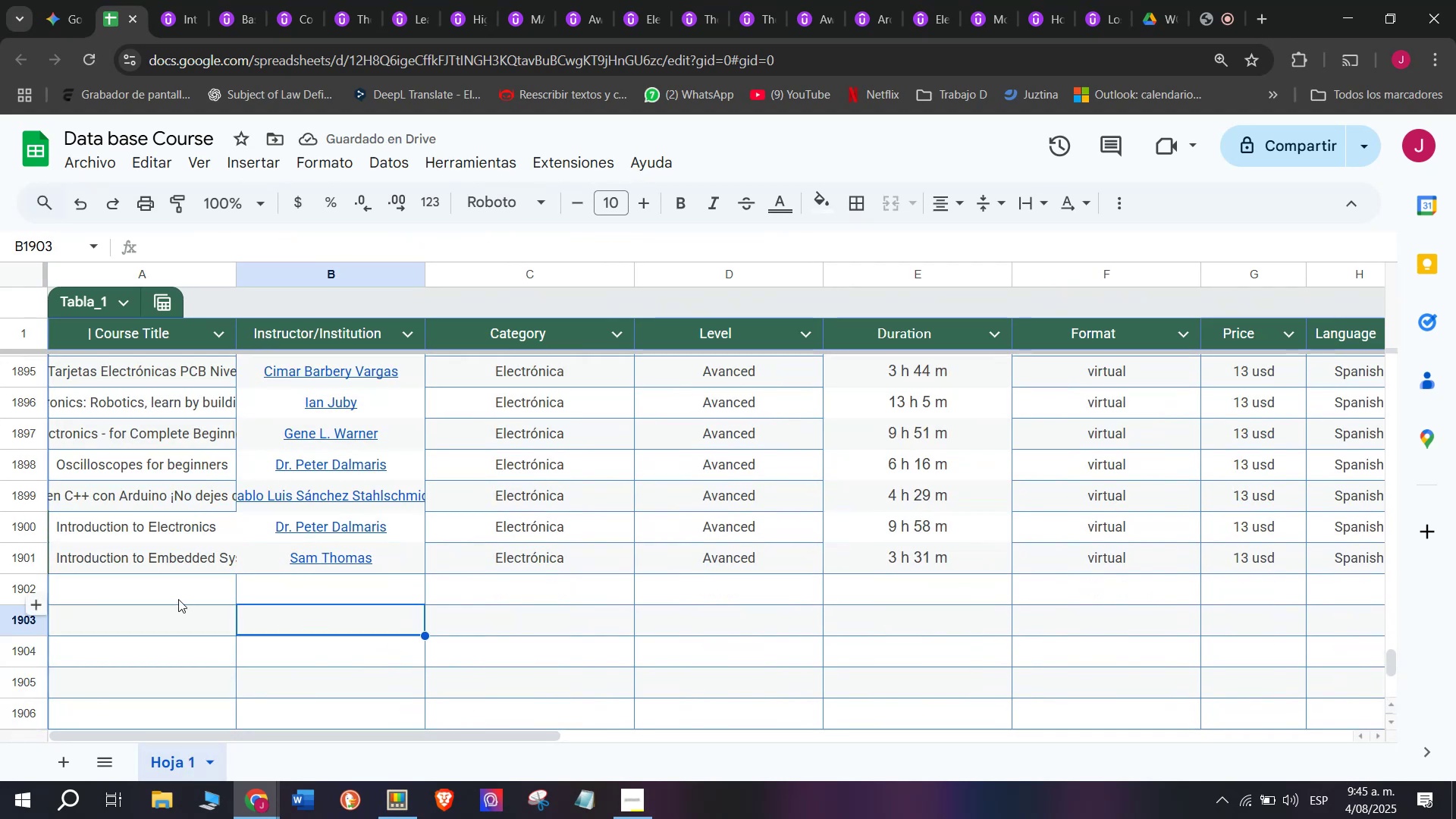 
double_click([175, 596])
 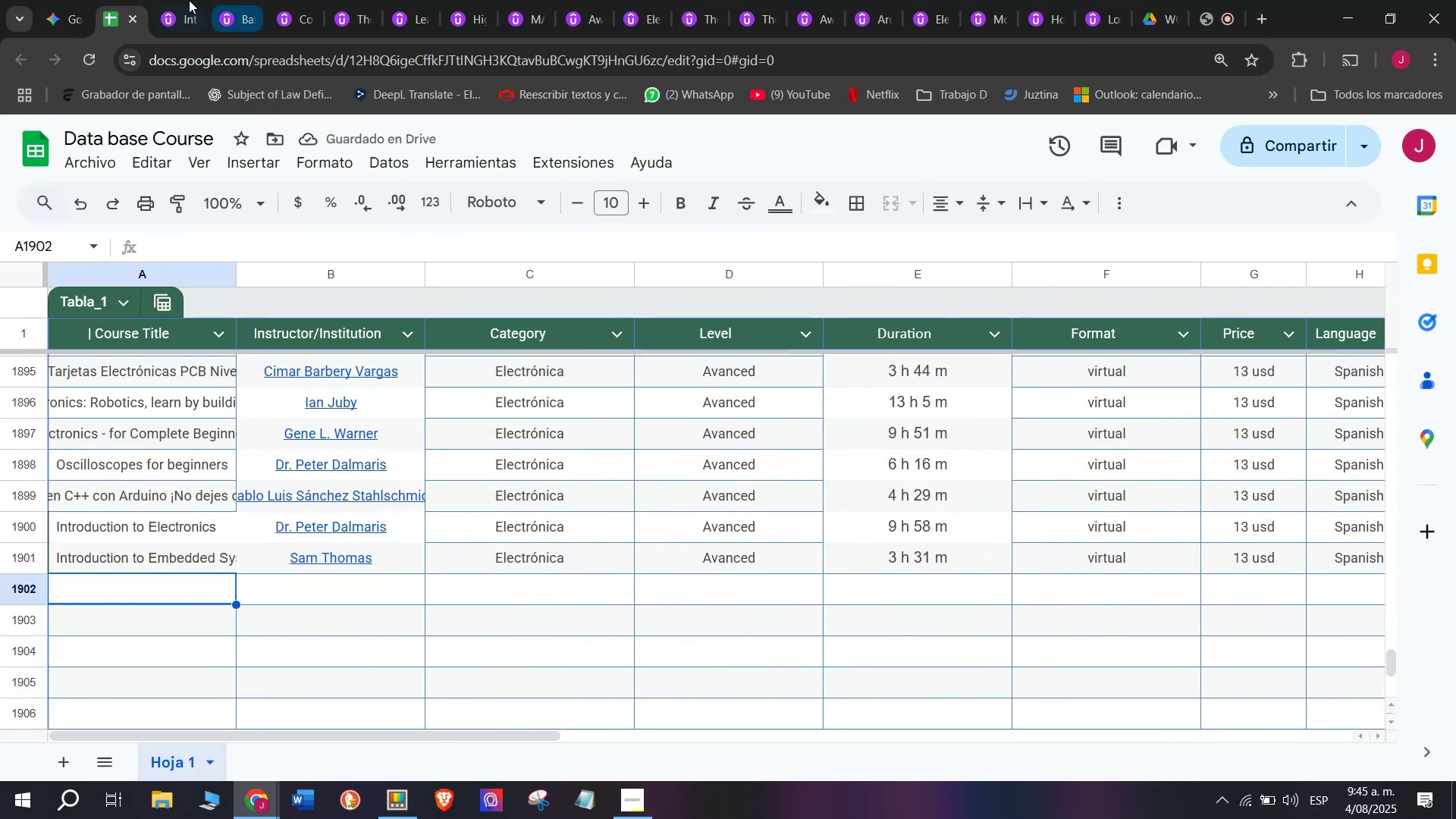 
left_click([185, 0])
 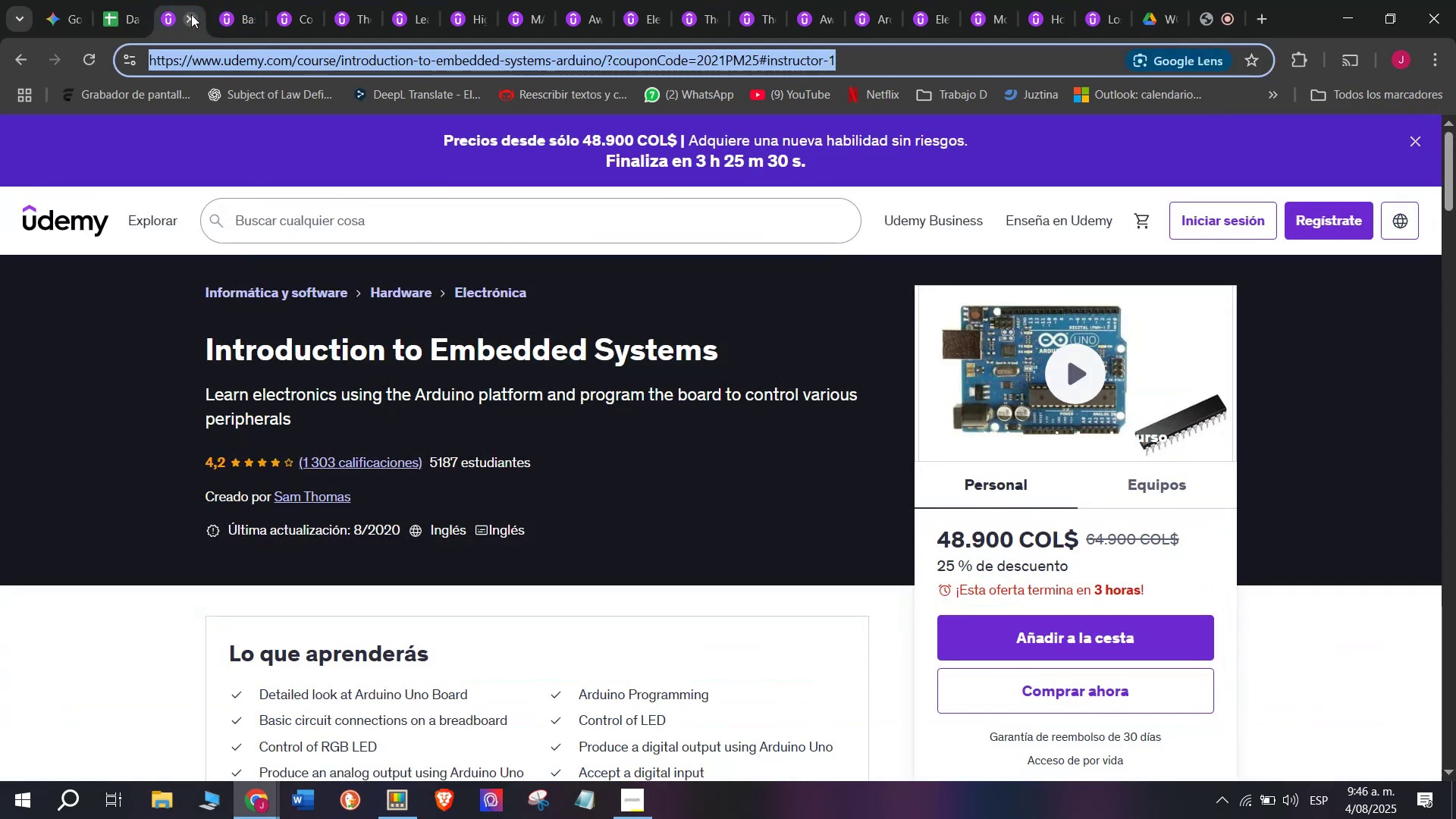 
left_click([191, 14])
 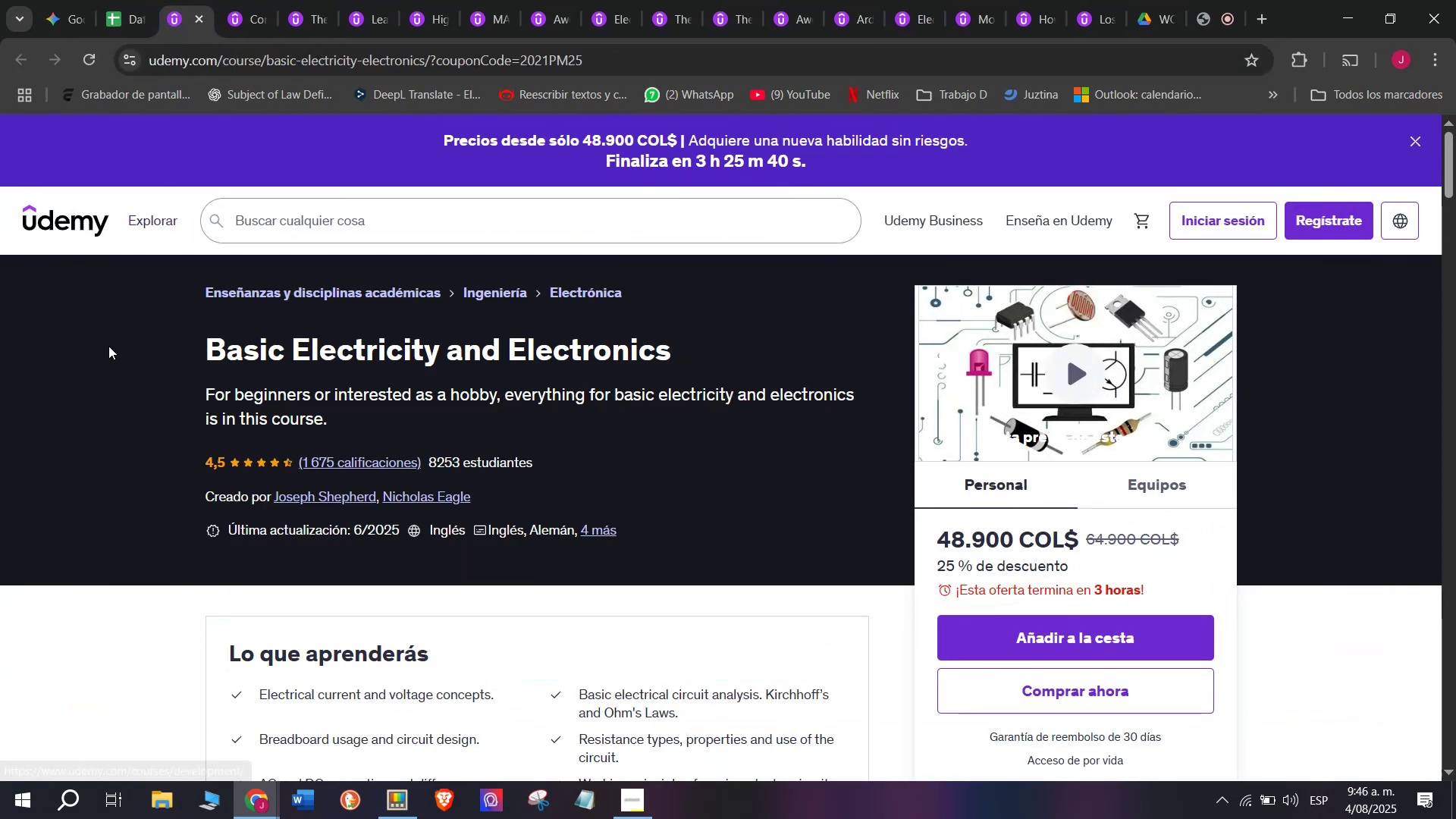 
left_click_drag(start_coordinate=[199, 344], to_coordinate=[702, 340])
 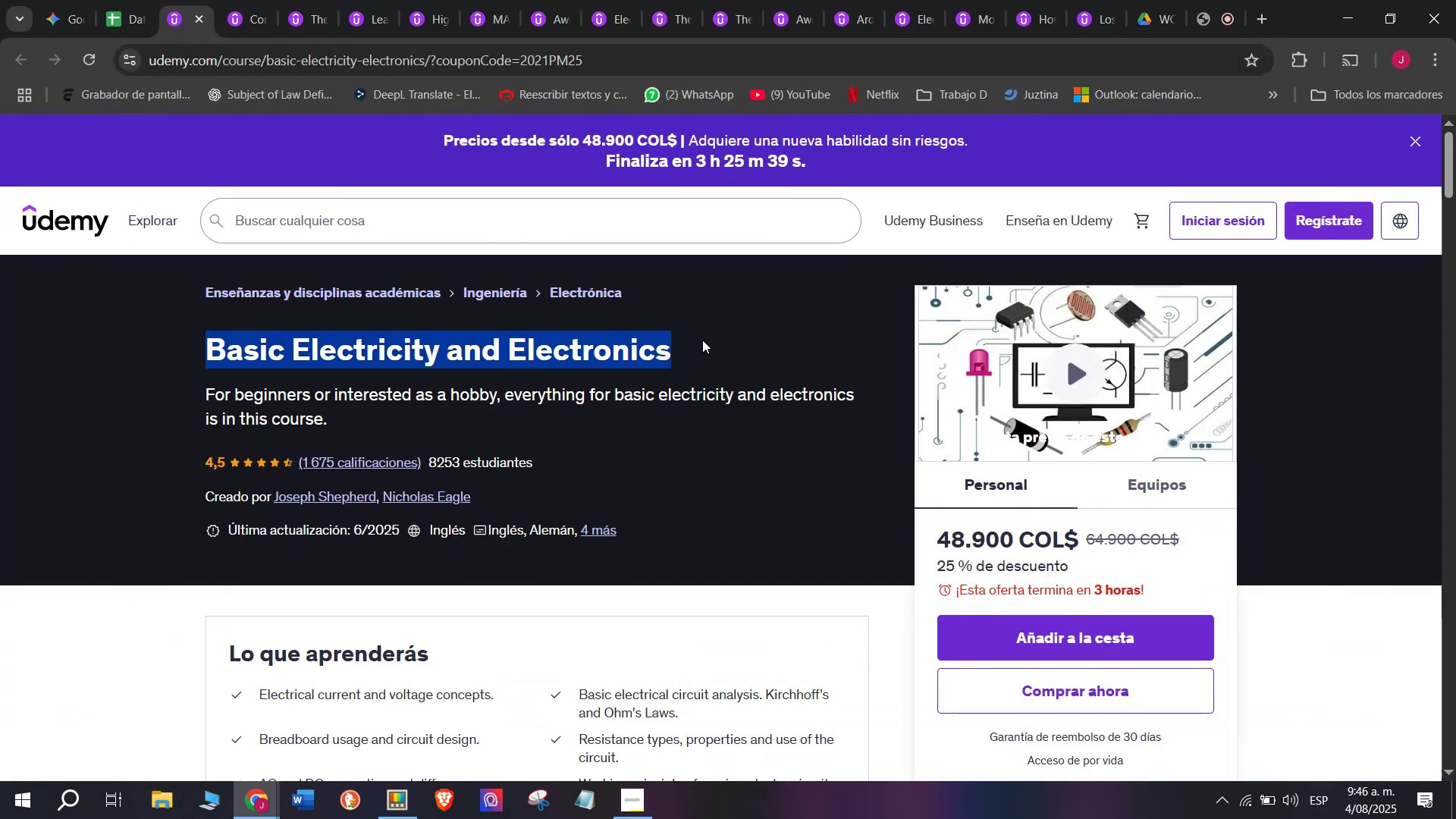 
key(Break)
 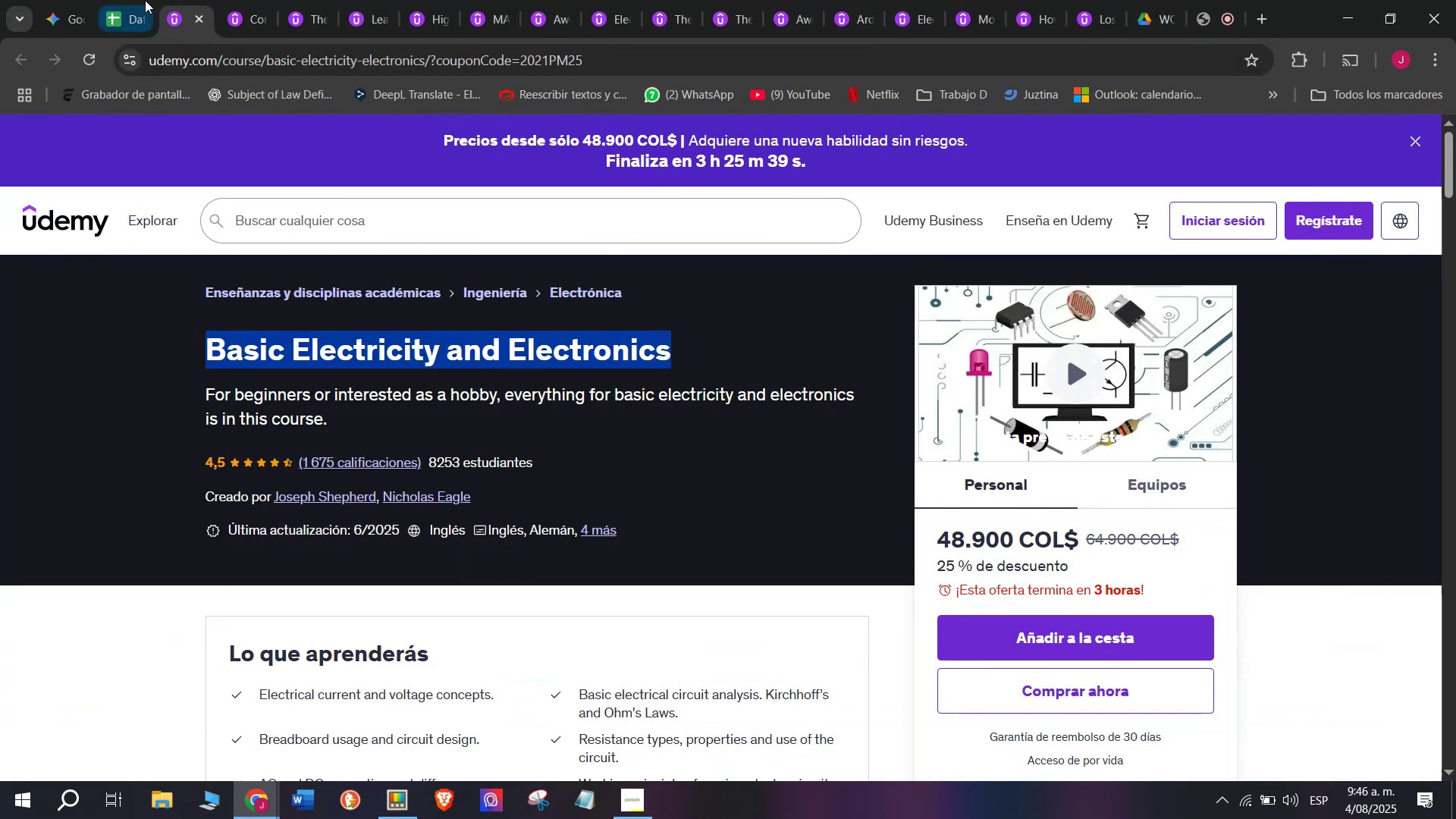 
key(Control+ControlLeft)
 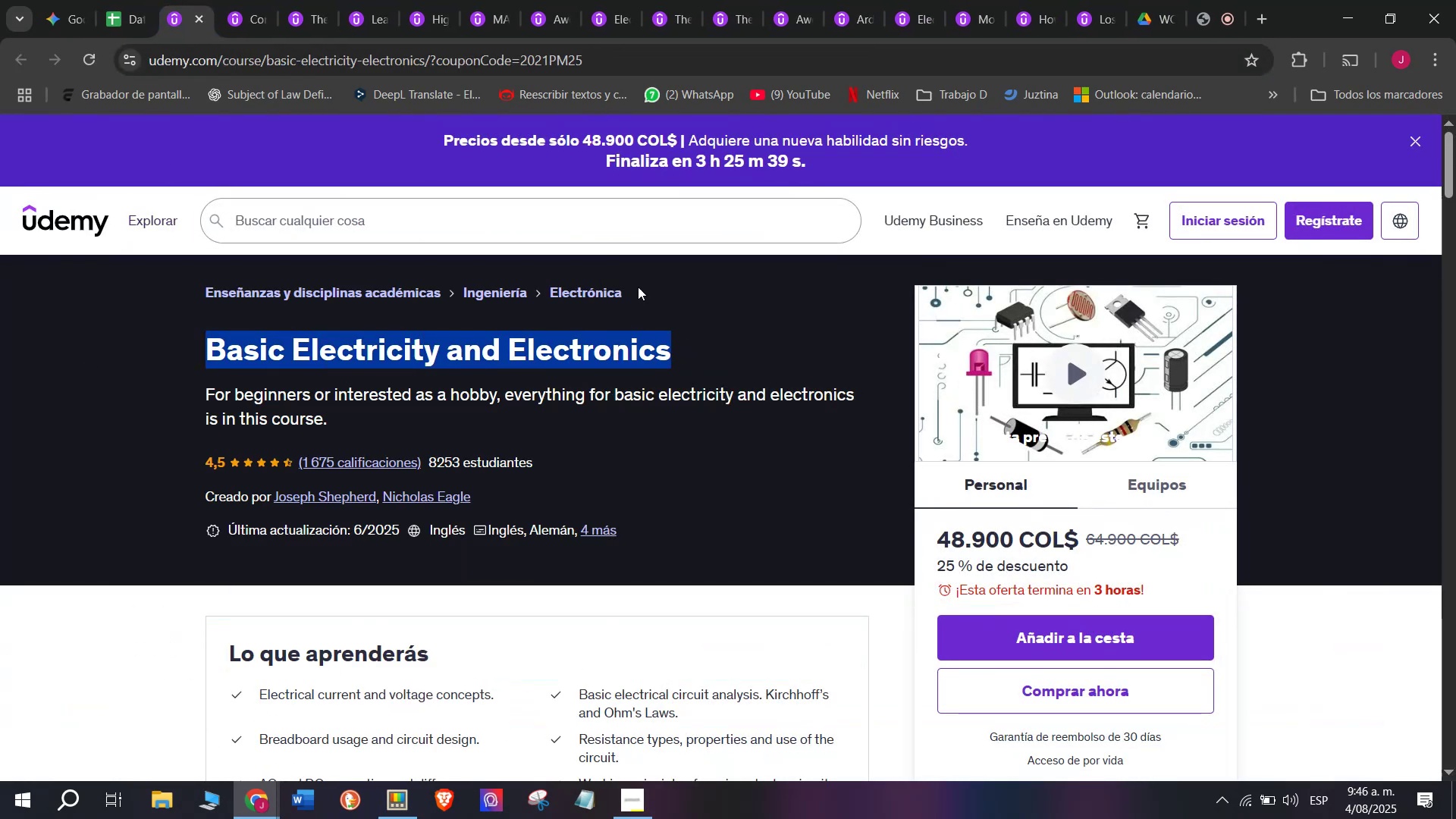 
key(Control+C)
 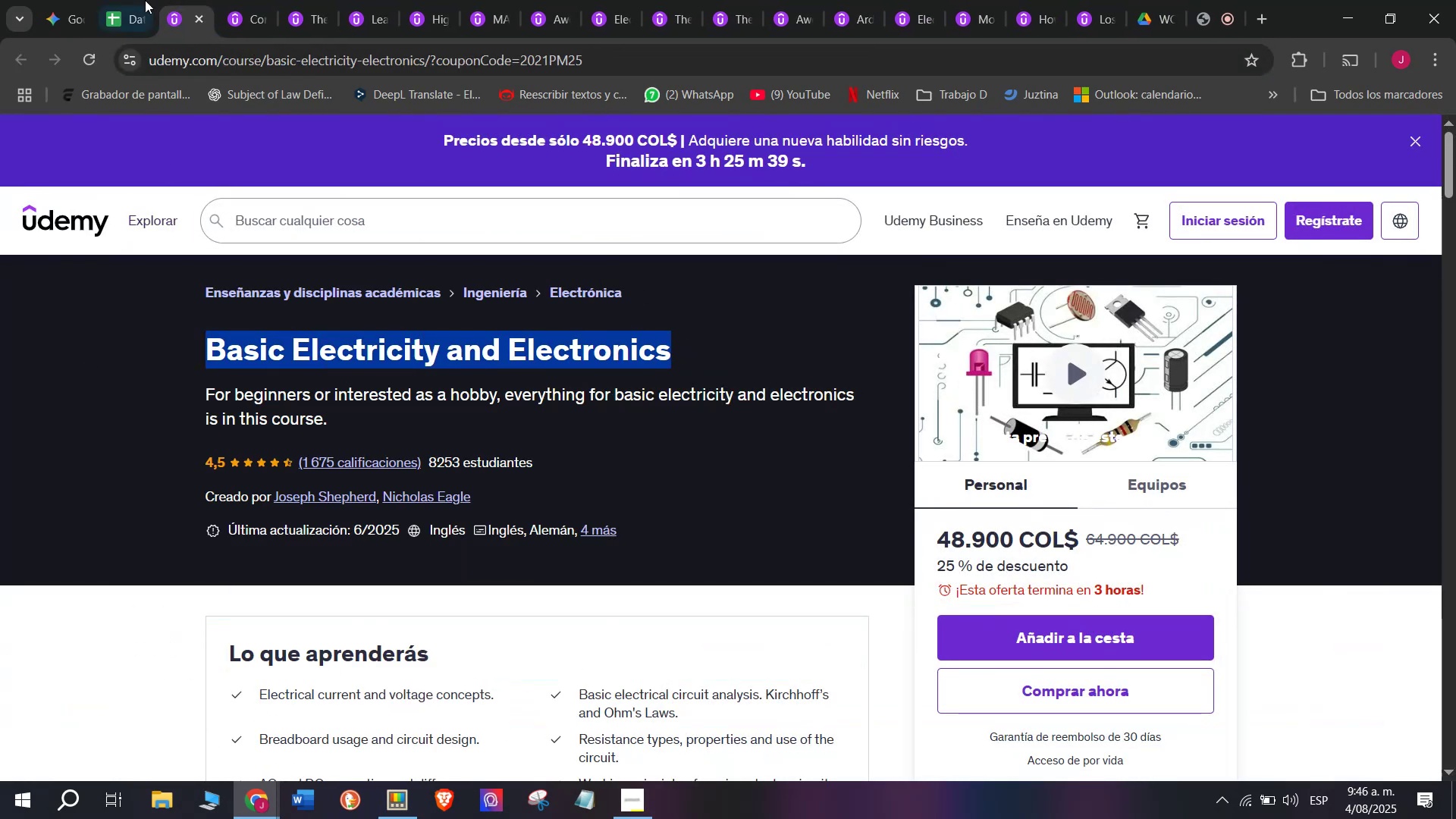 
left_click([145, 0])
 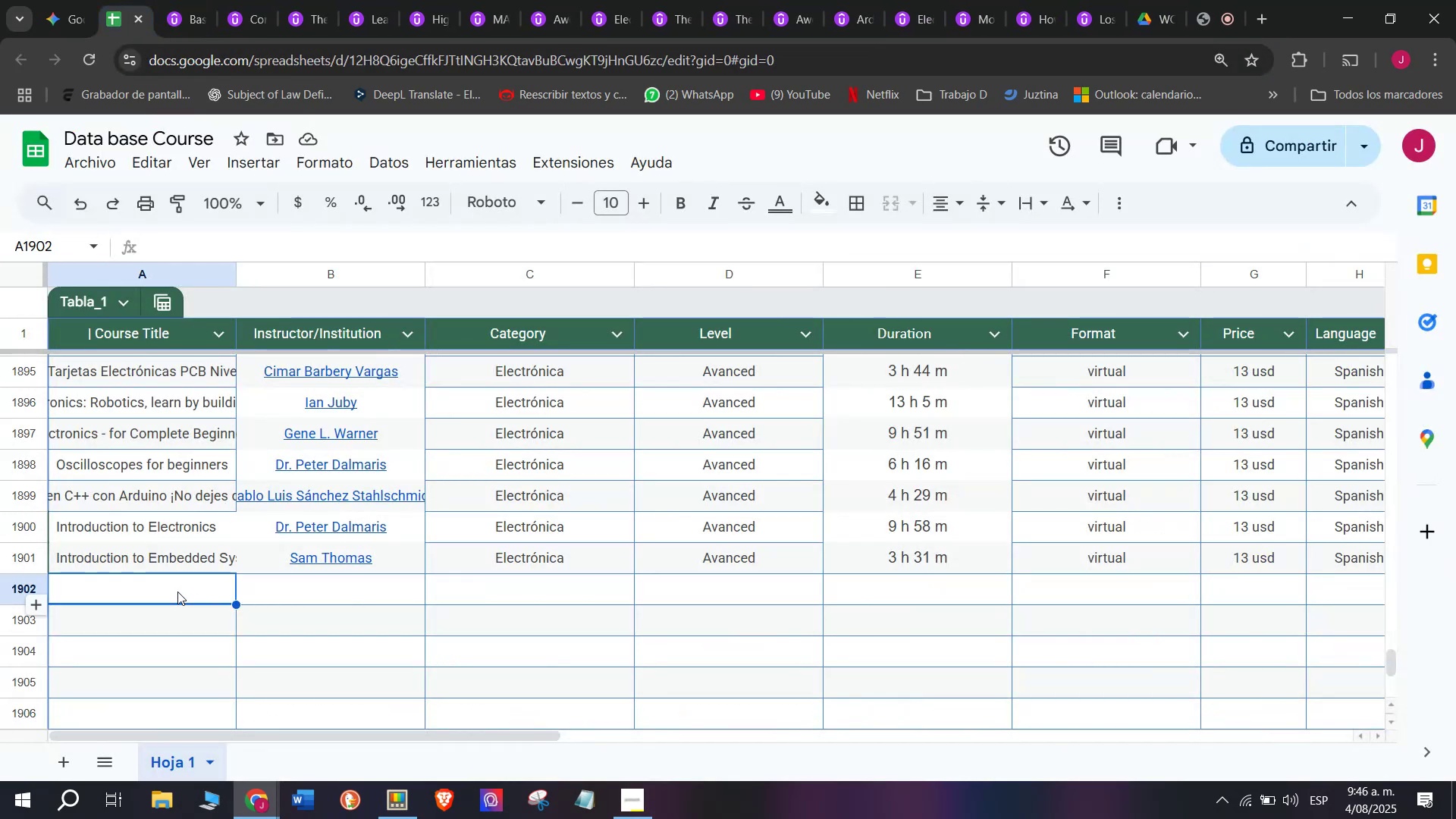 
double_click([177, 590])
 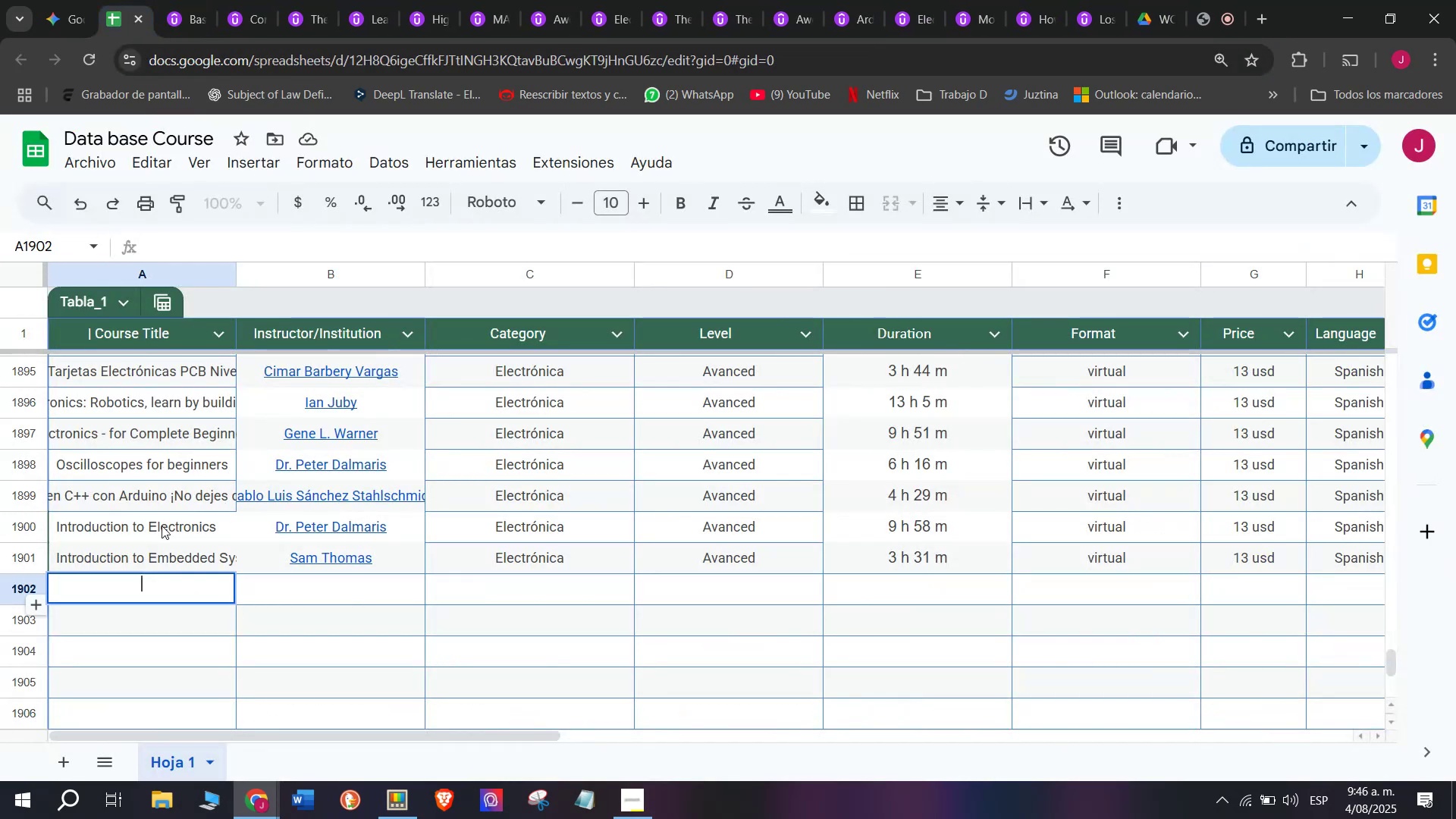 
key(Control+ControlLeft)
 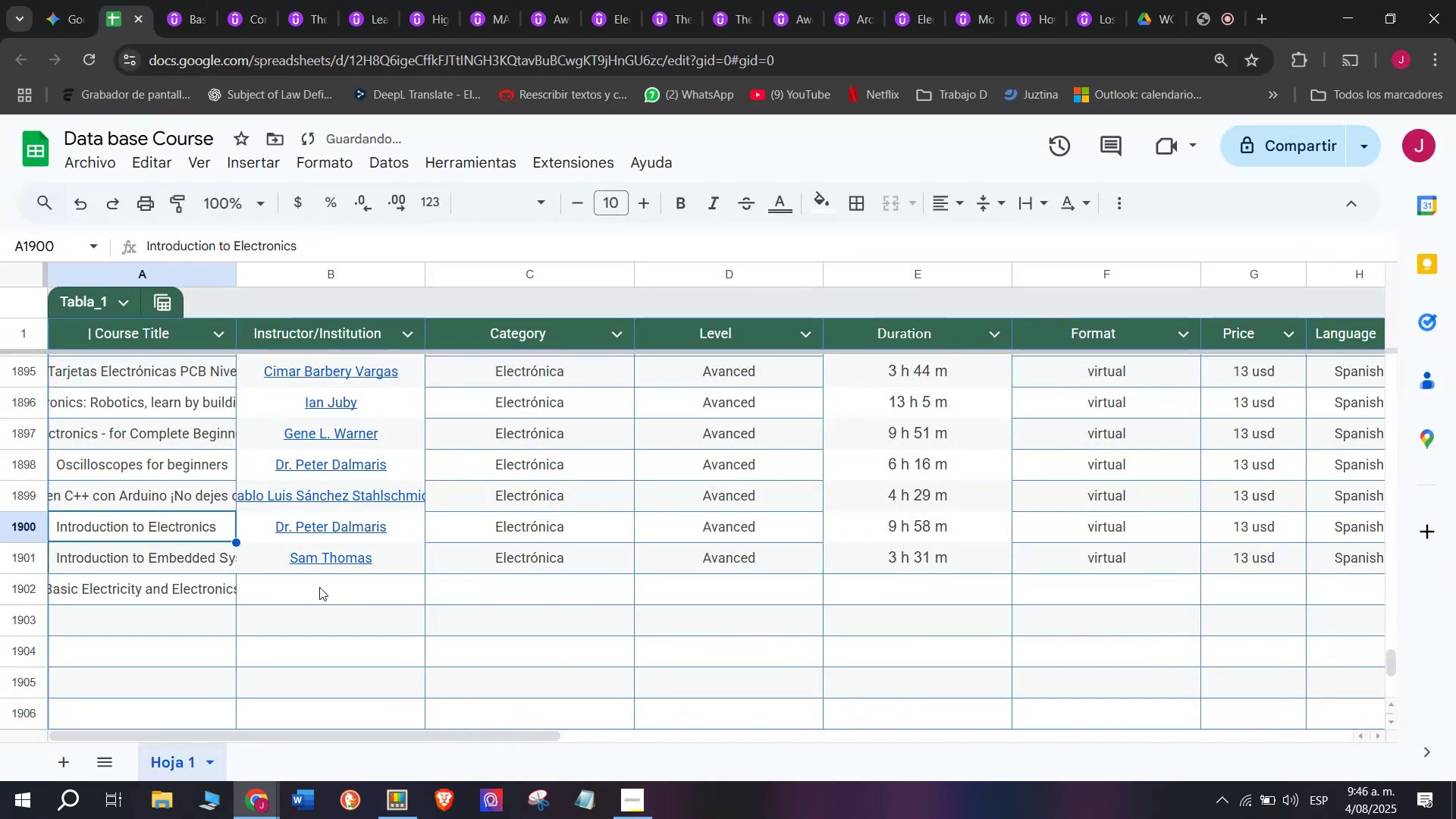 
key(Z)
 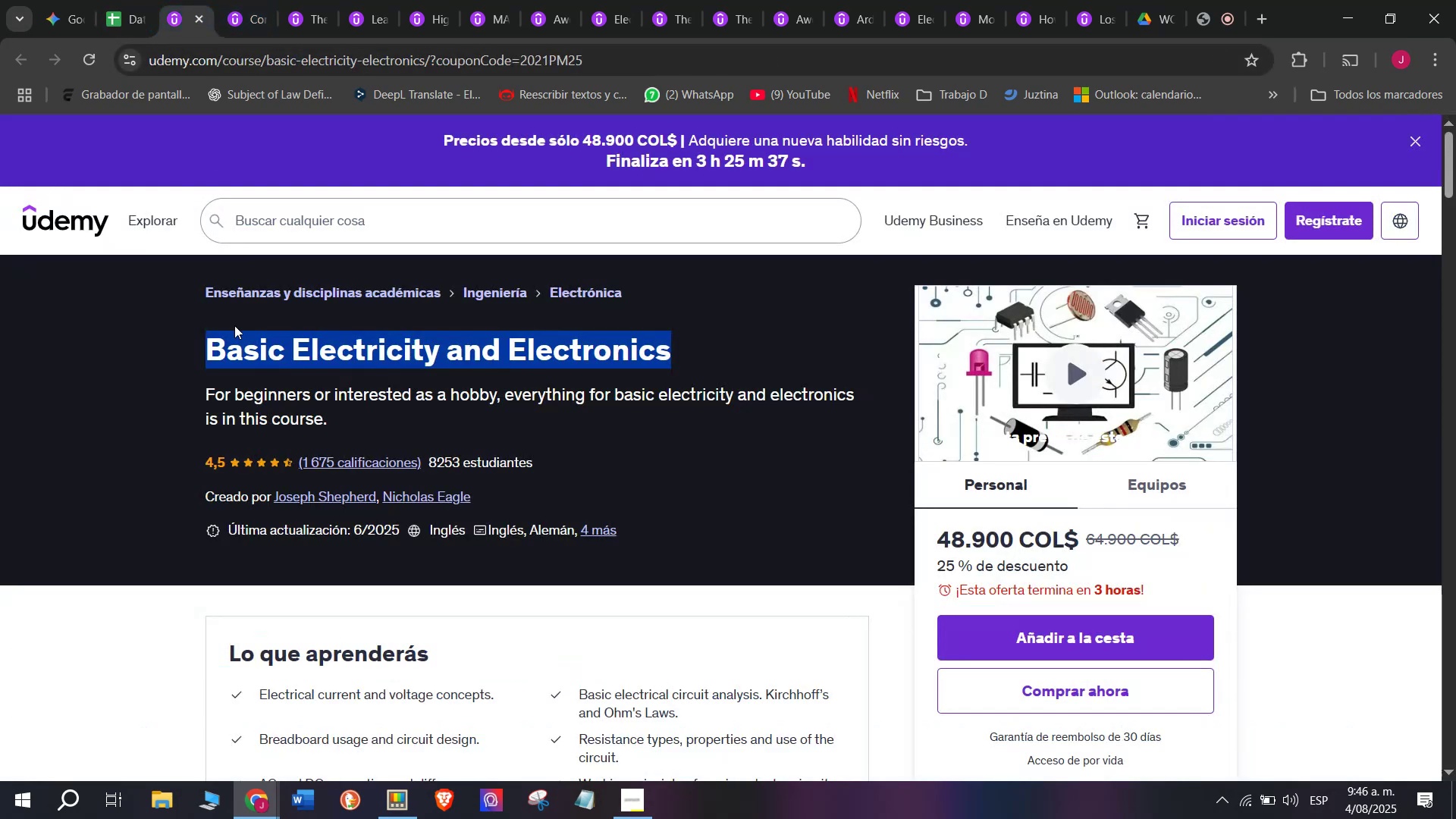 
key(Control+V)
 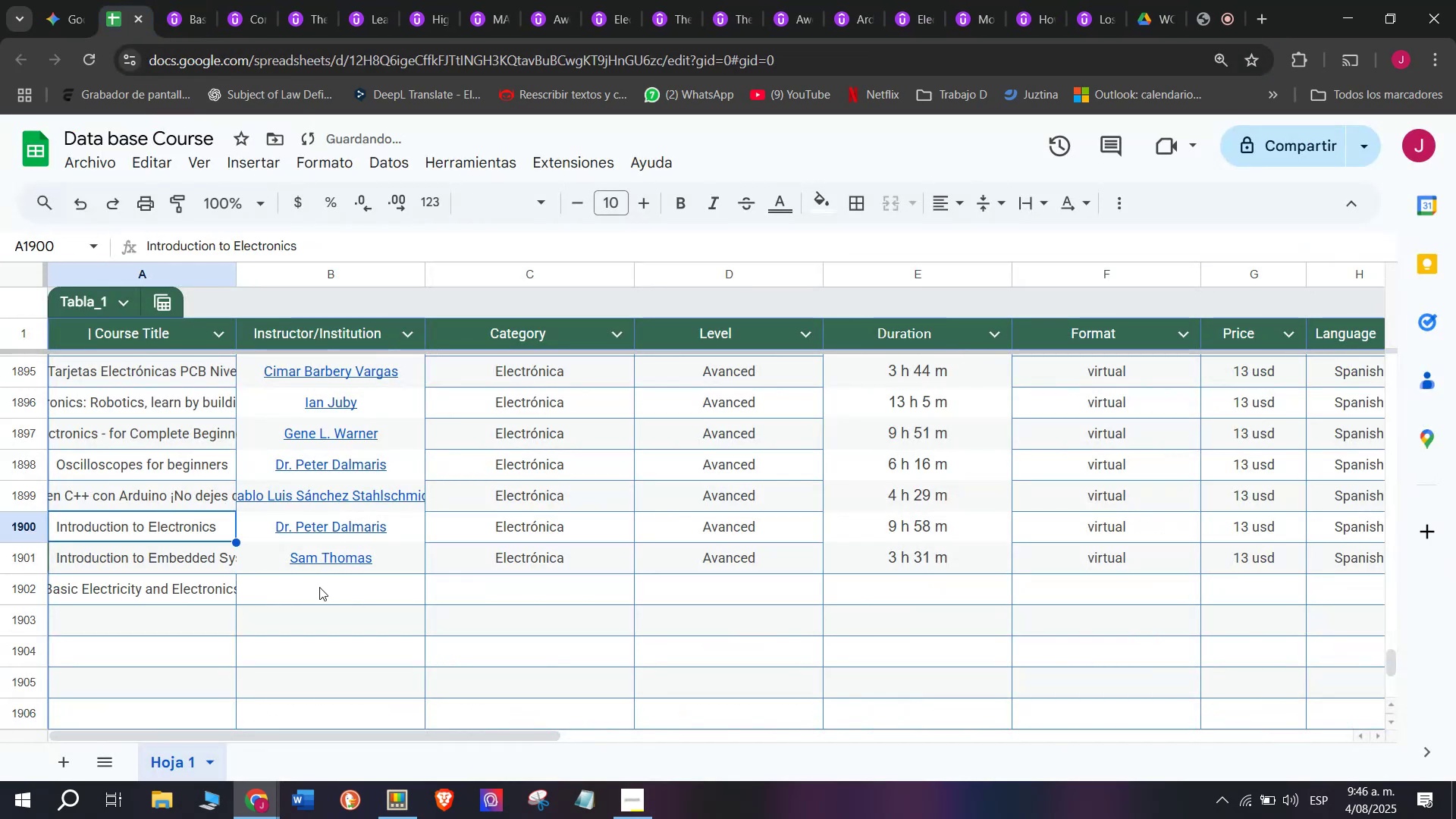 
left_click([306, 494])
 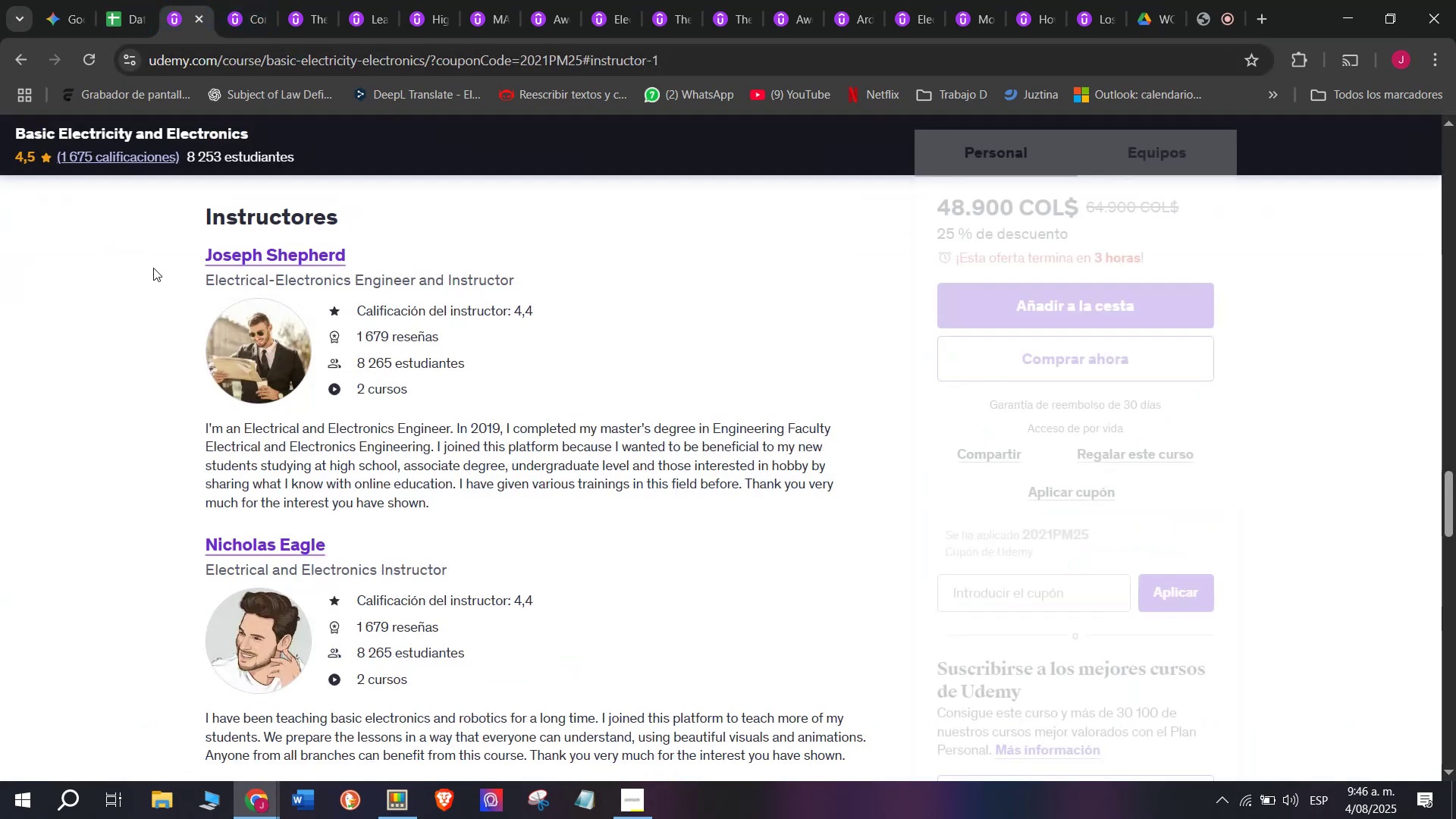 
left_click_drag(start_coordinate=[163, 255], to_coordinate=[399, 246])
 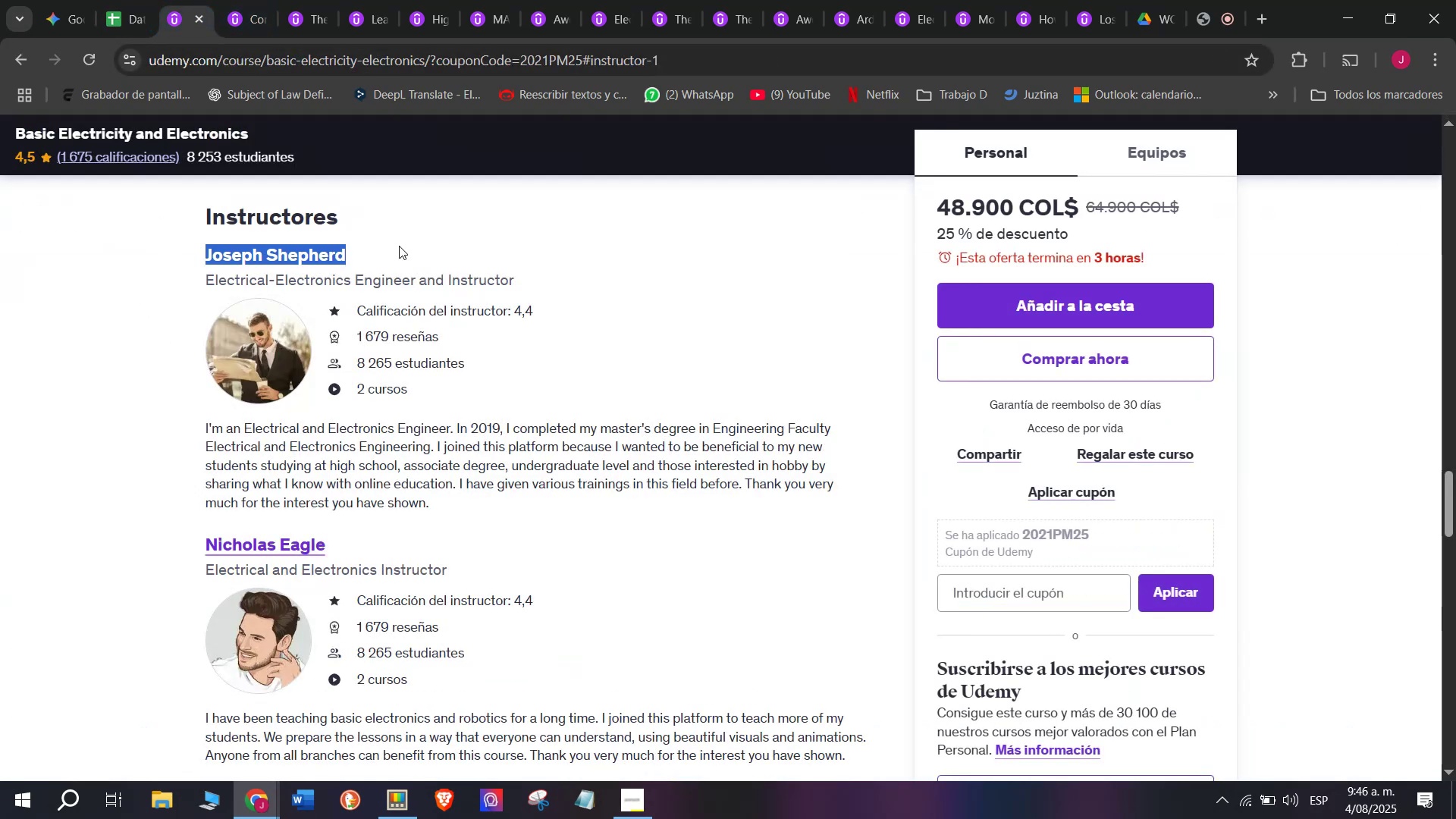 
key(Break)
 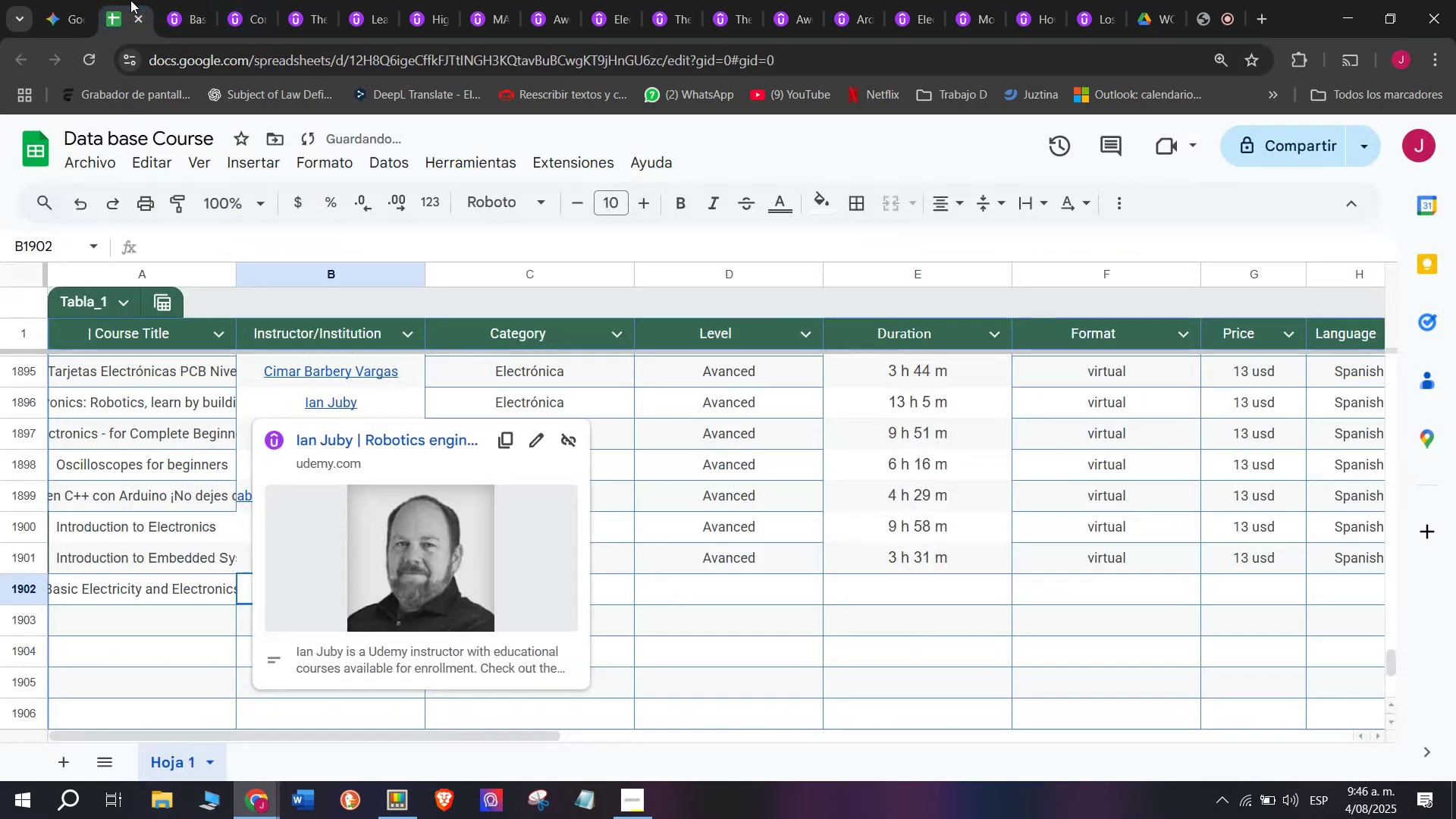 
key(Control+ControlLeft)
 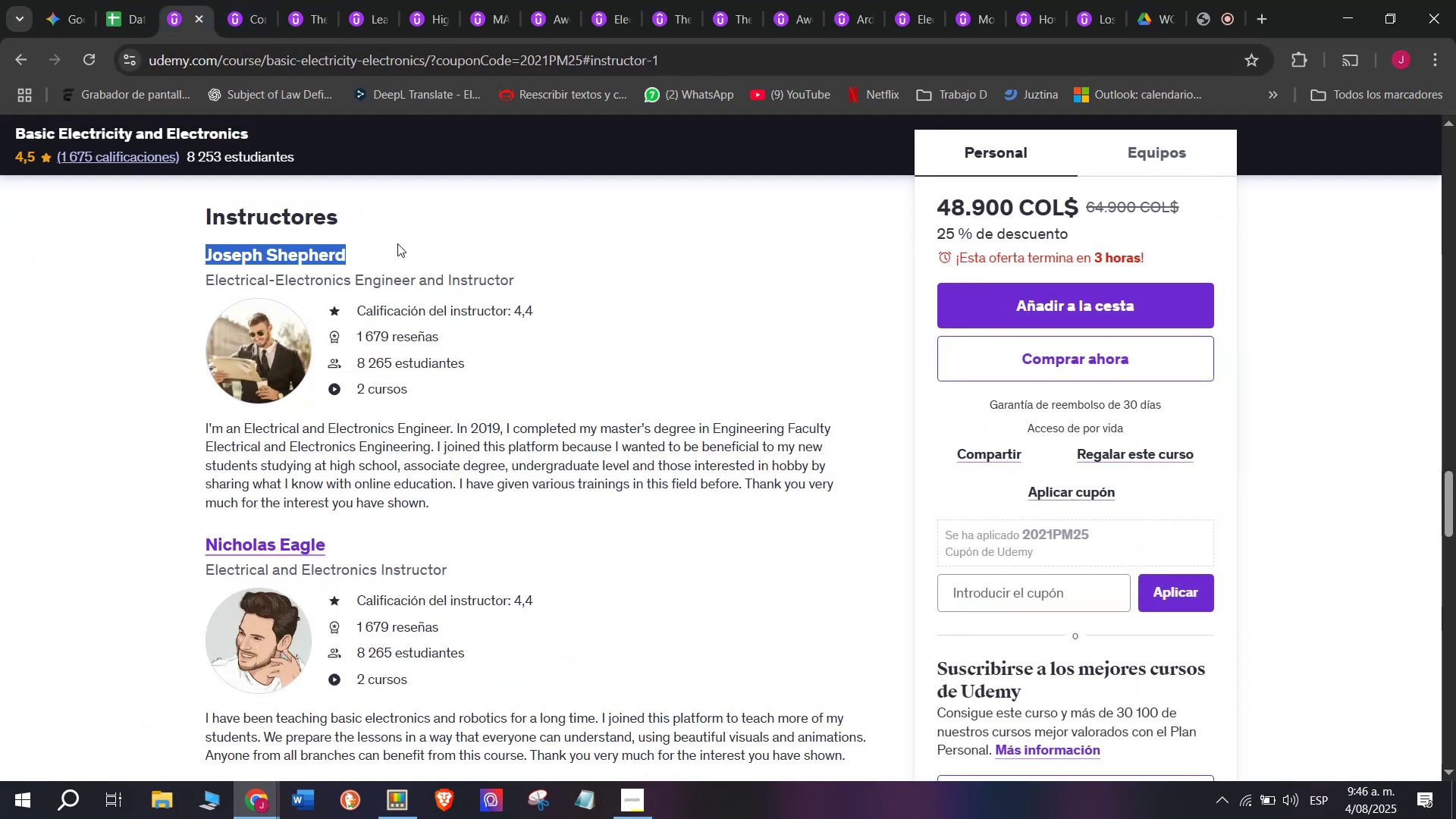 
key(Control+C)
 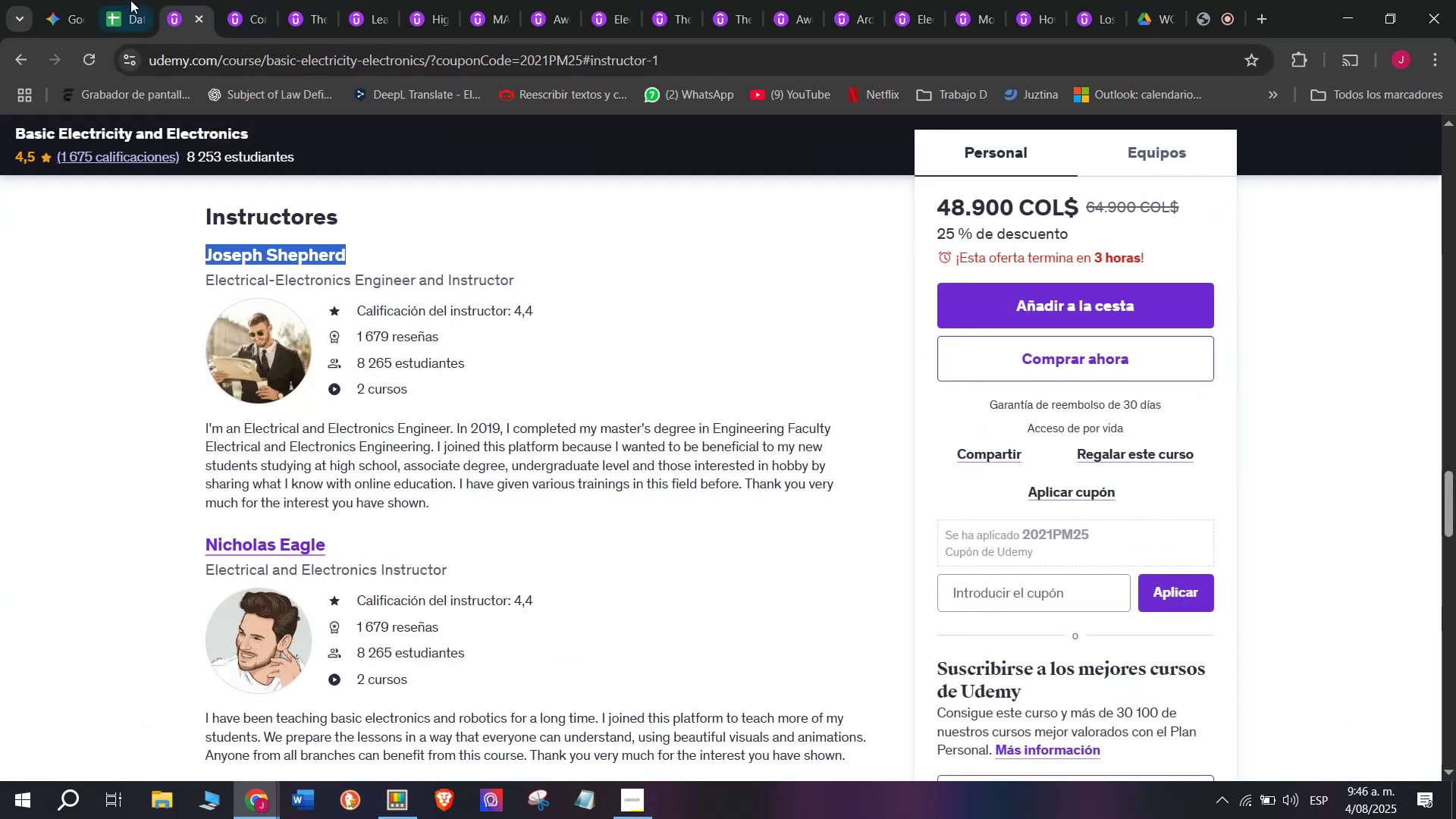 
left_click([130, 0])
 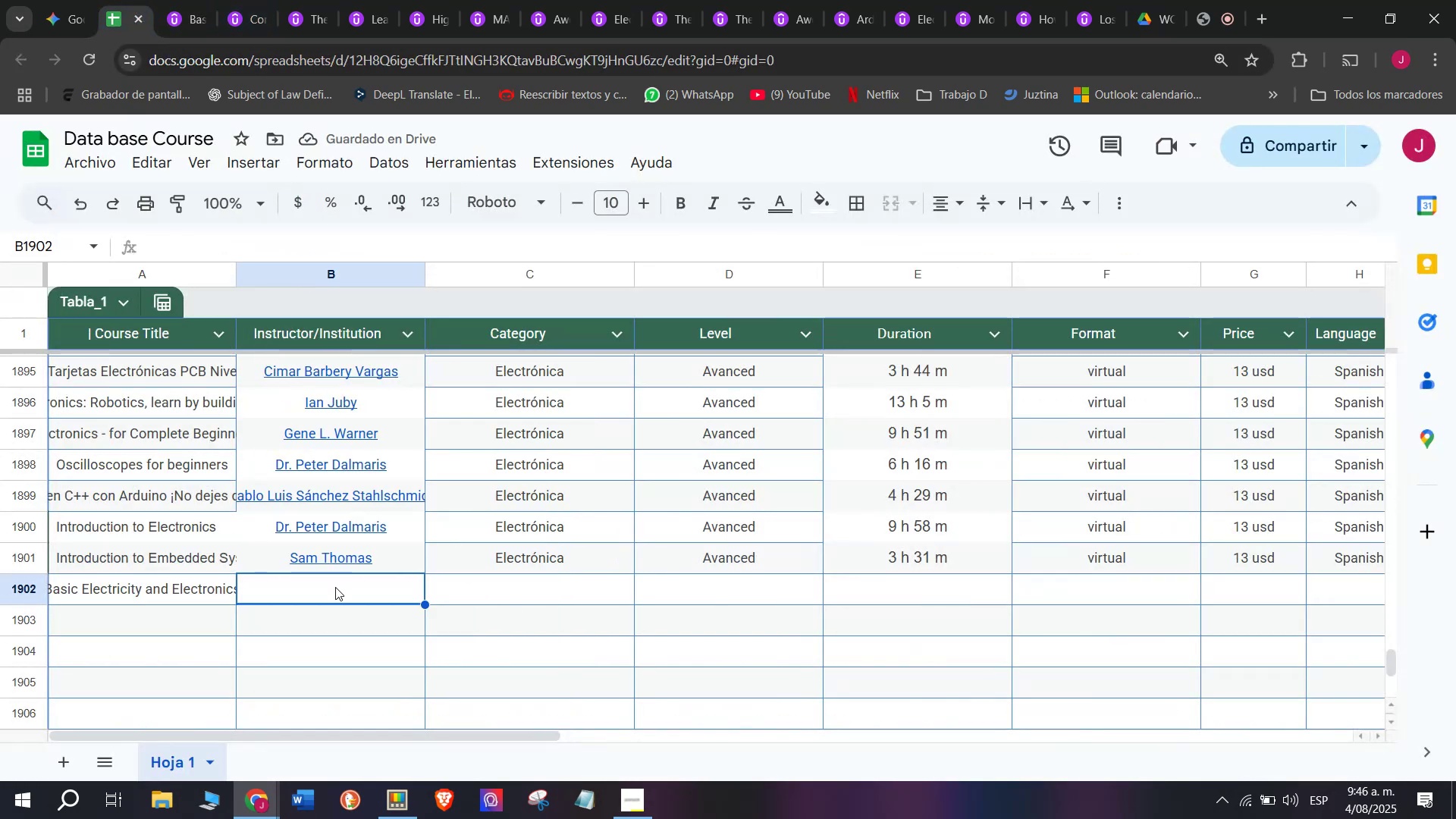 
left_click([335, 585])
 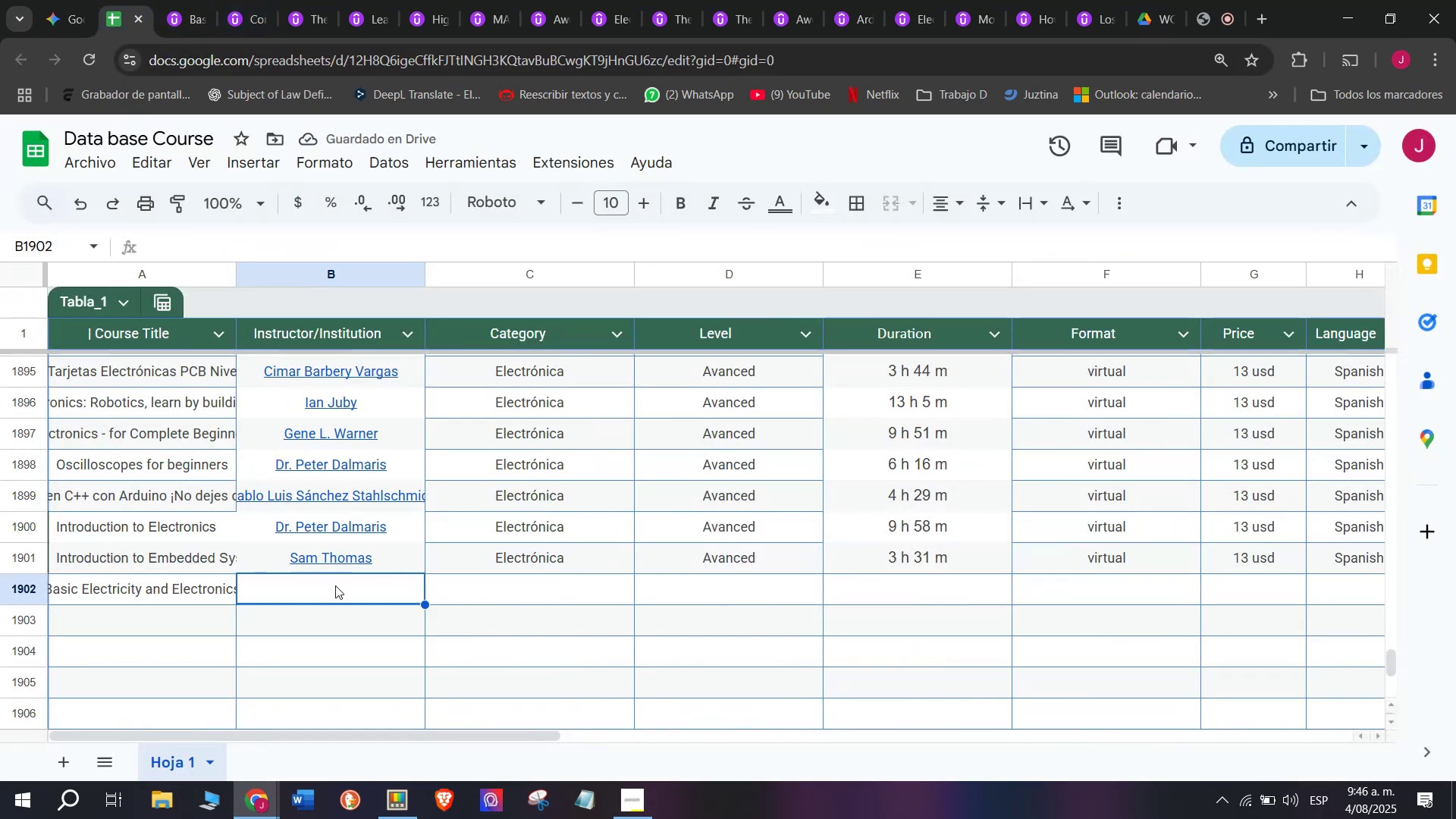 
key(Z)
 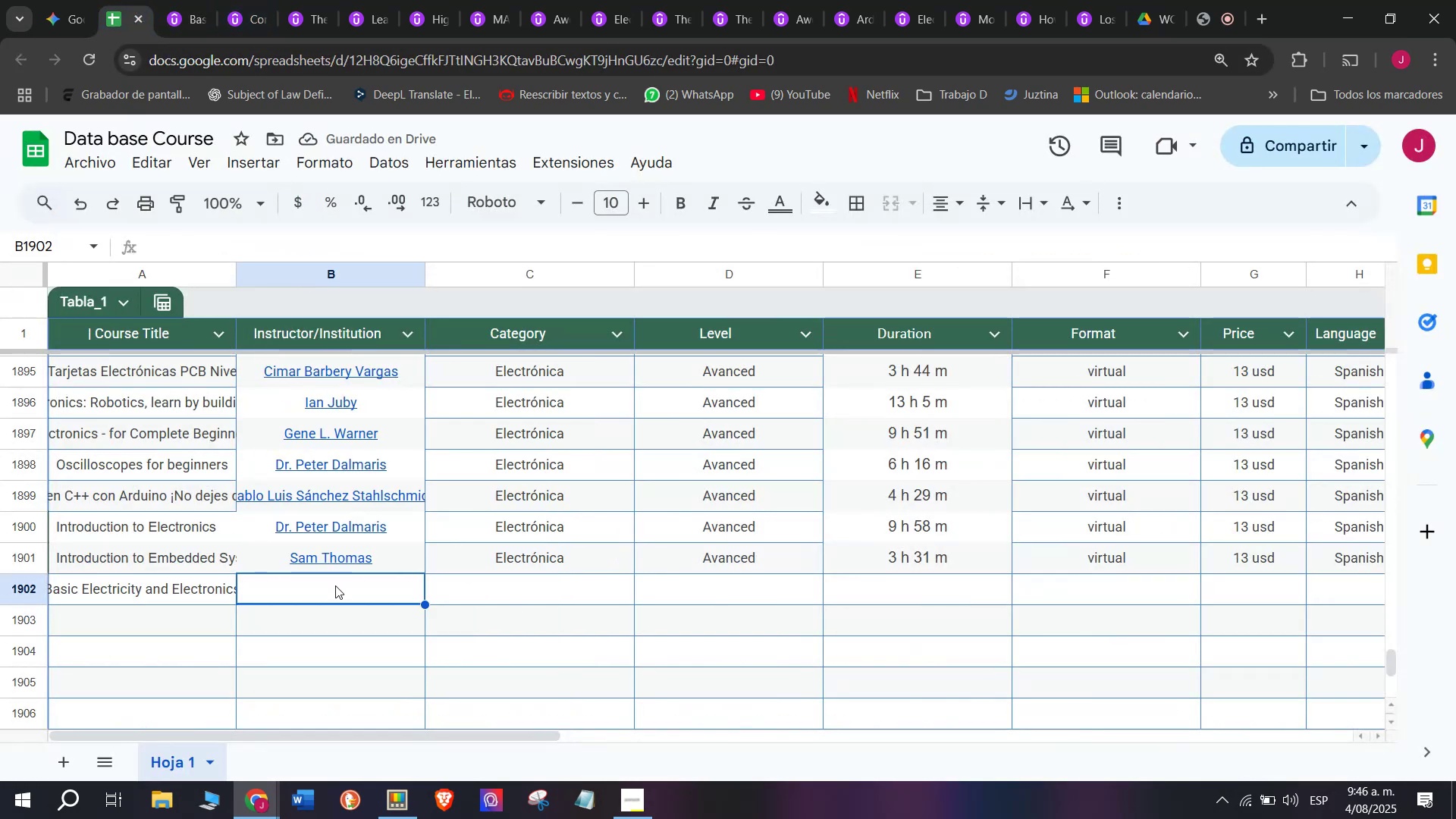 
key(Control+ControlLeft)
 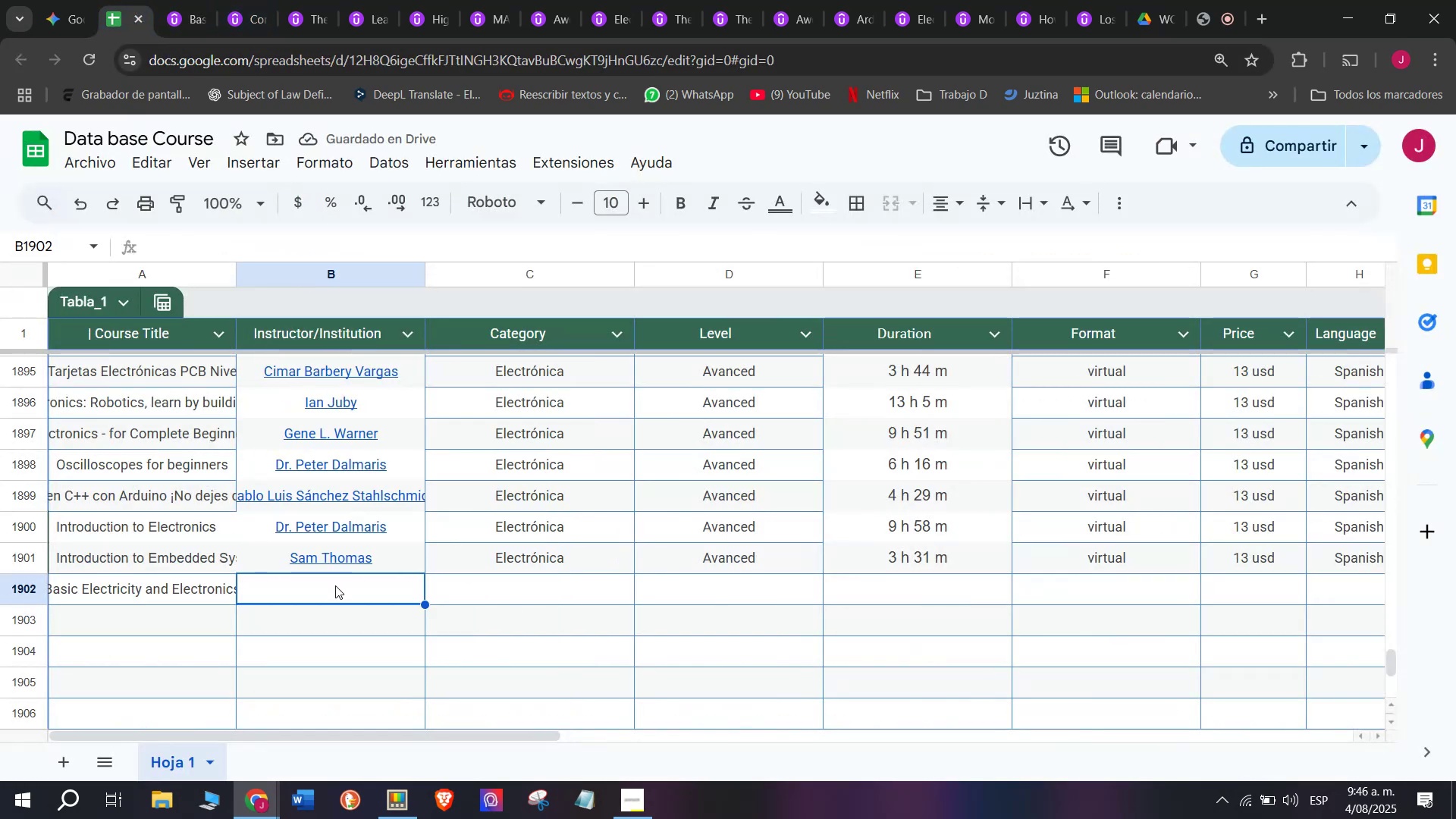 
key(Control+V)
 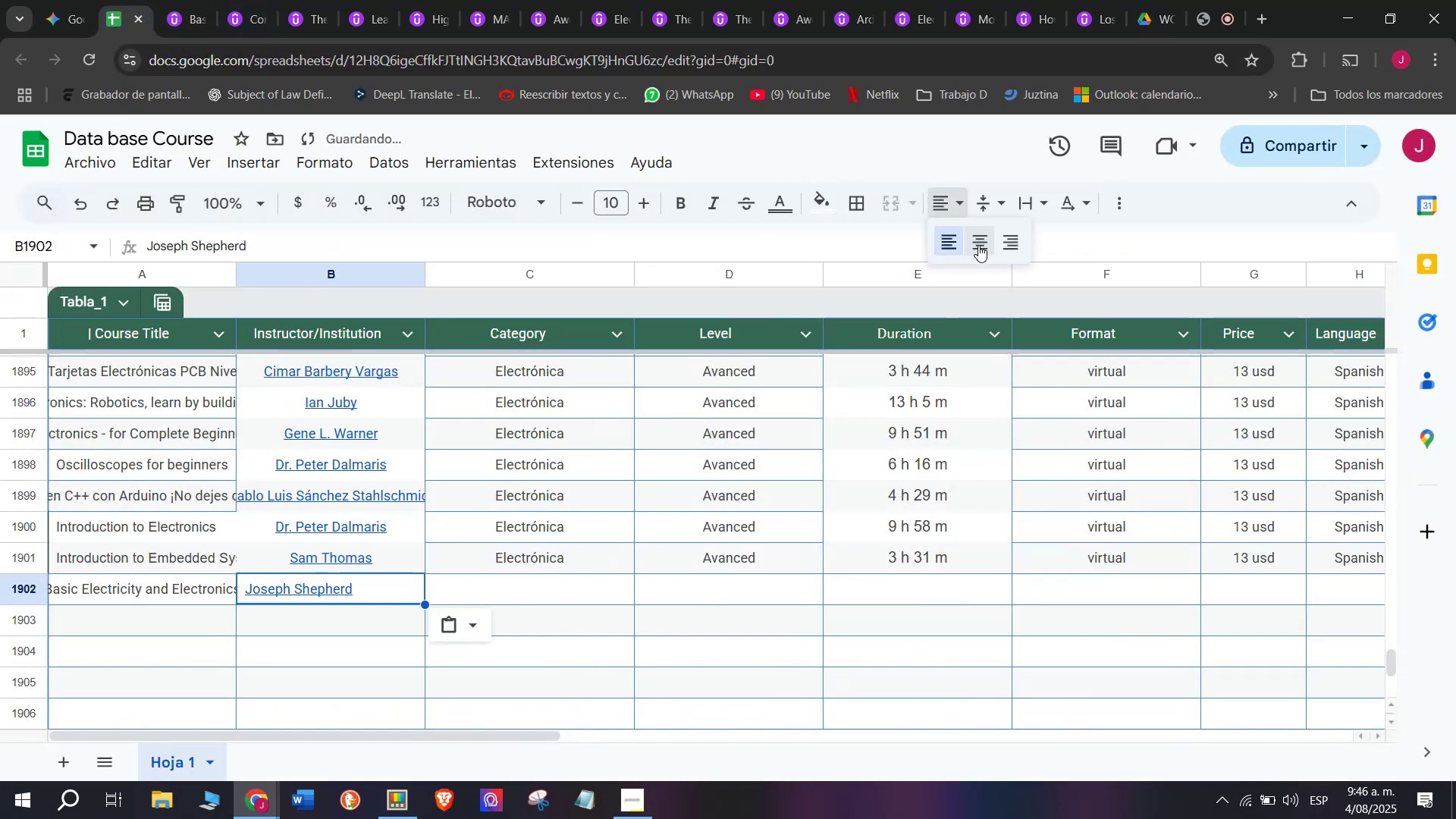 
left_click([543, 564])
 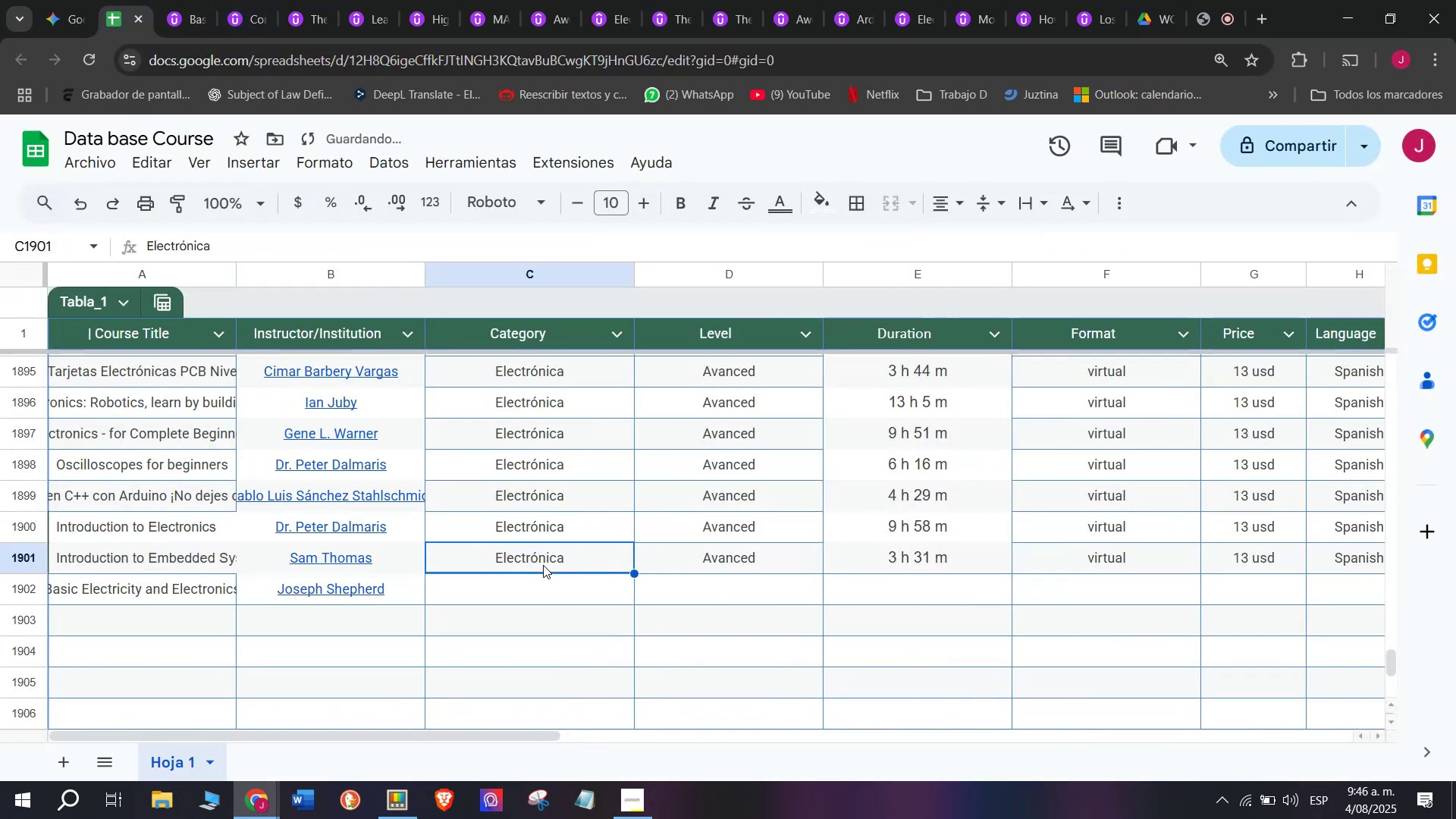 
key(Control+ControlLeft)
 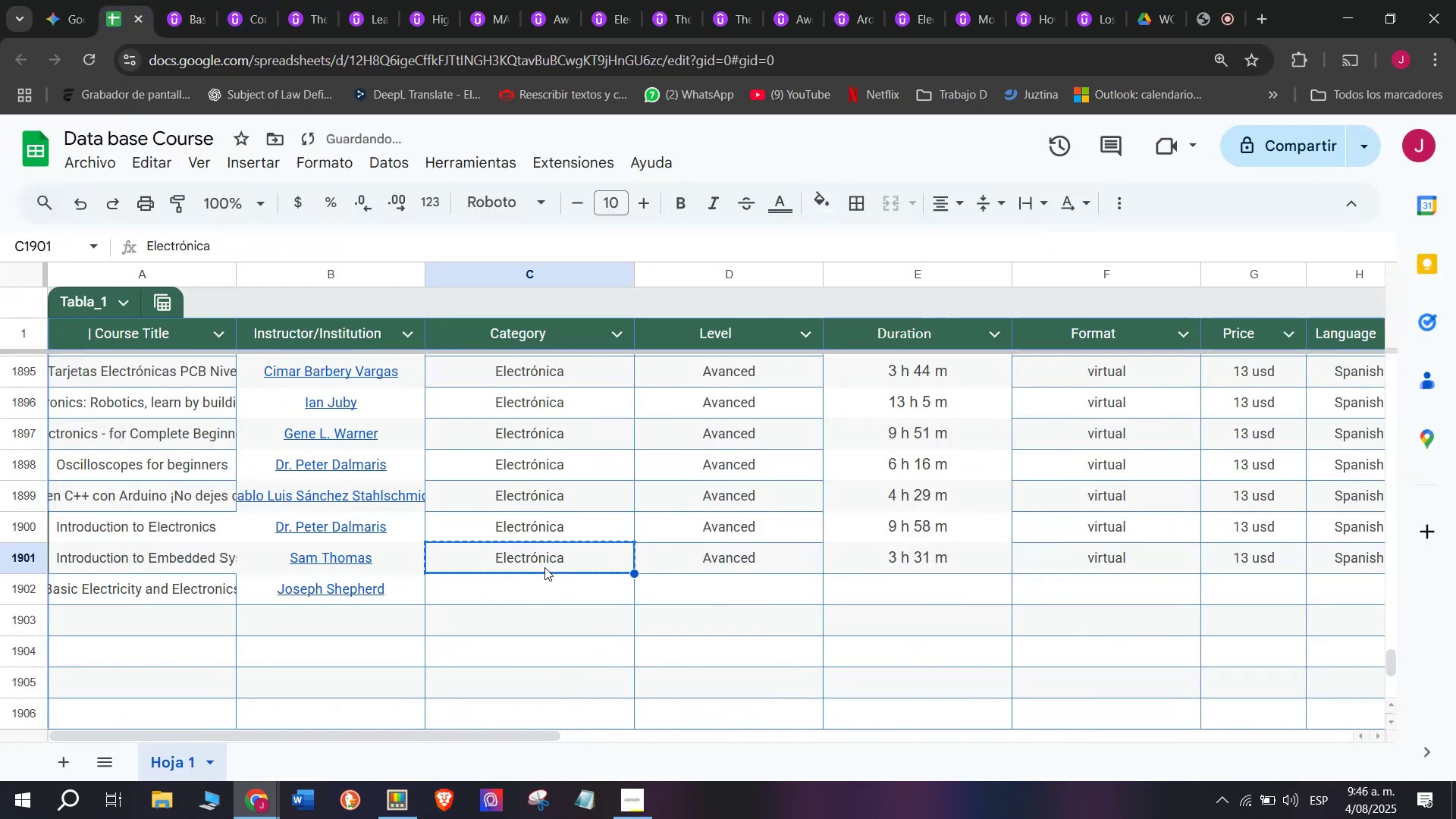 
key(Break)
 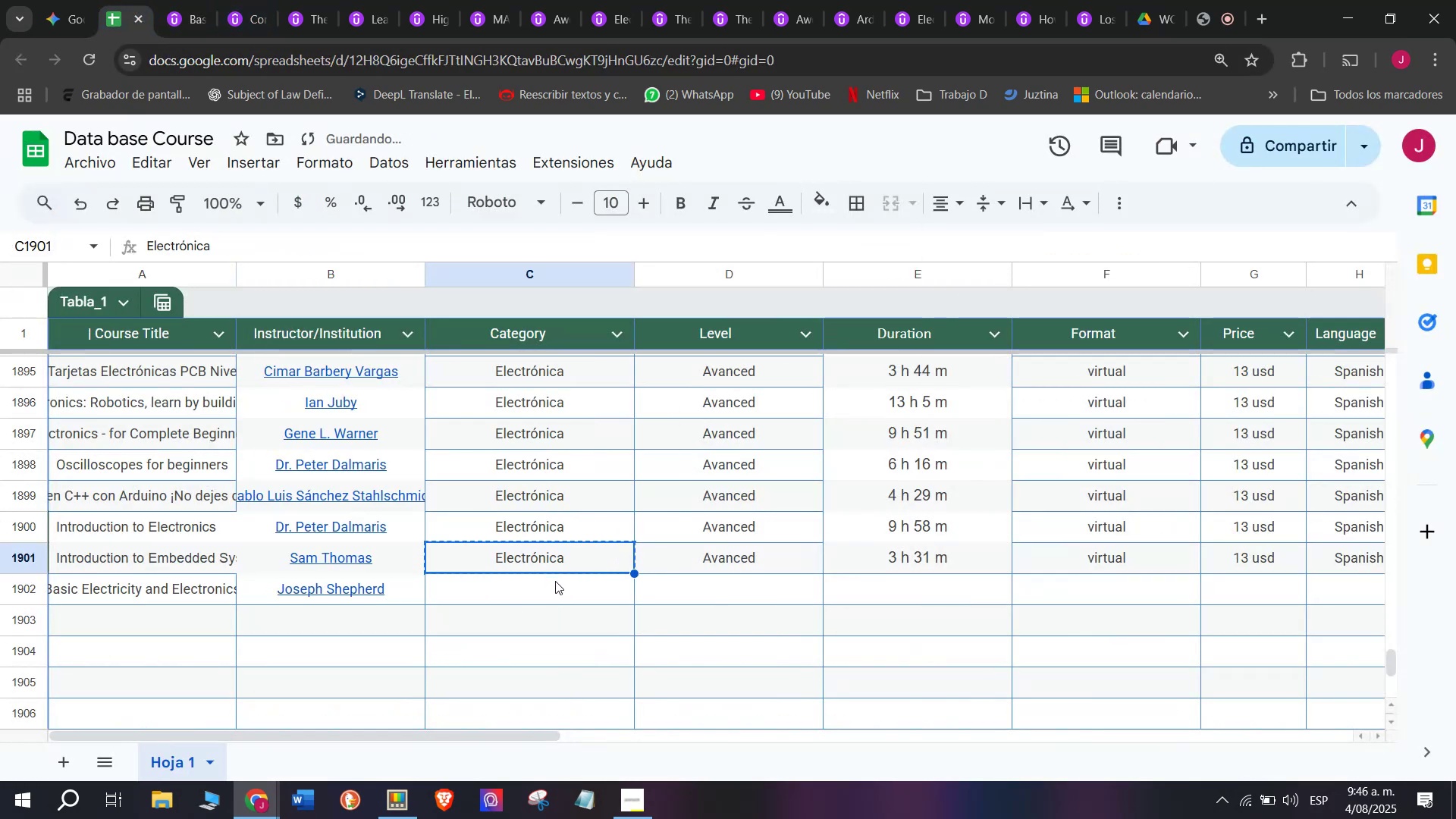 
key(Control+C)
 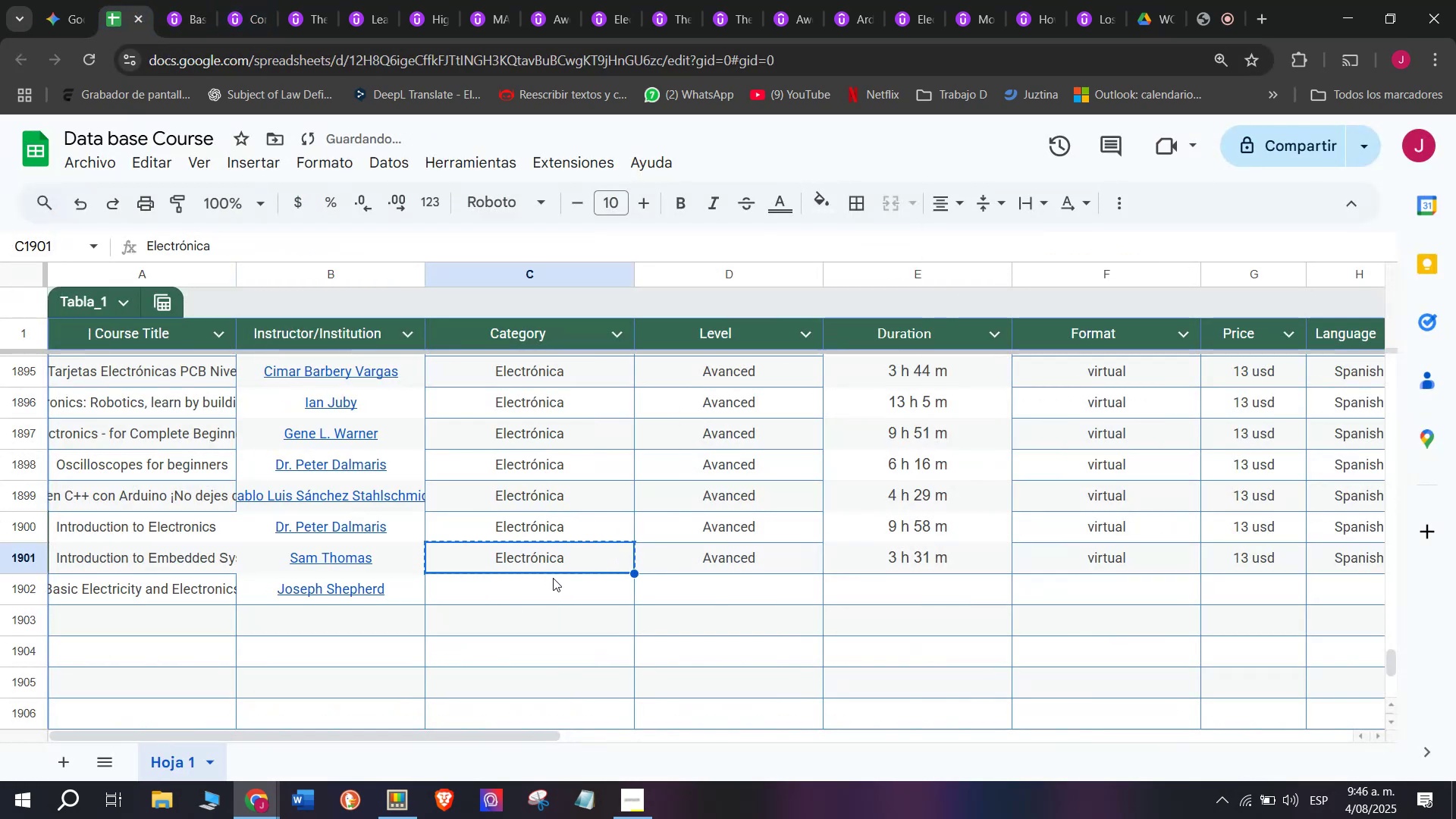 
left_click([555, 581])
 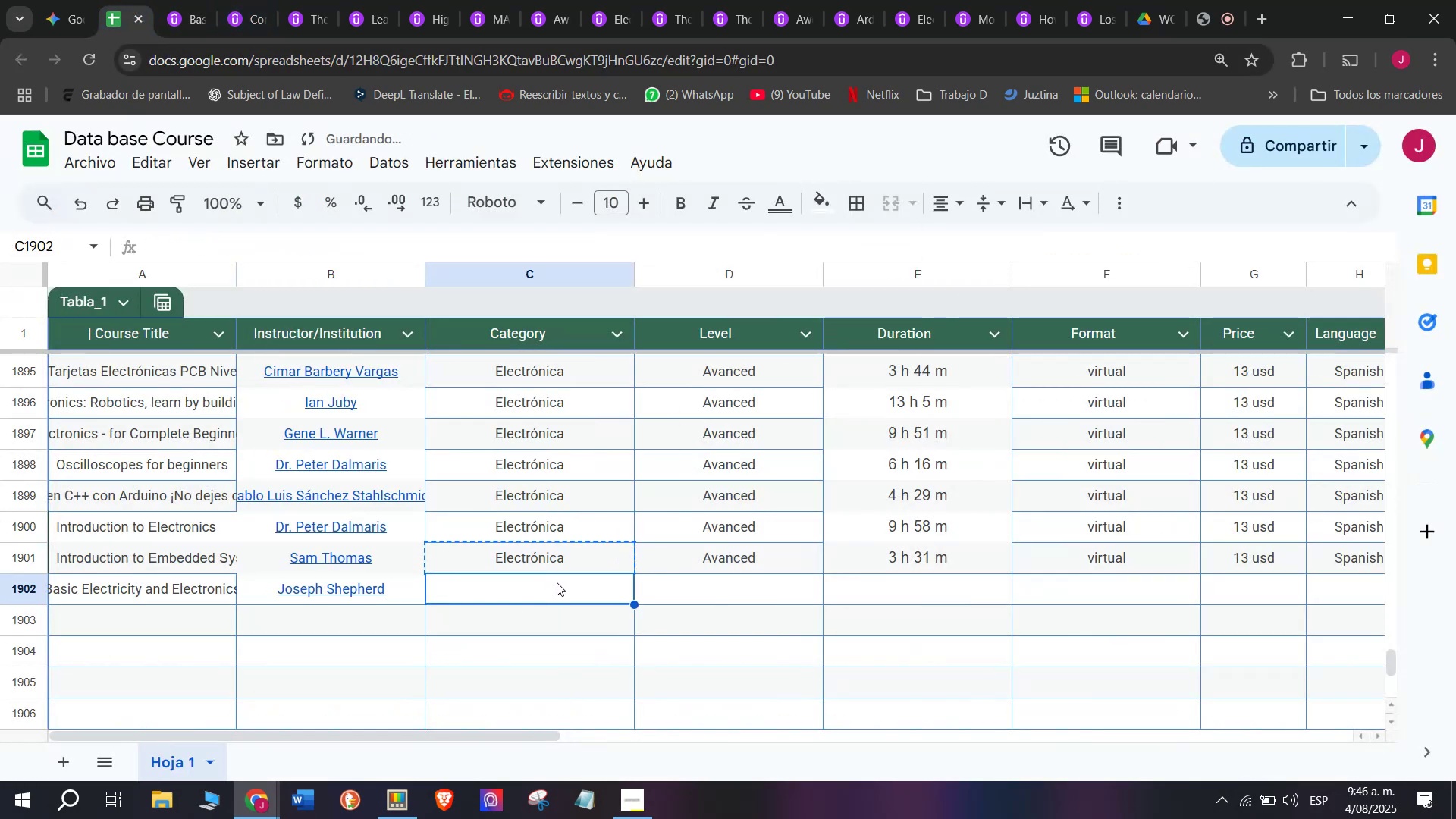 
key(Z)
 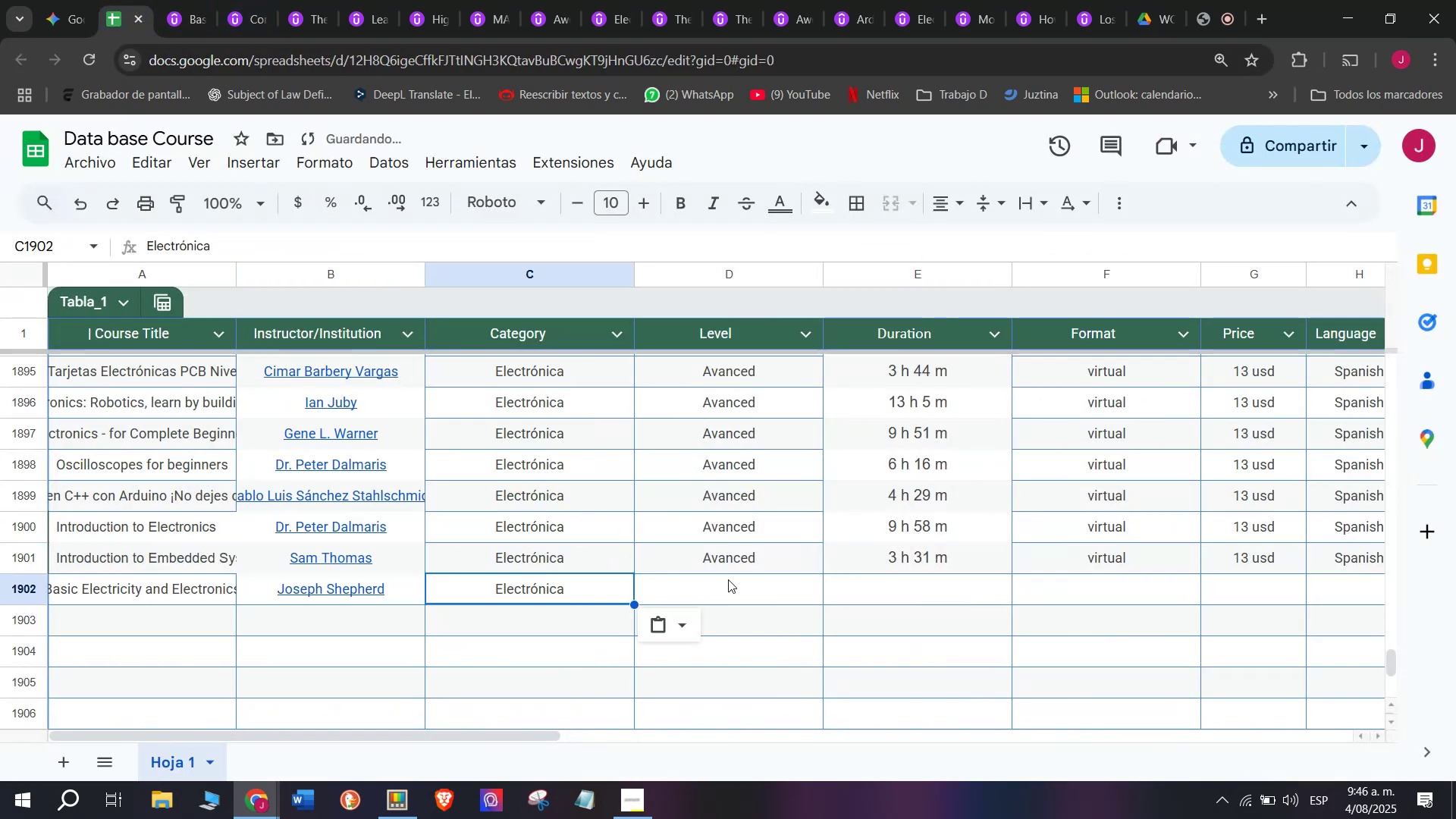 
key(Control+V)
 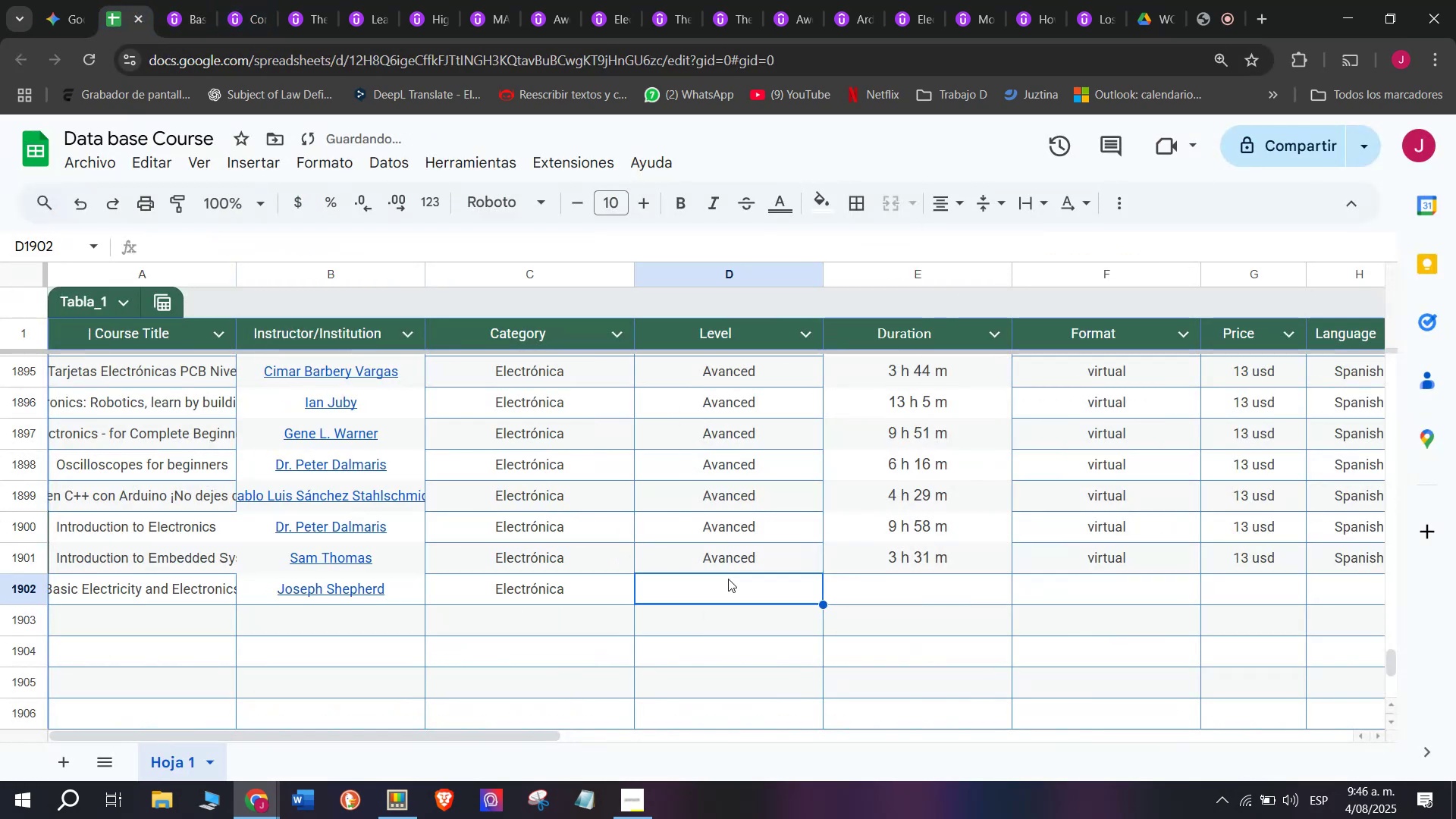 
key(Control+ControlLeft)
 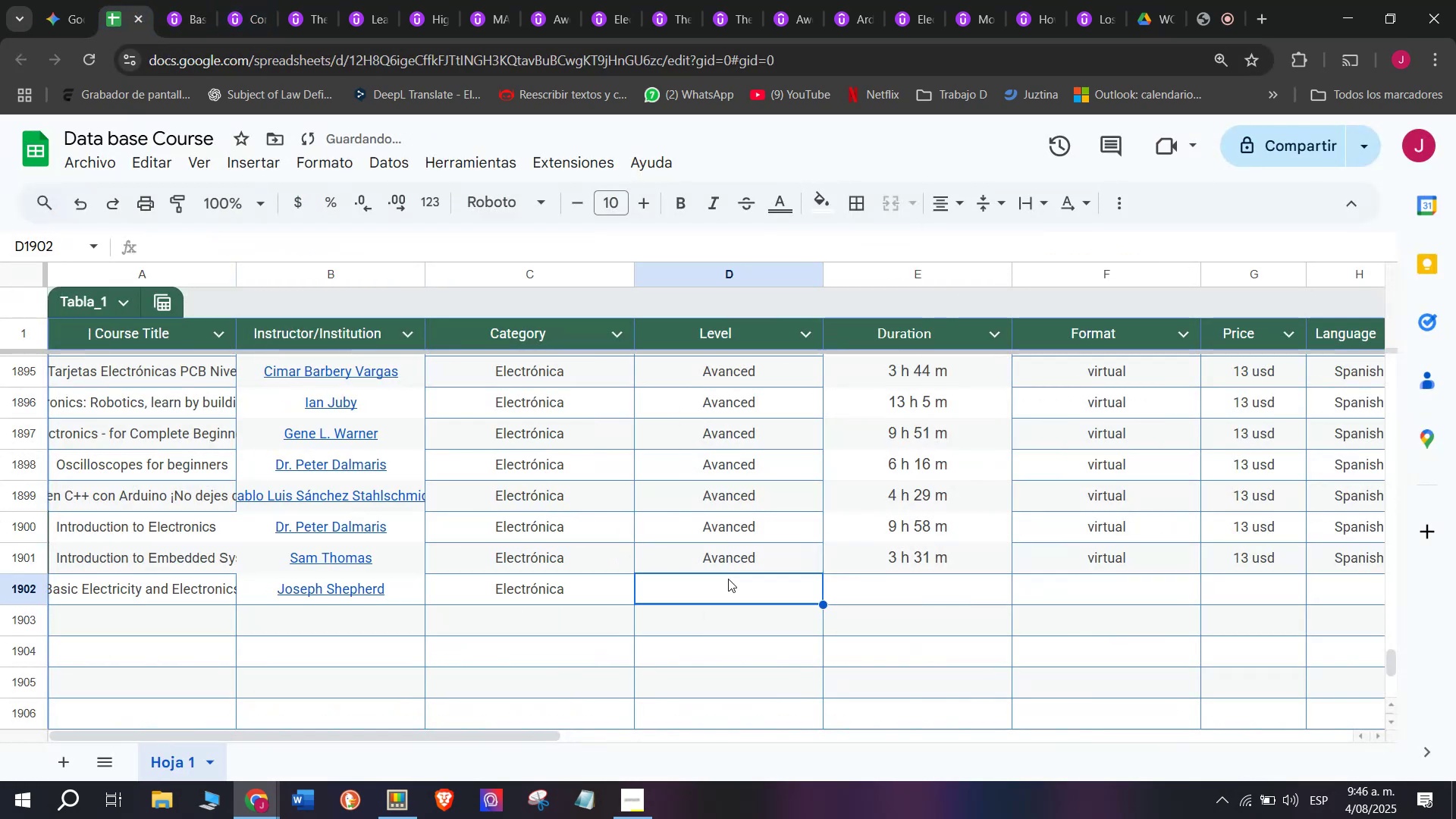 
left_click([728, 579])
 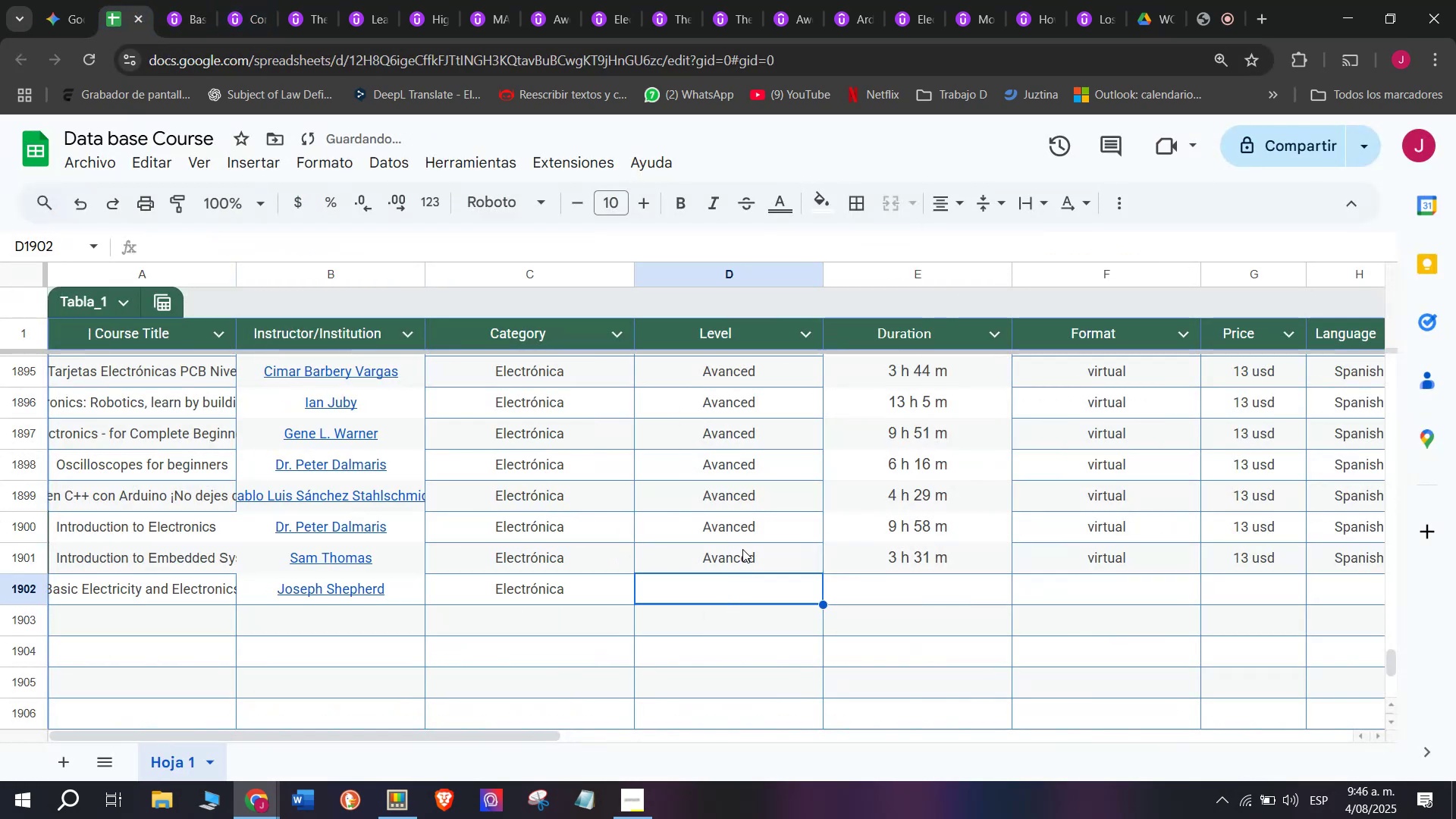 
key(Control+ControlLeft)
 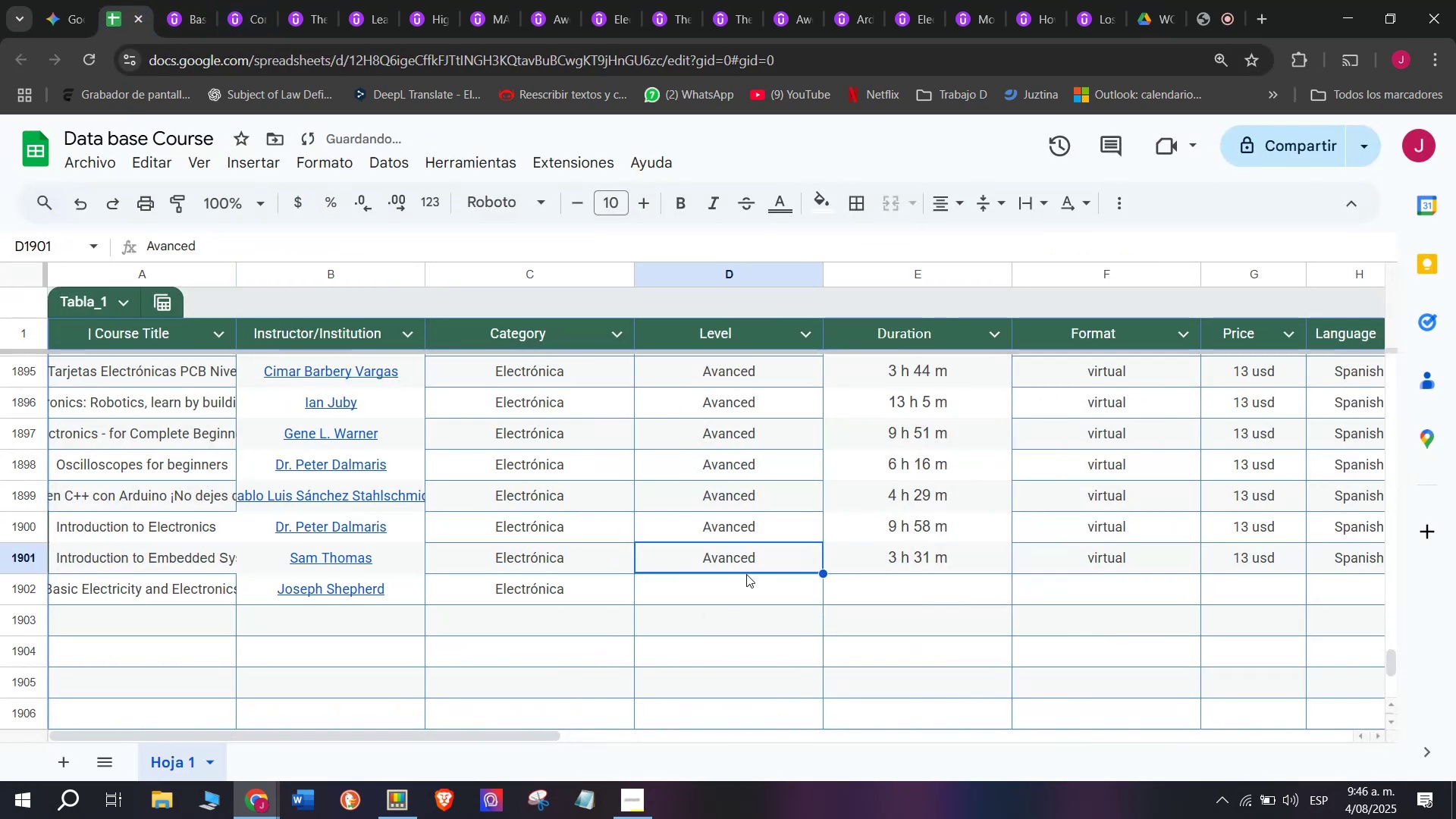 
key(Break)
 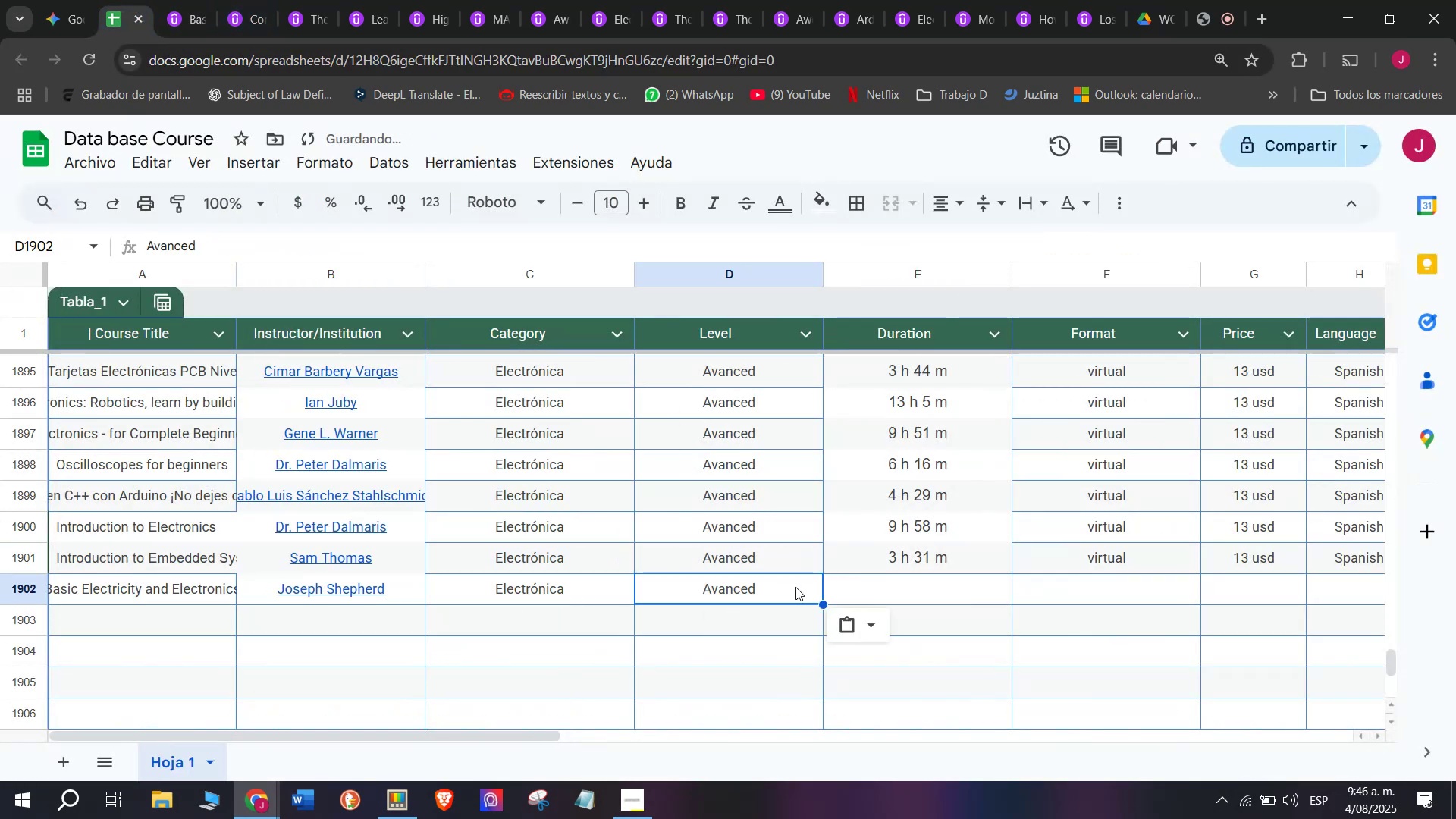 
key(Control+C)
 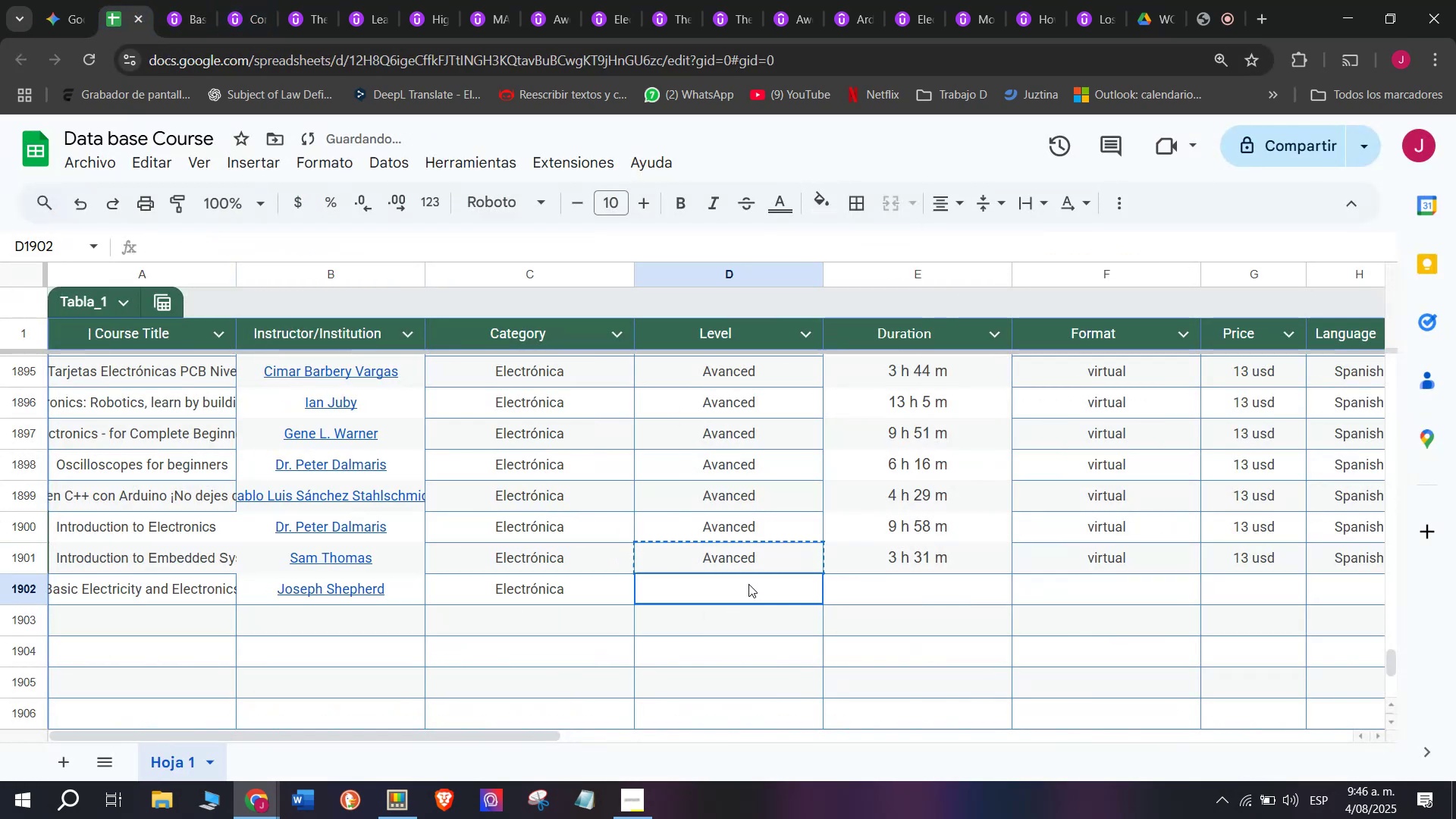 
key(Z)
 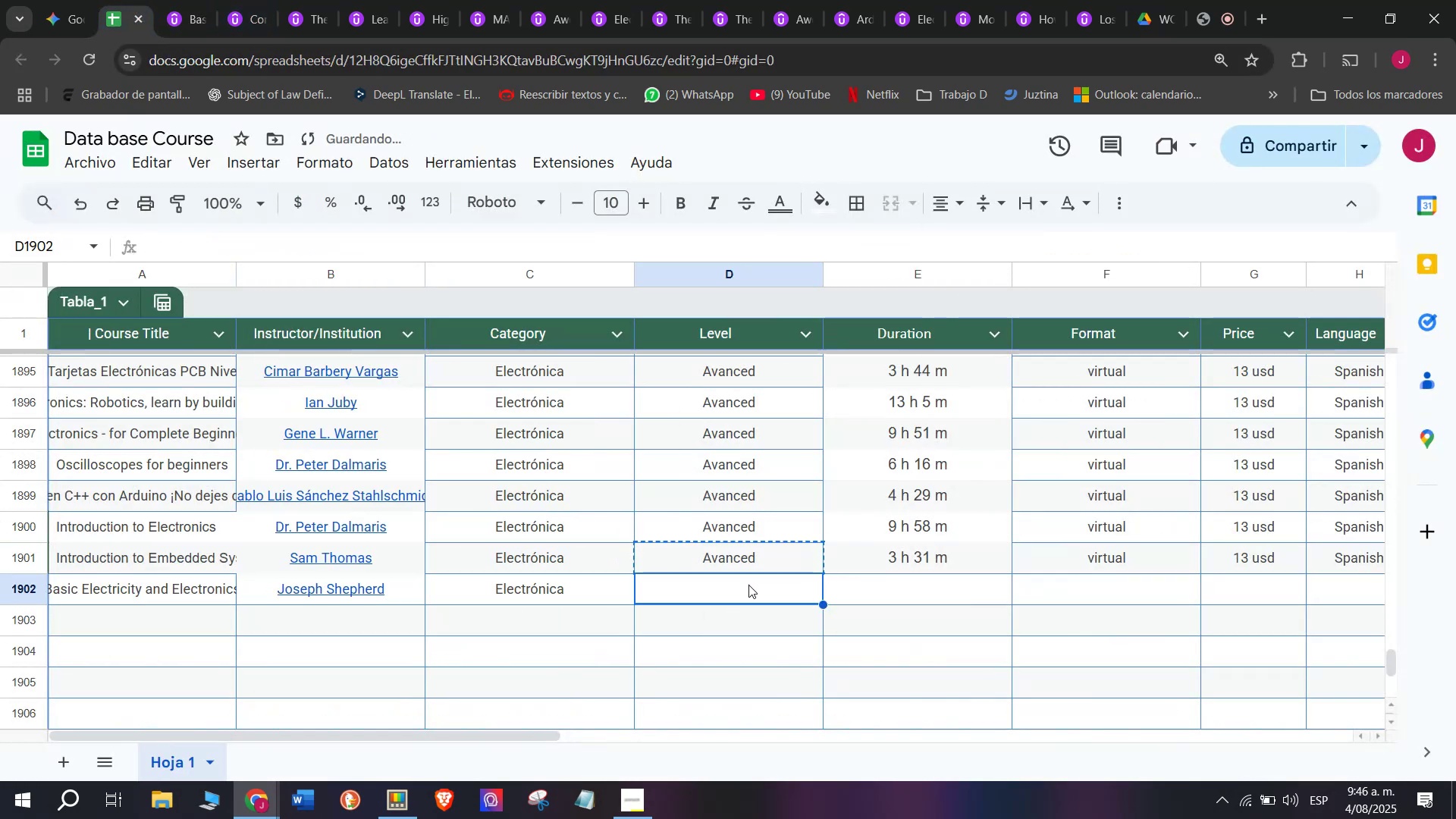 
key(Control+ControlLeft)
 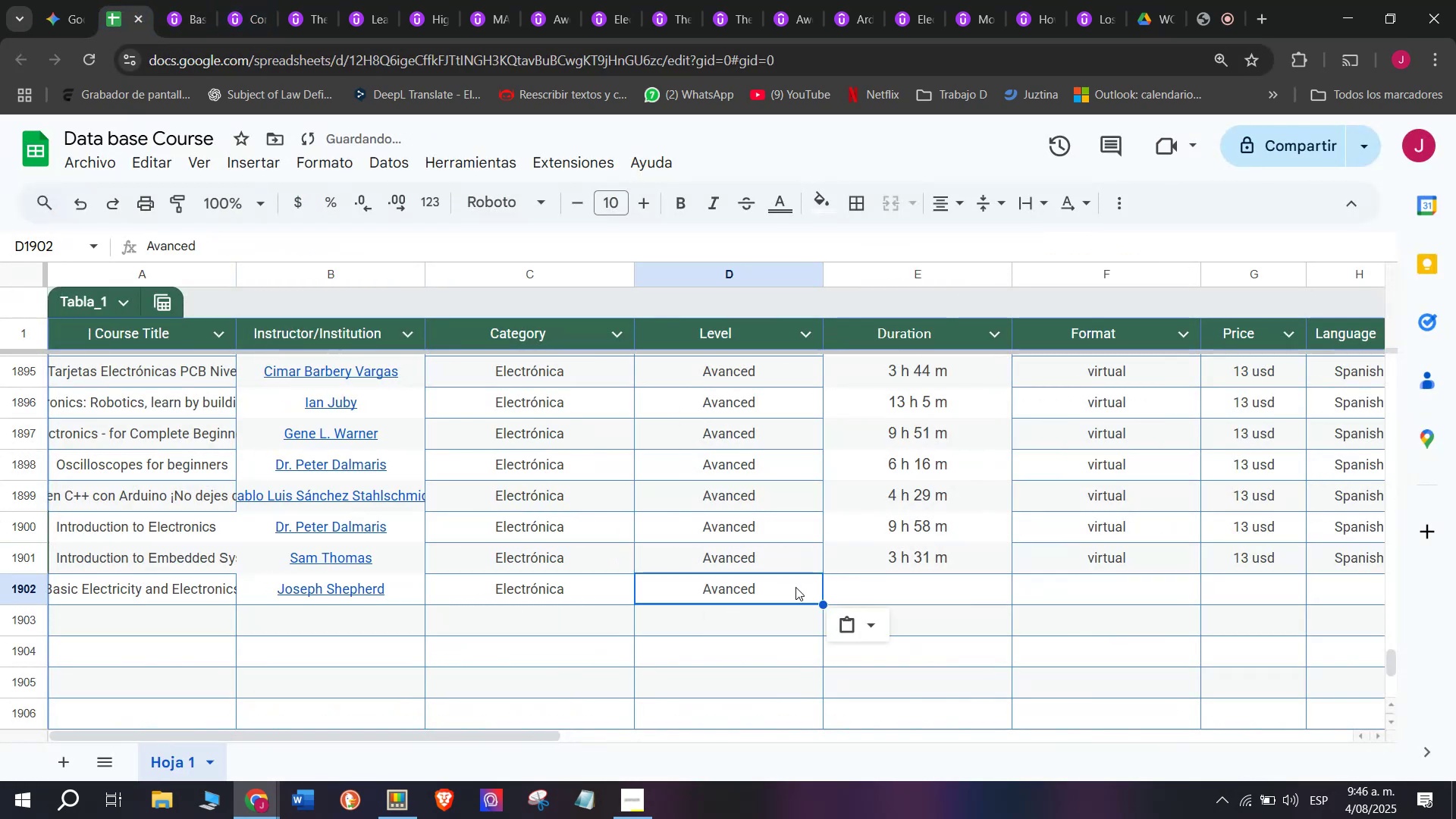 
key(Control+V)
 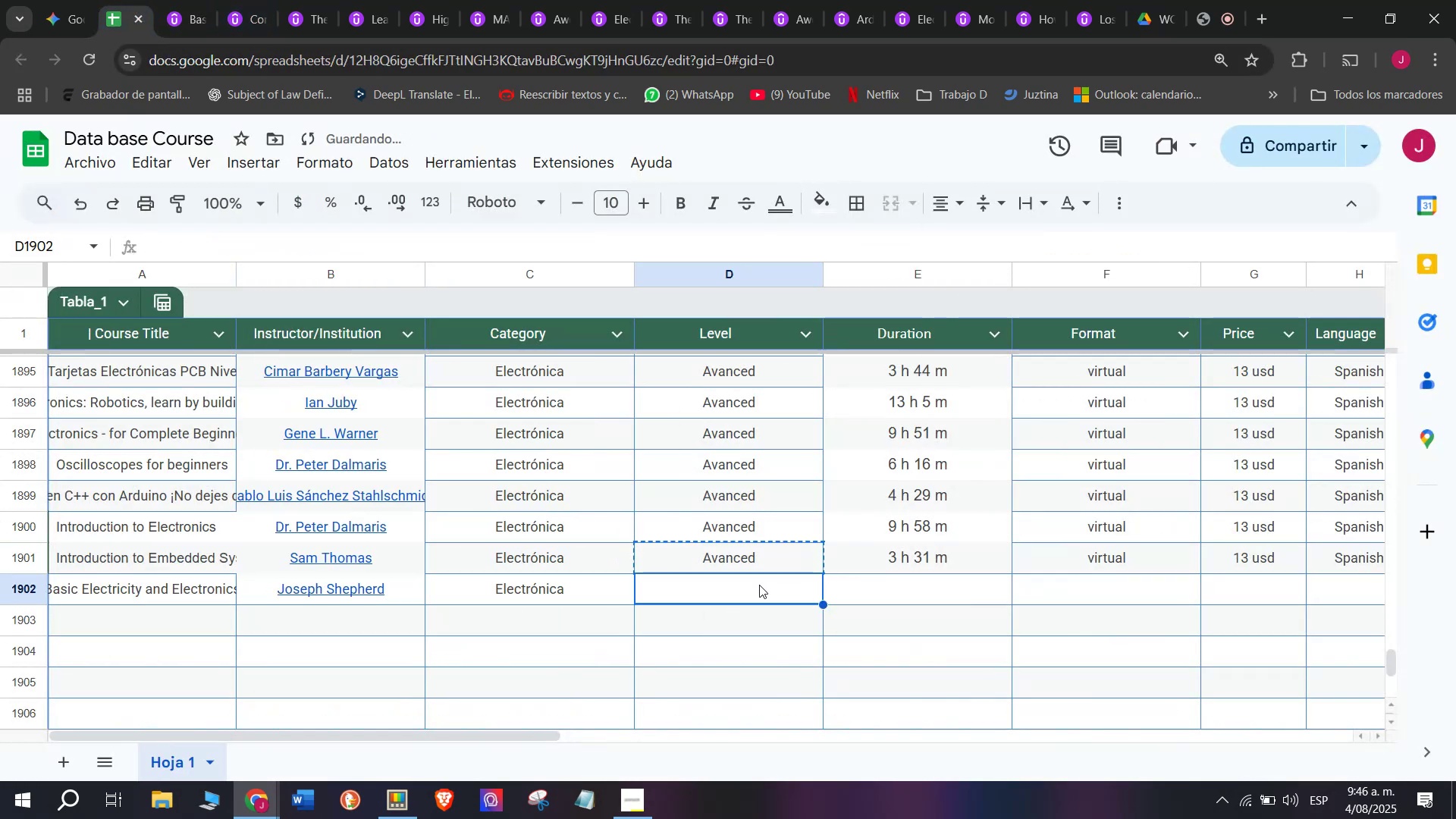 
mouse_move([803, 582])
 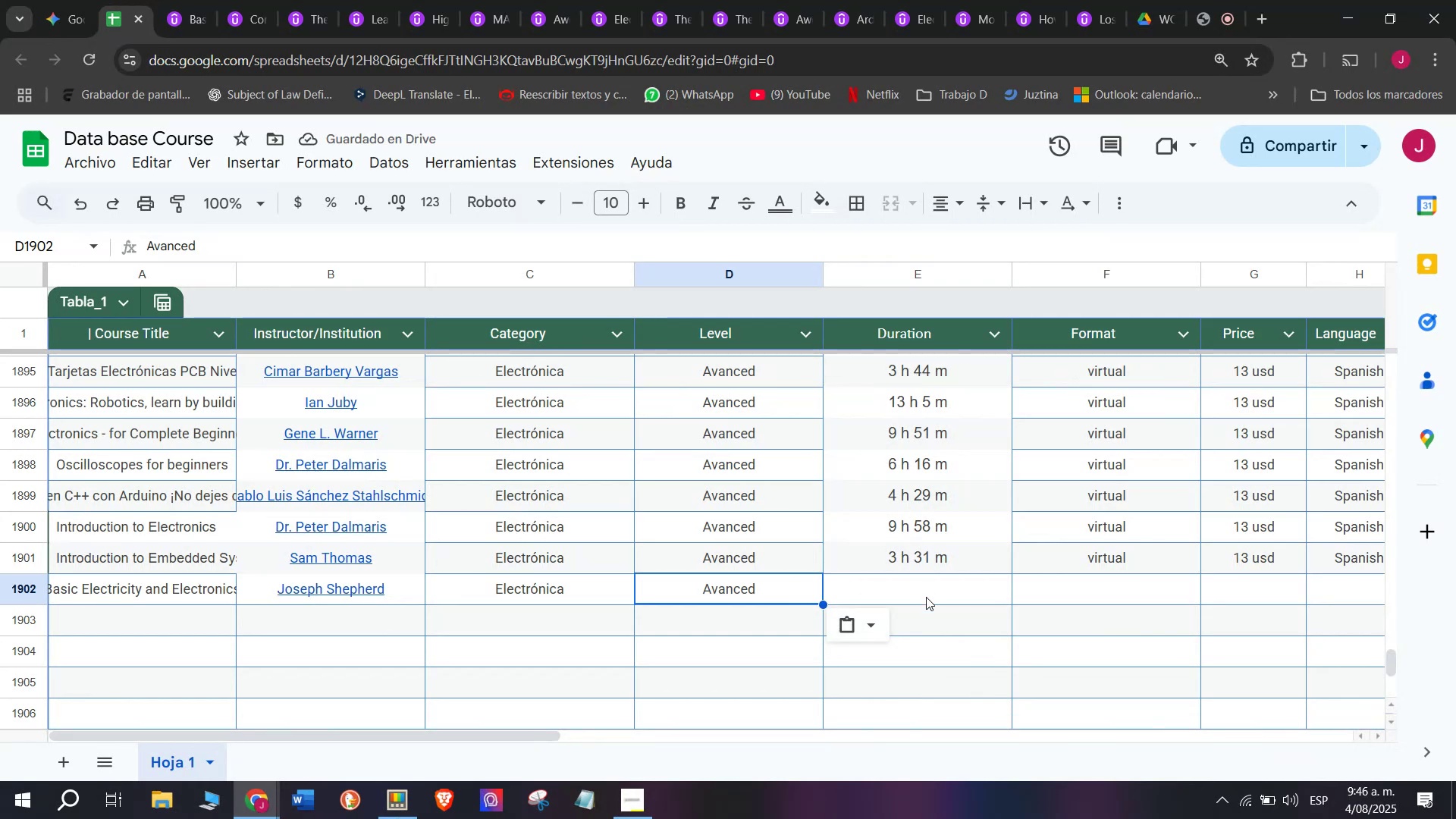 
left_click([926, 597])
 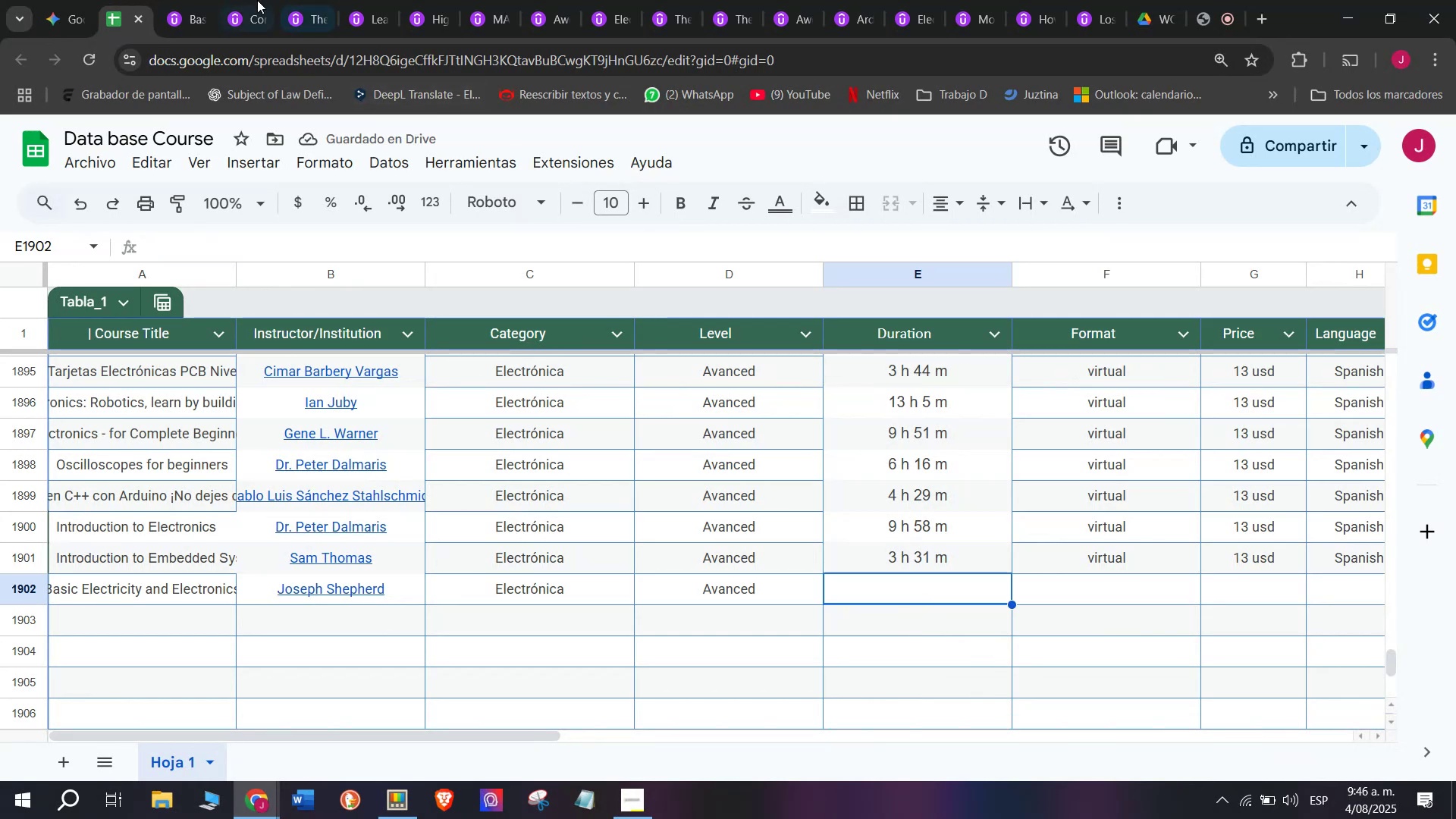 
left_click([194, 0])
 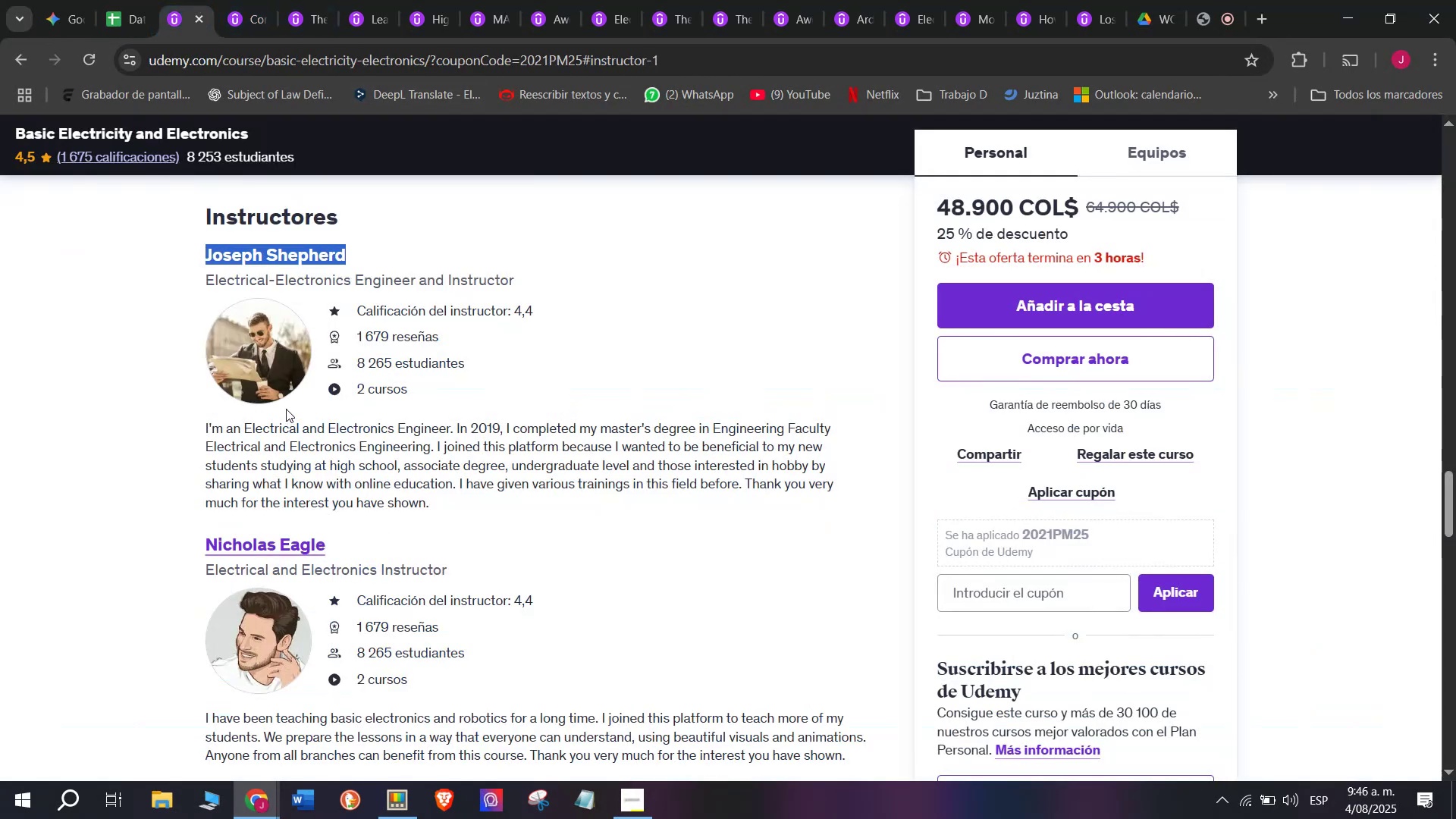 
scroll: coordinate [388, 569], scroll_direction: up, amount: 10.0
 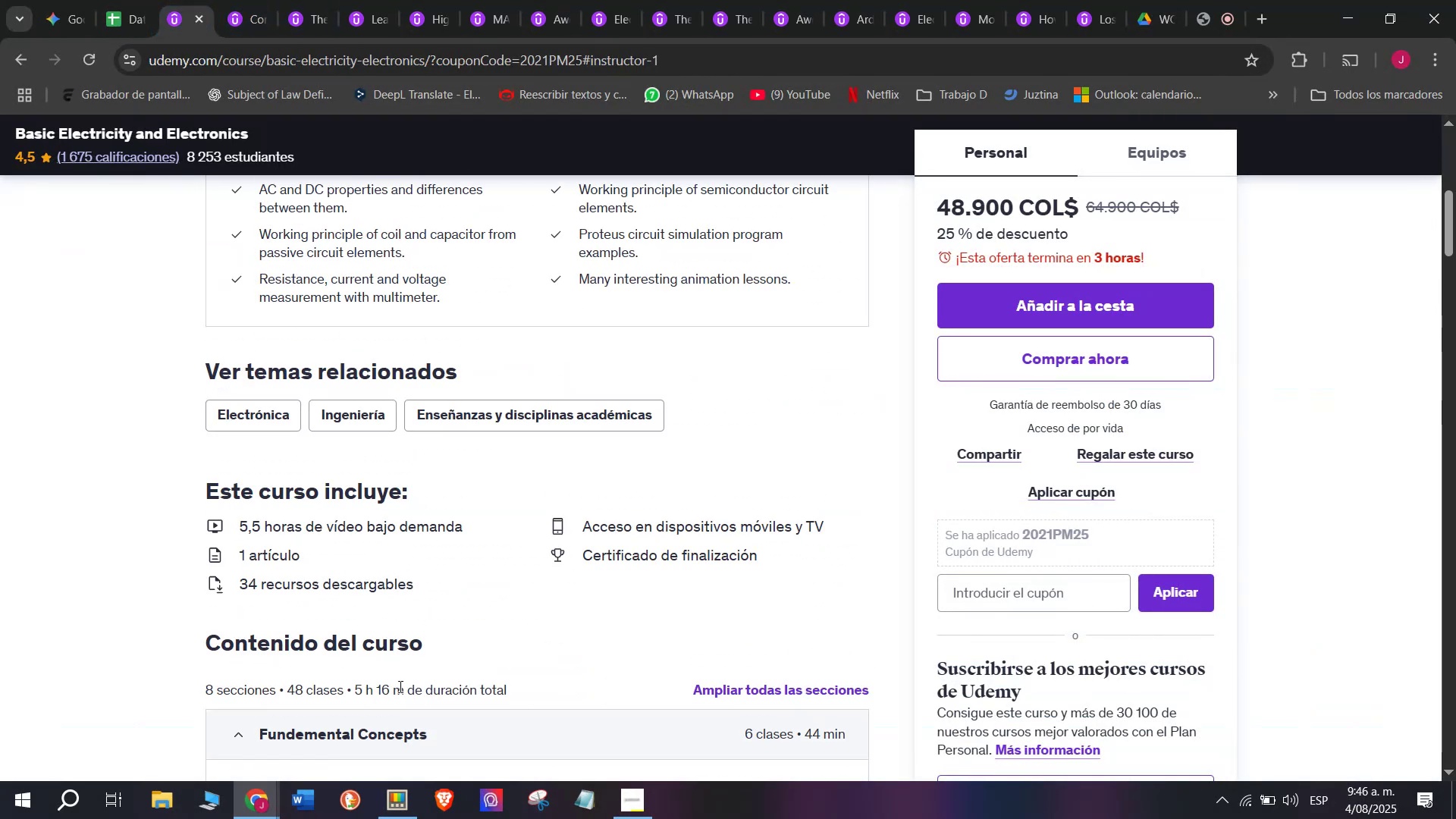 
left_click_drag(start_coordinate=[400, 687], to_coordinate=[357, 683])
 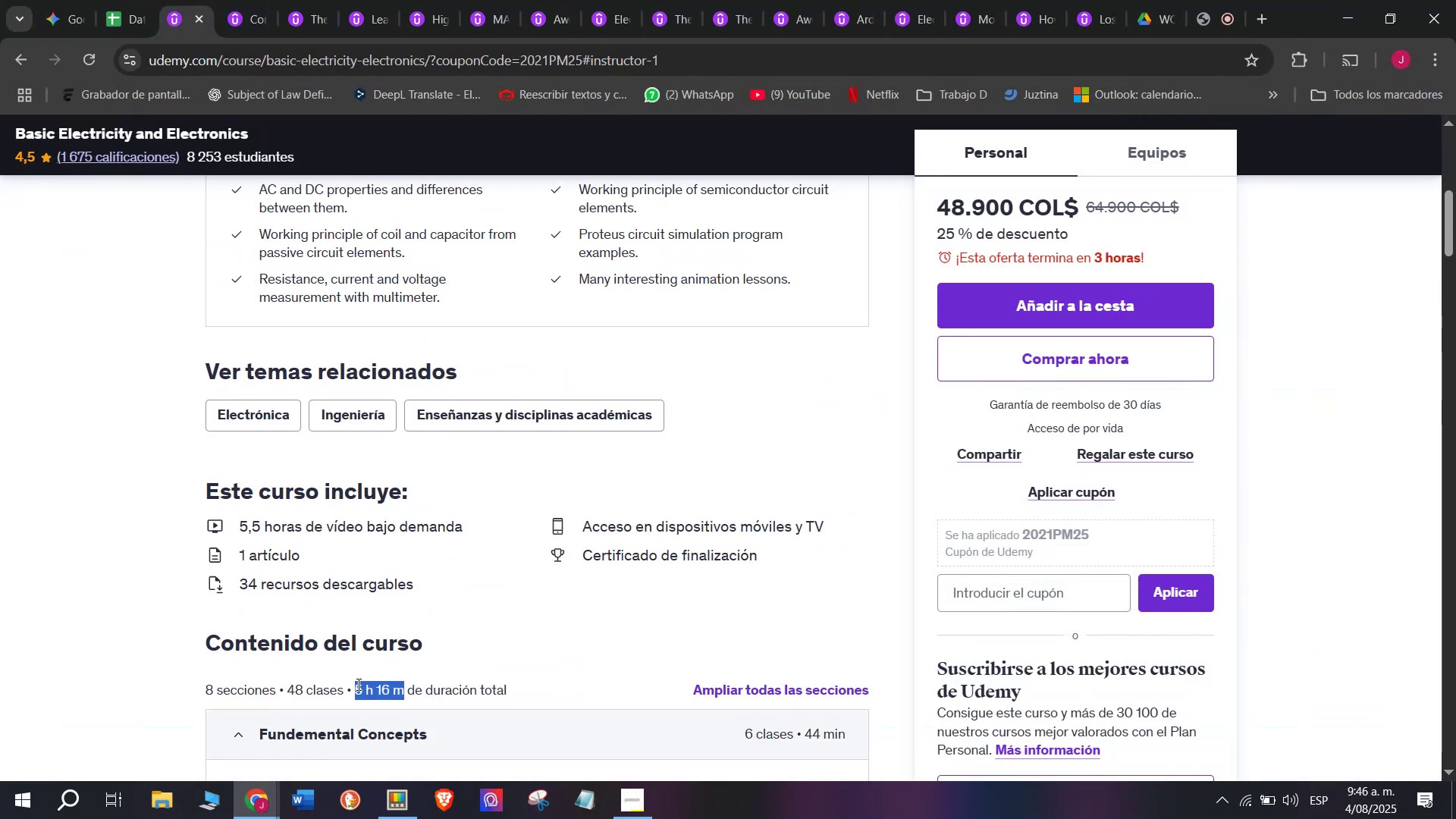 
key(Break)
 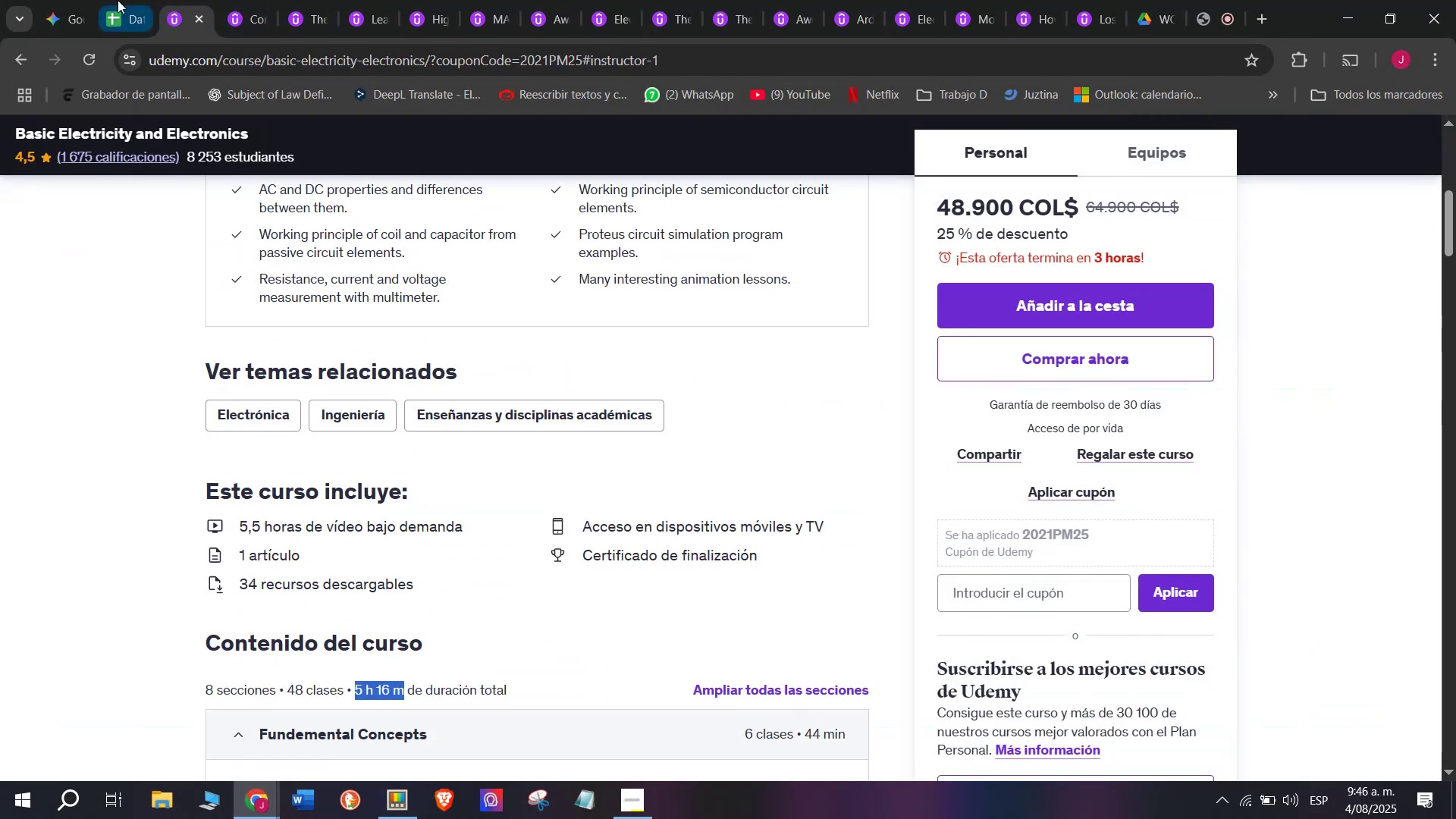 
key(Control+ControlLeft)
 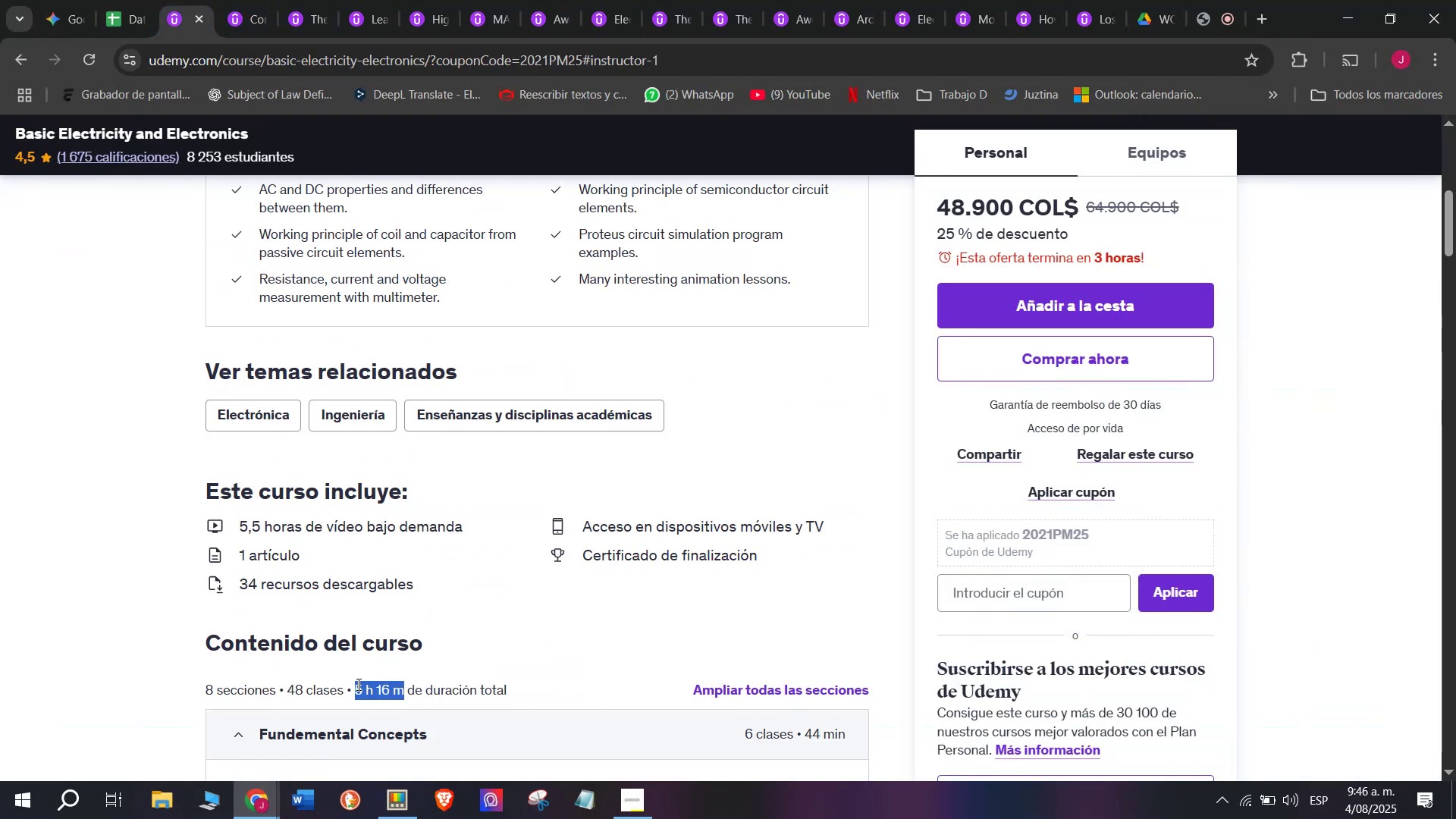 
key(Control+C)
 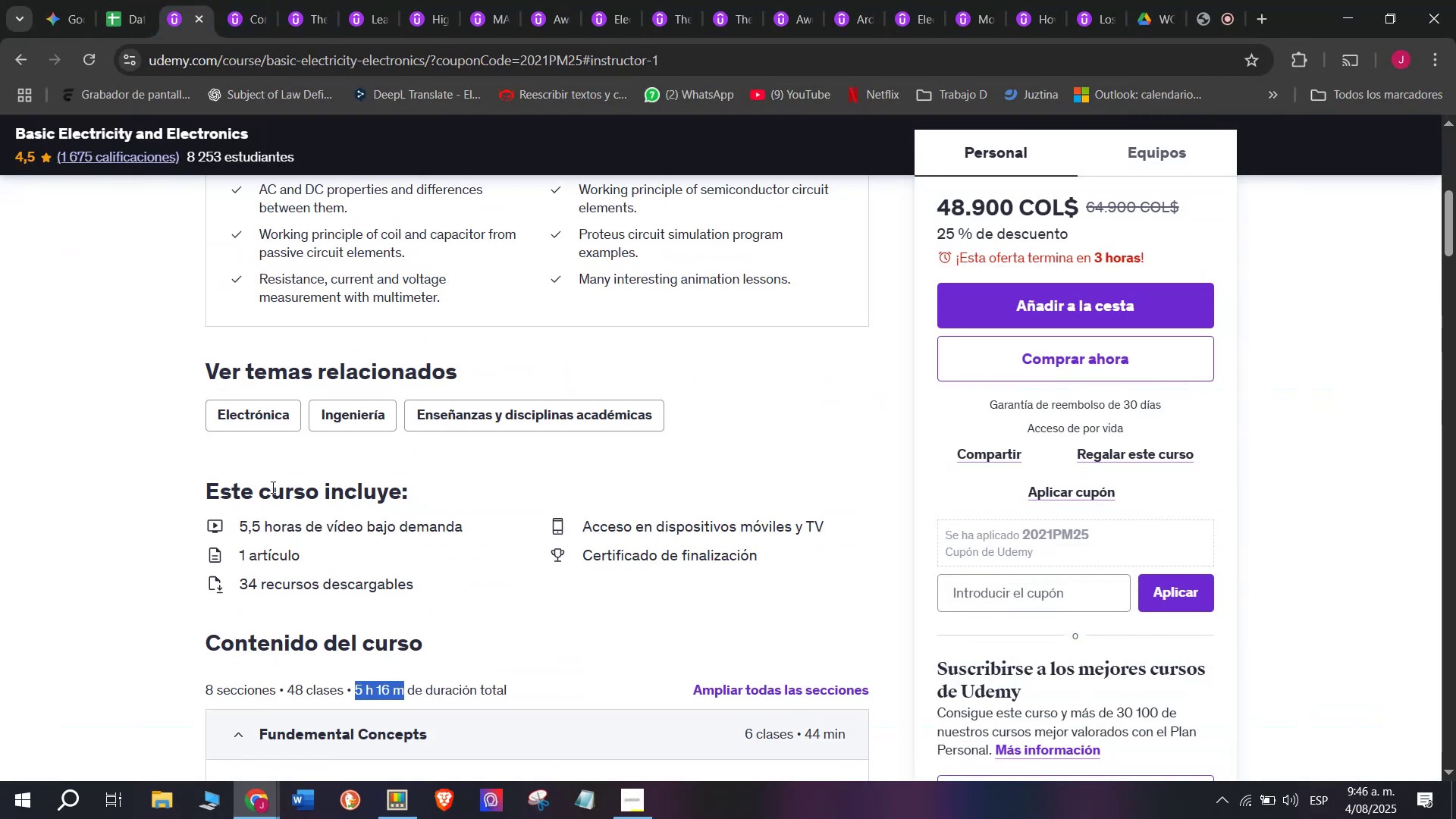 
key(Break)
 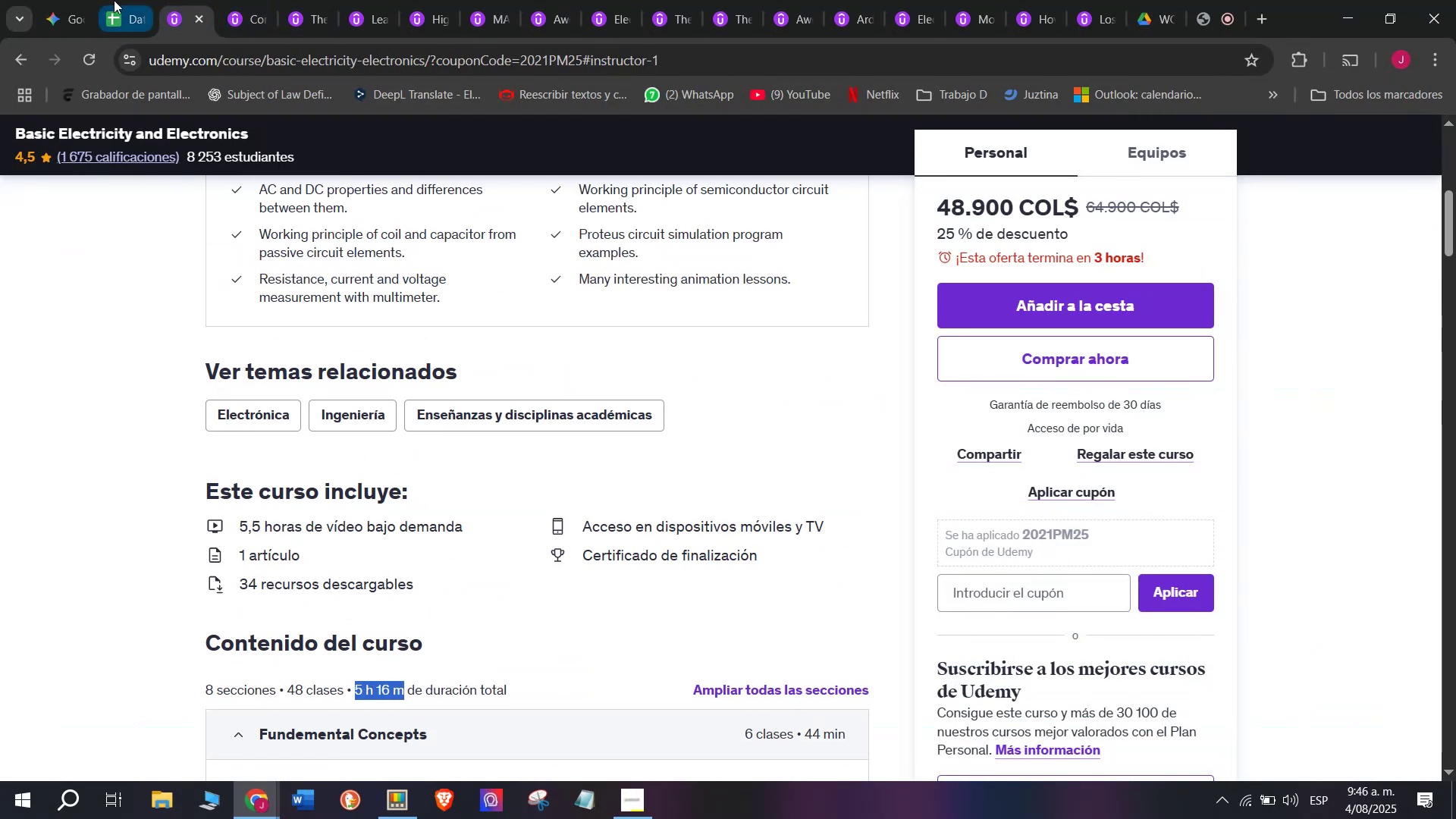 
key(Control+ControlLeft)
 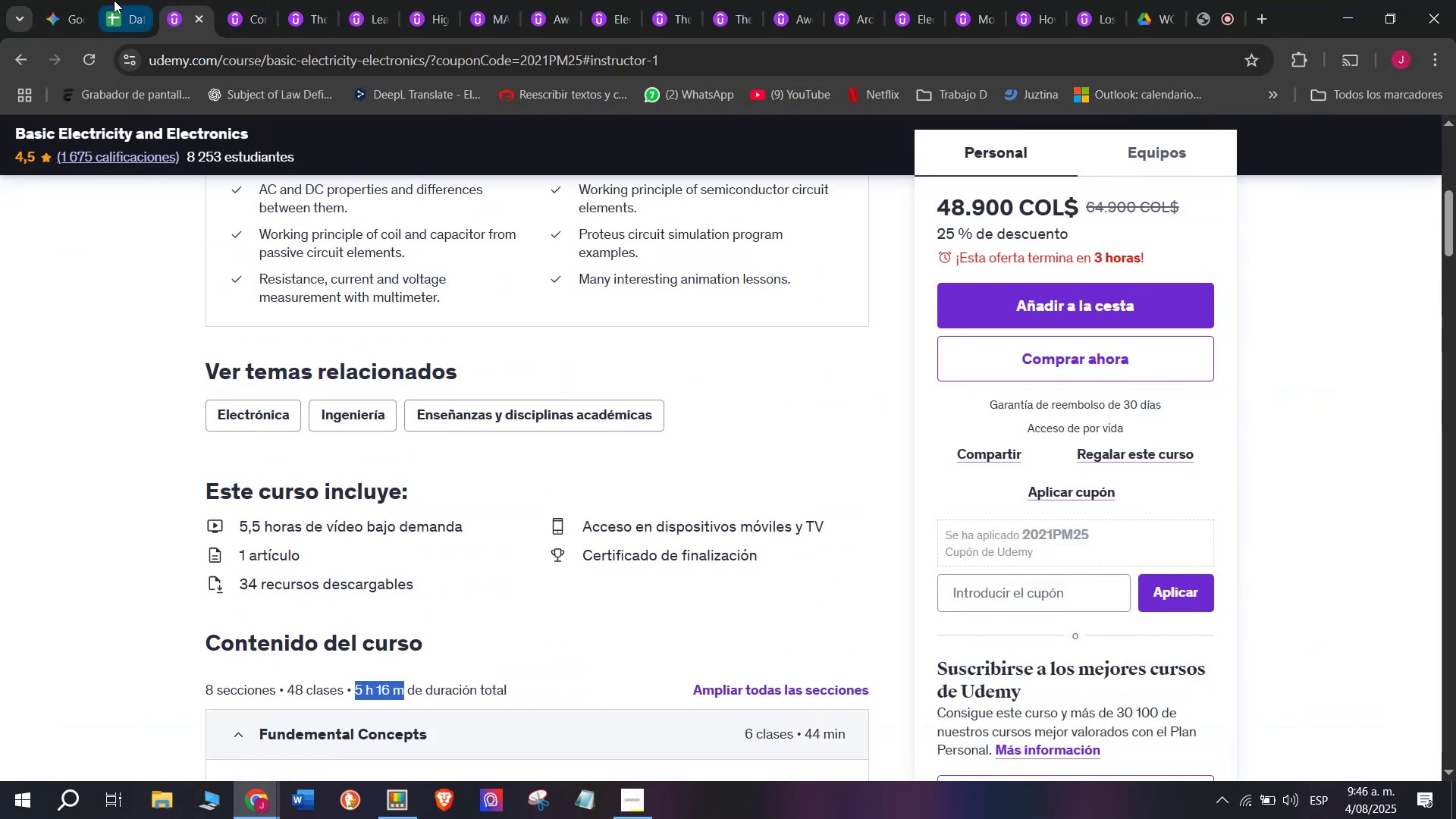 
key(Control+C)
 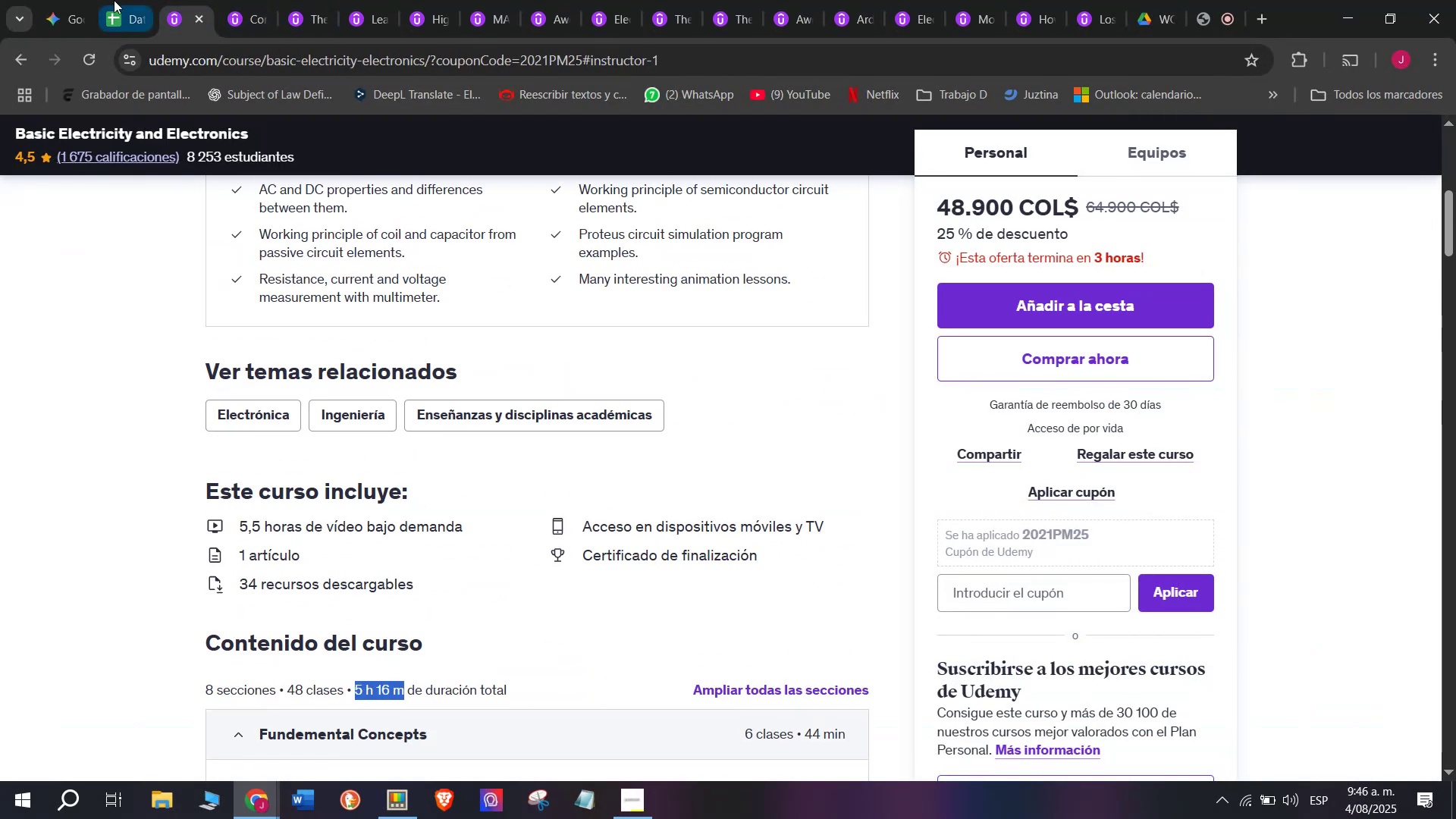 
left_click([114, 0])
 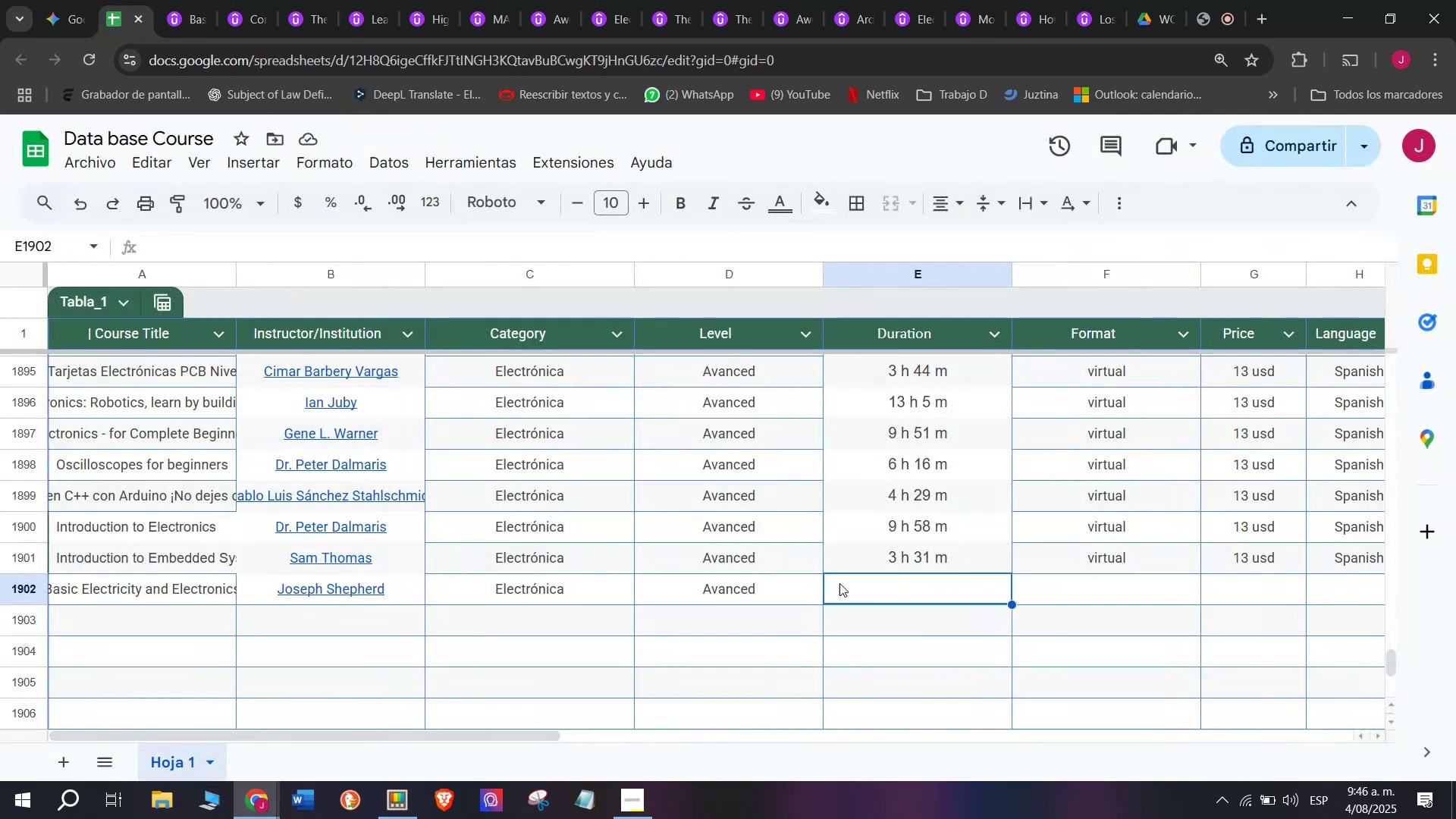 
key(Z)
 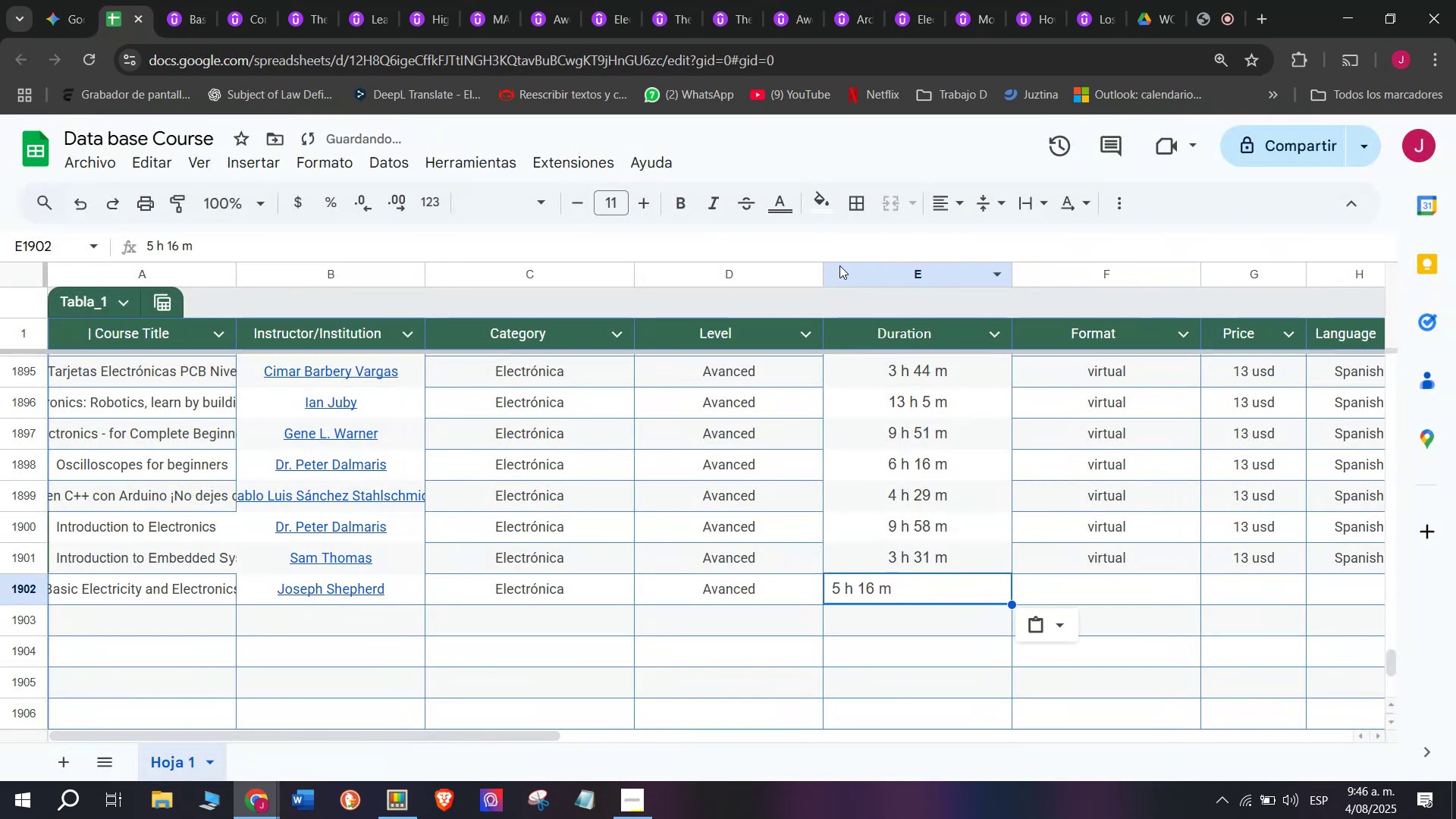 
key(Control+ControlLeft)
 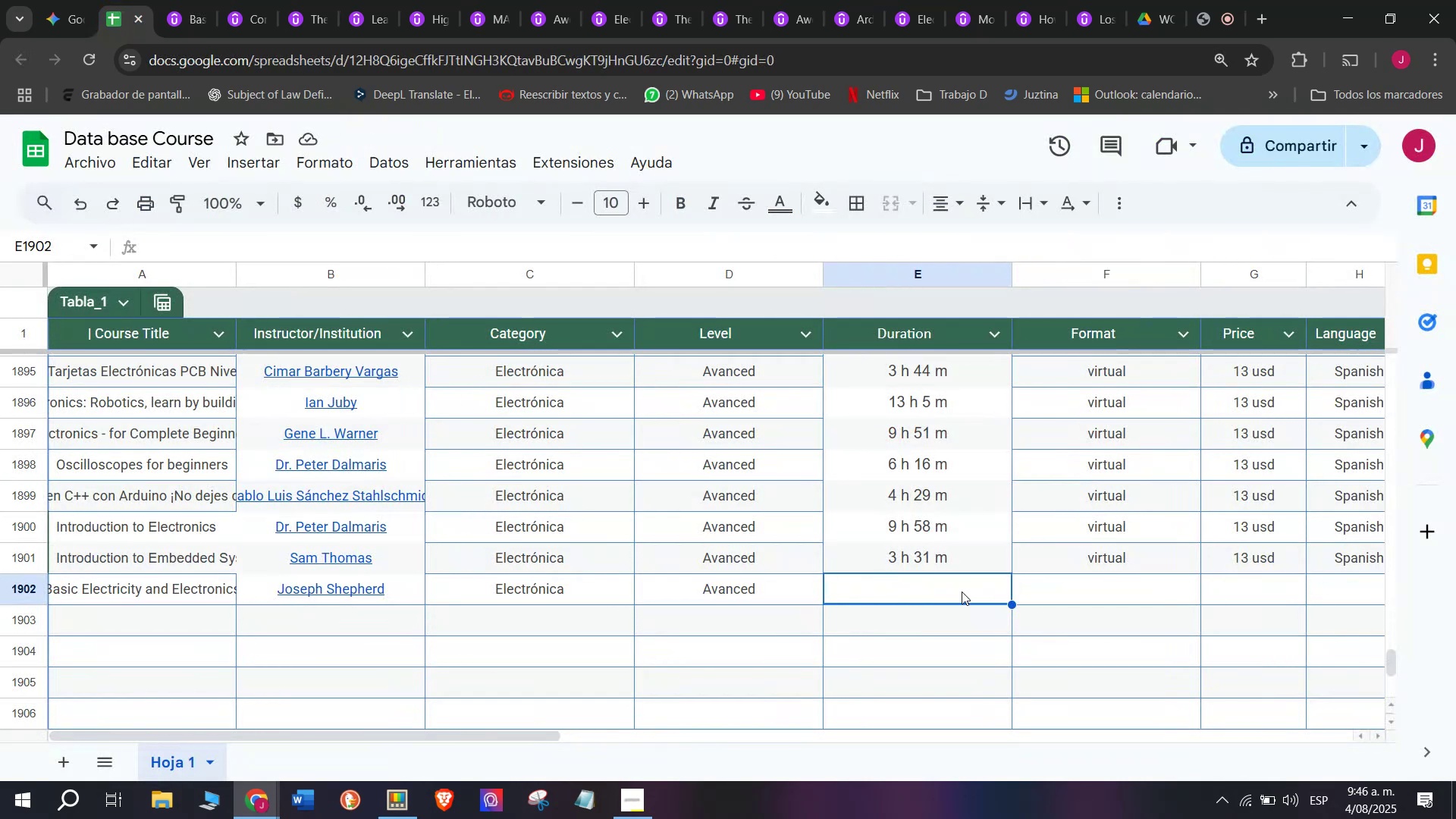 
key(Control+V)
 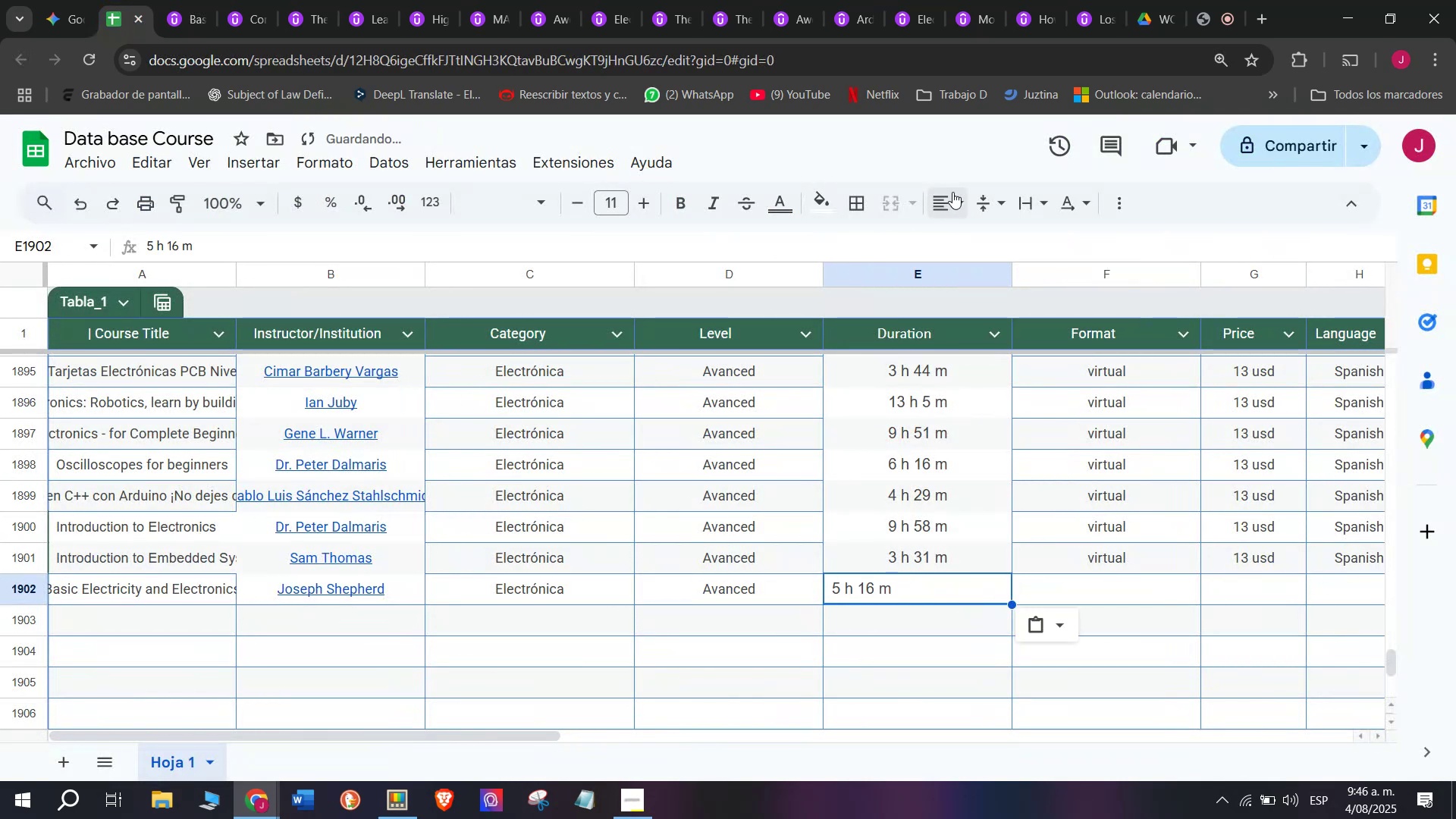 
left_click([959, 197])
 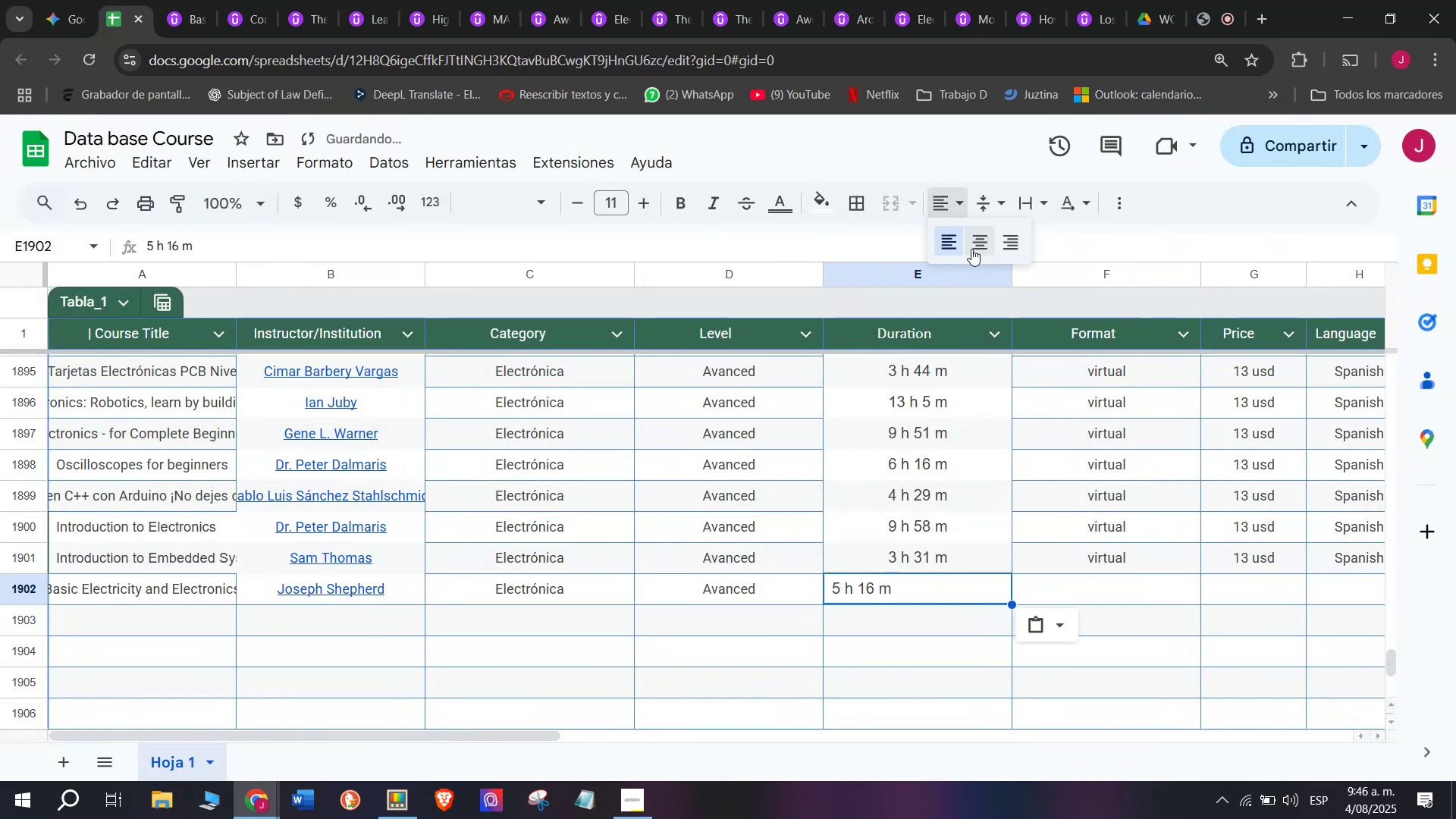 
left_click([971, 249])
 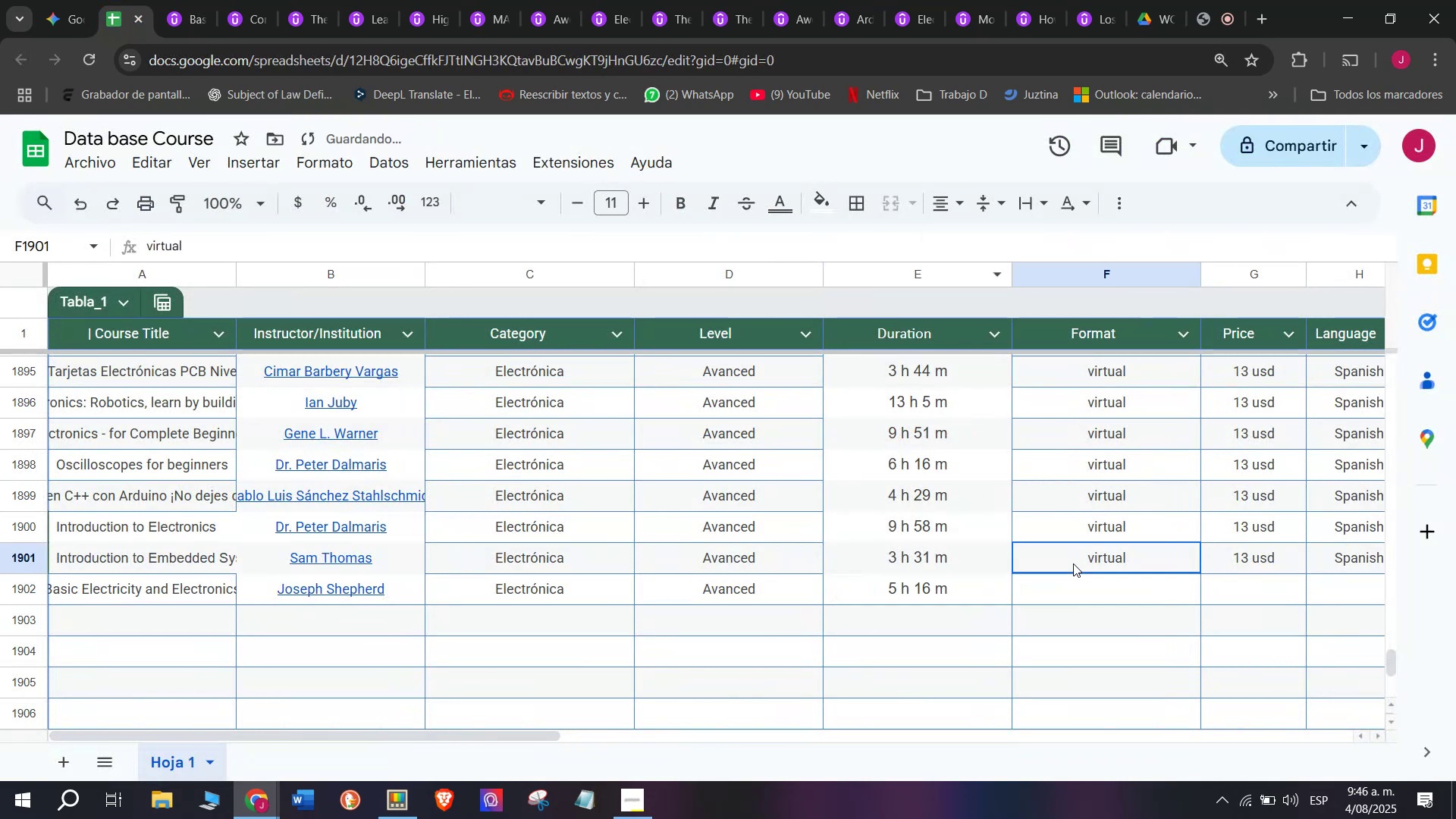 
key(Control+ControlLeft)
 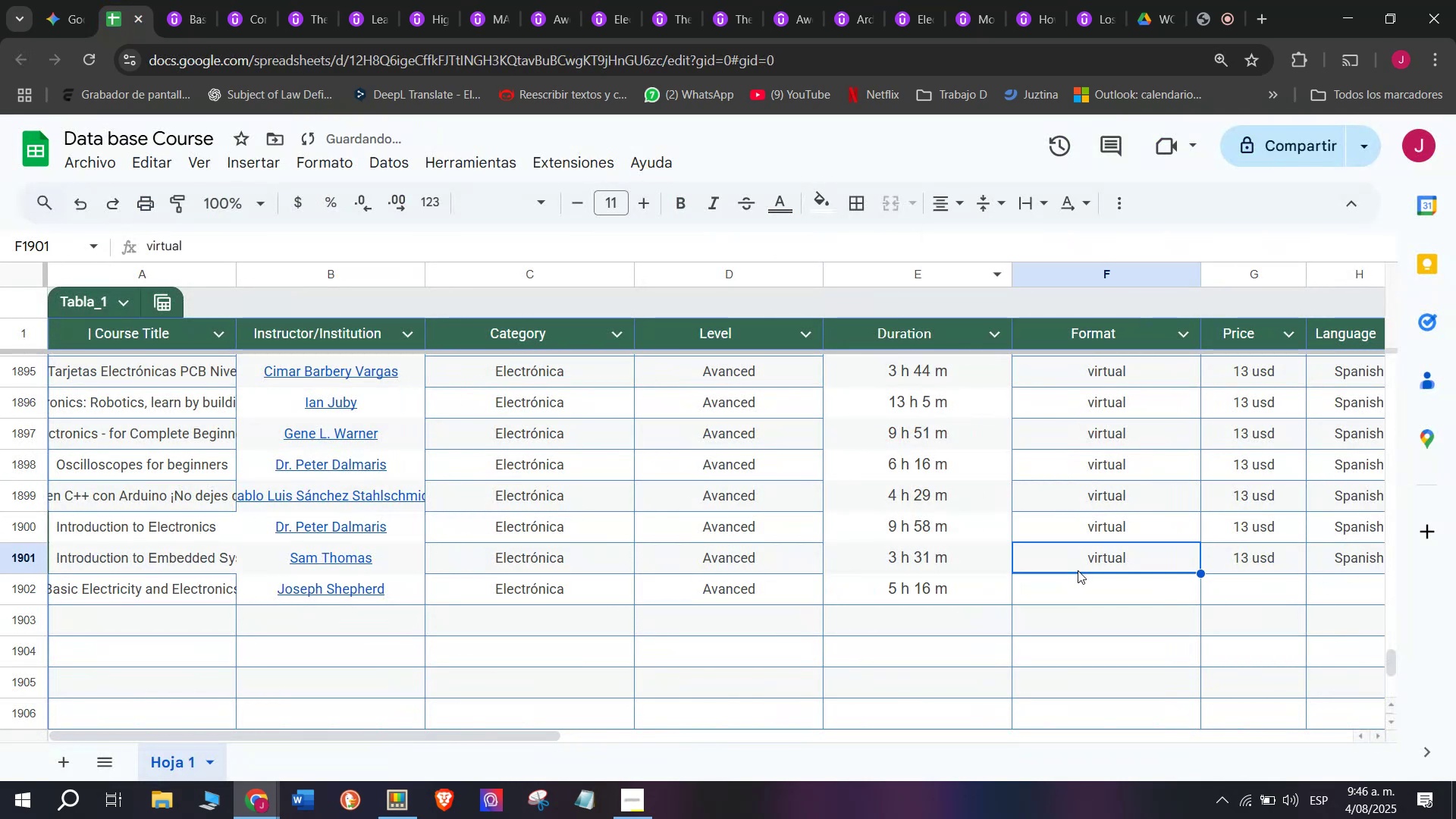 
key(Break)
 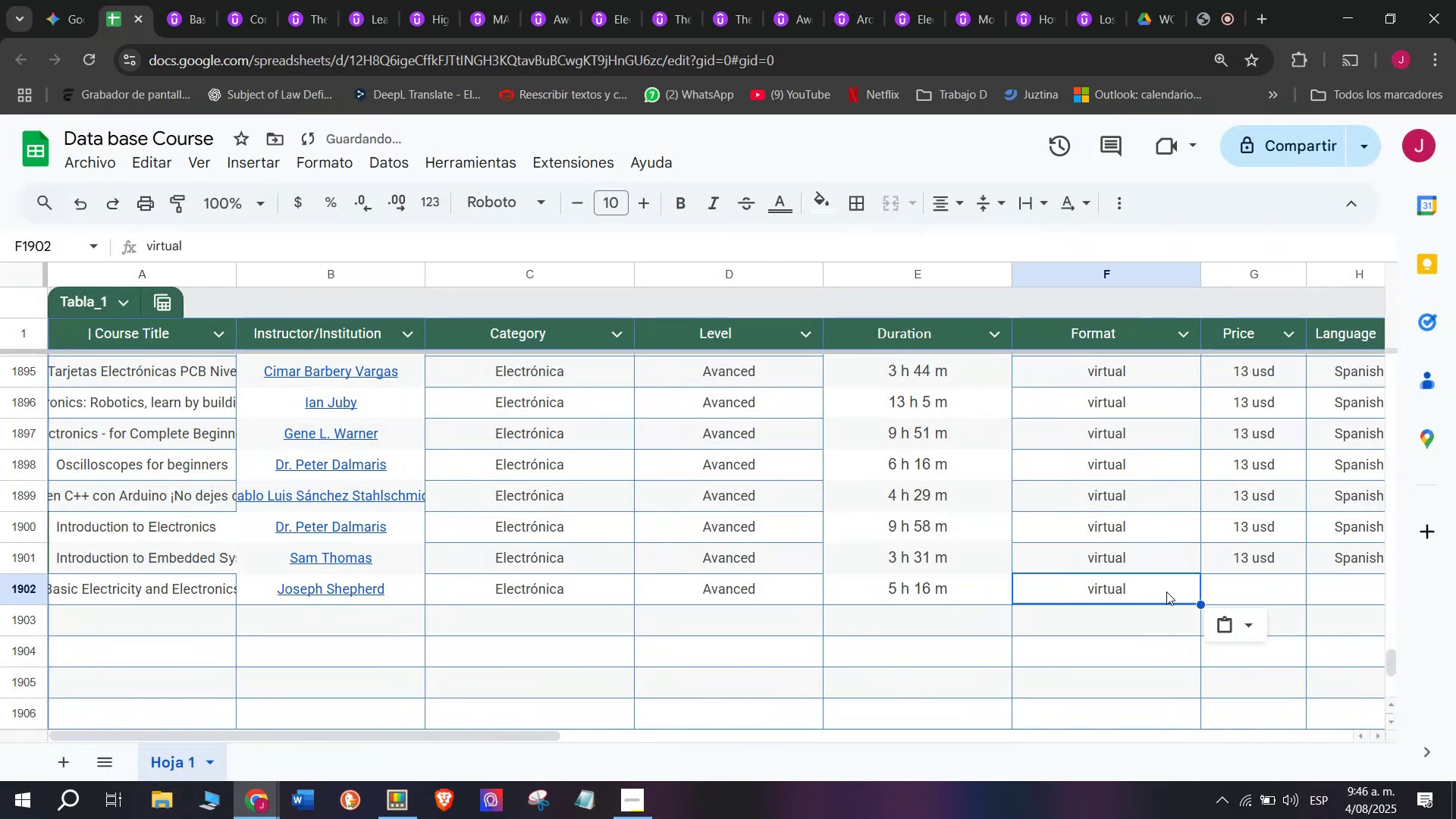 
key(Control+C)
 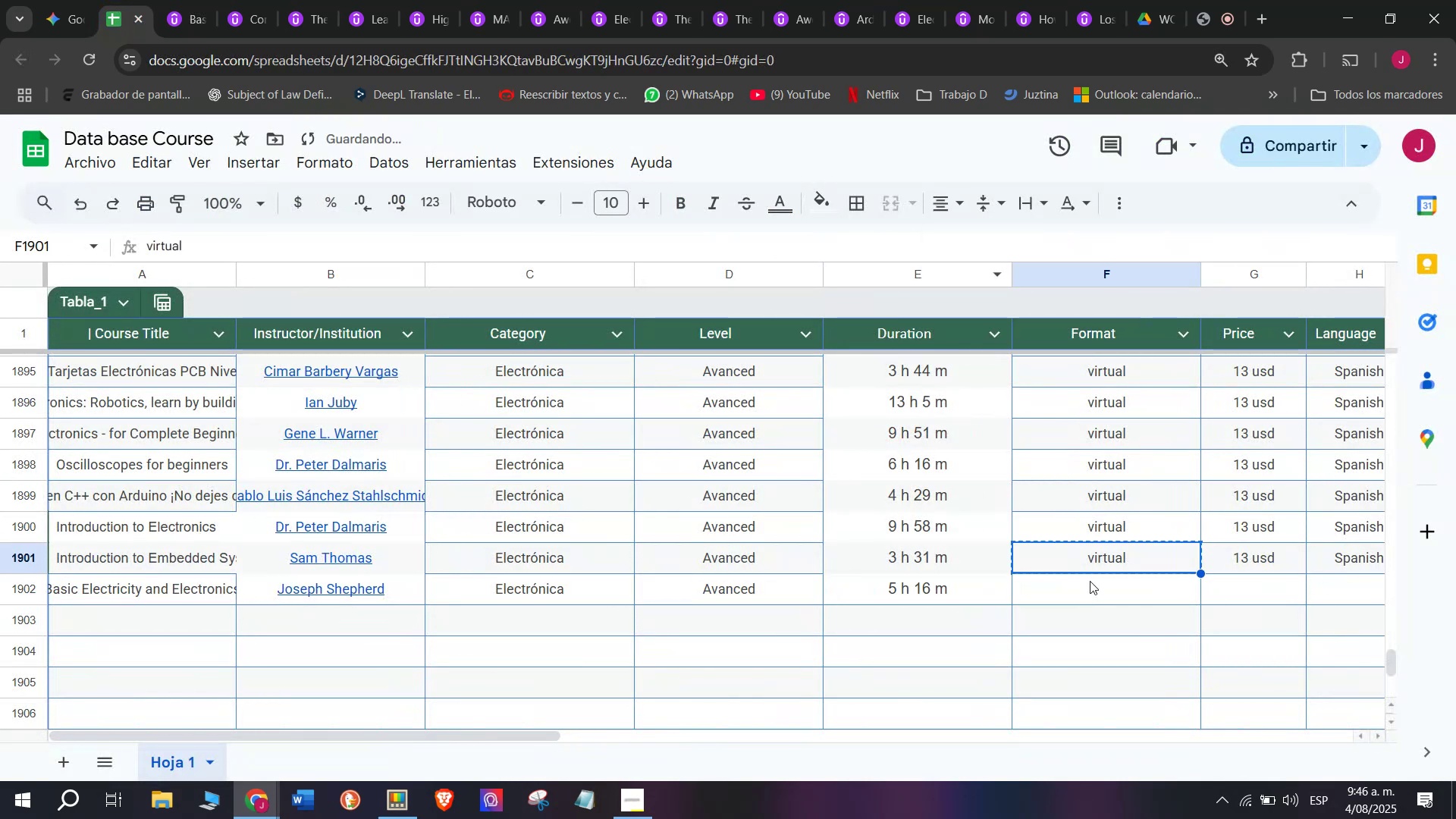 
key(Z)
 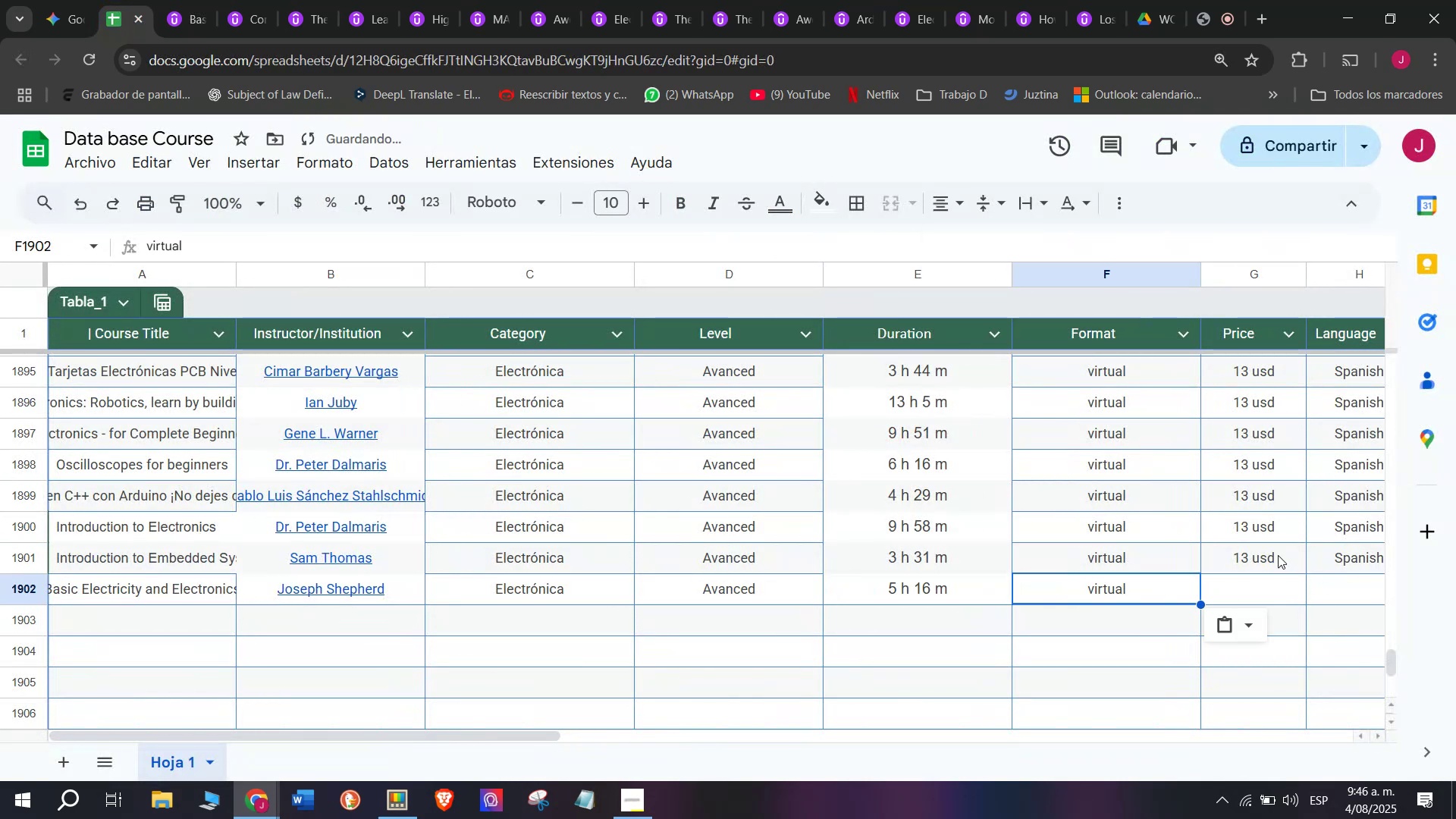 
key(Control+ControlLeft)
 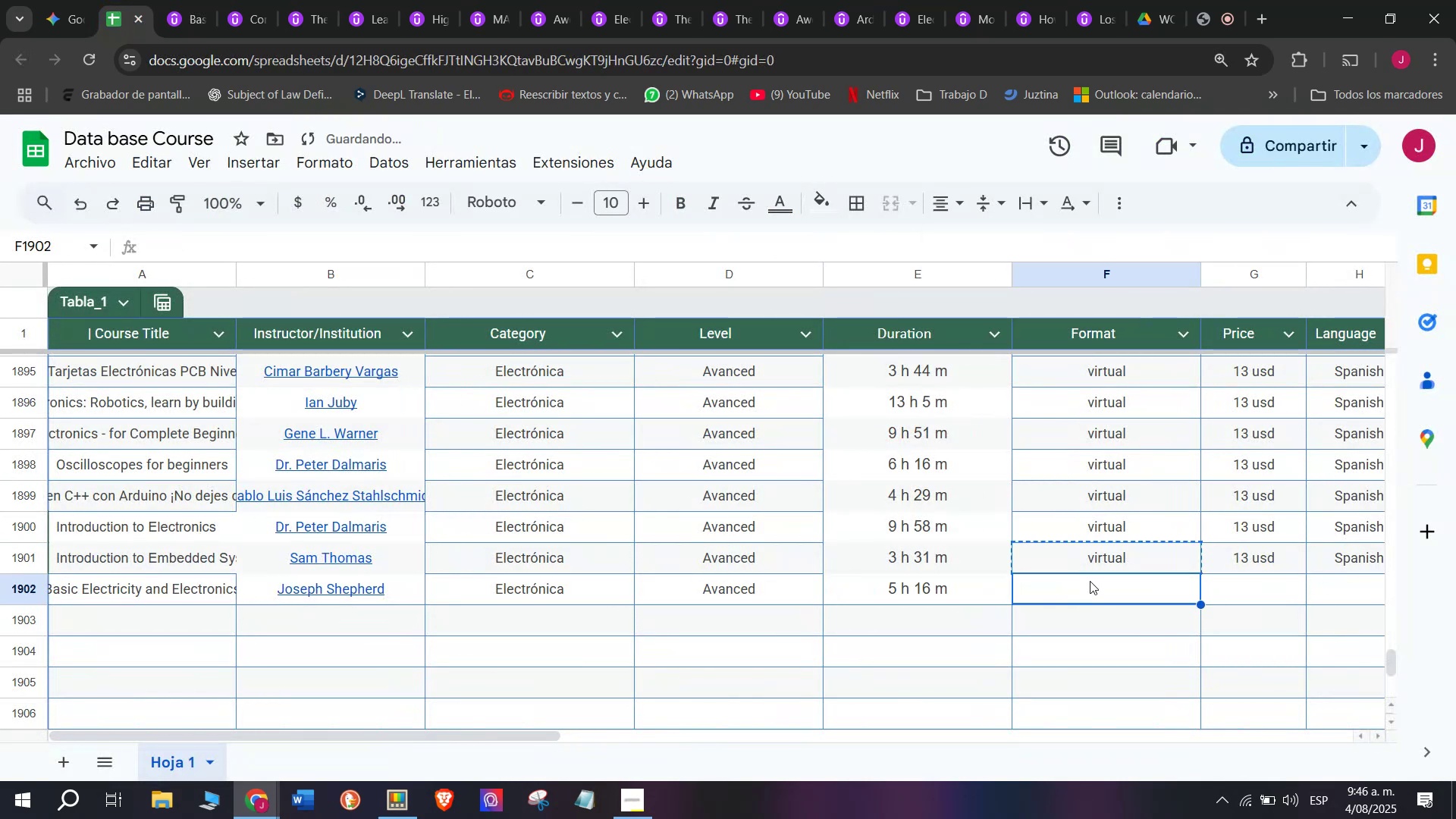 
key(Control+V)
 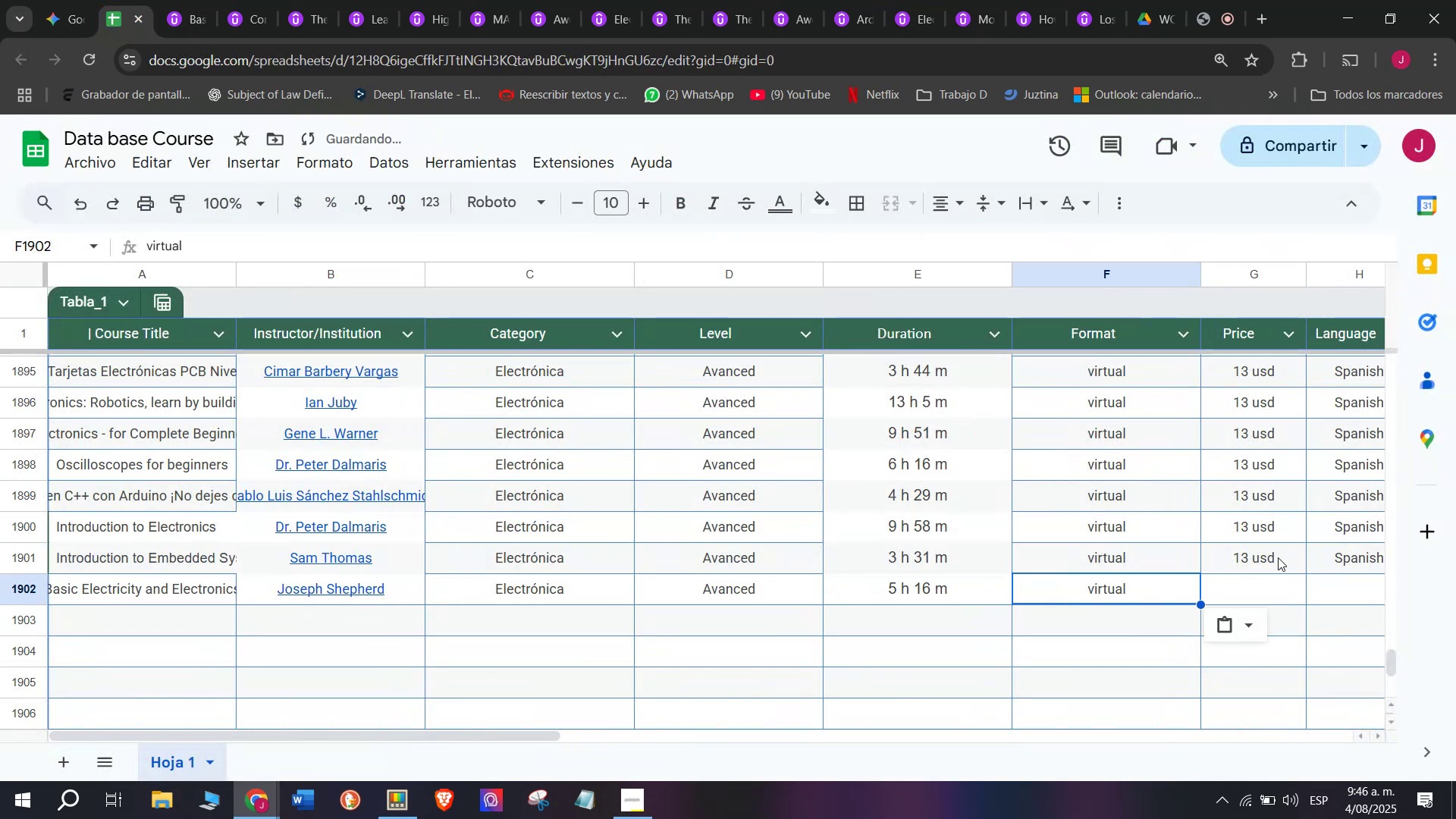 
key(Break)
 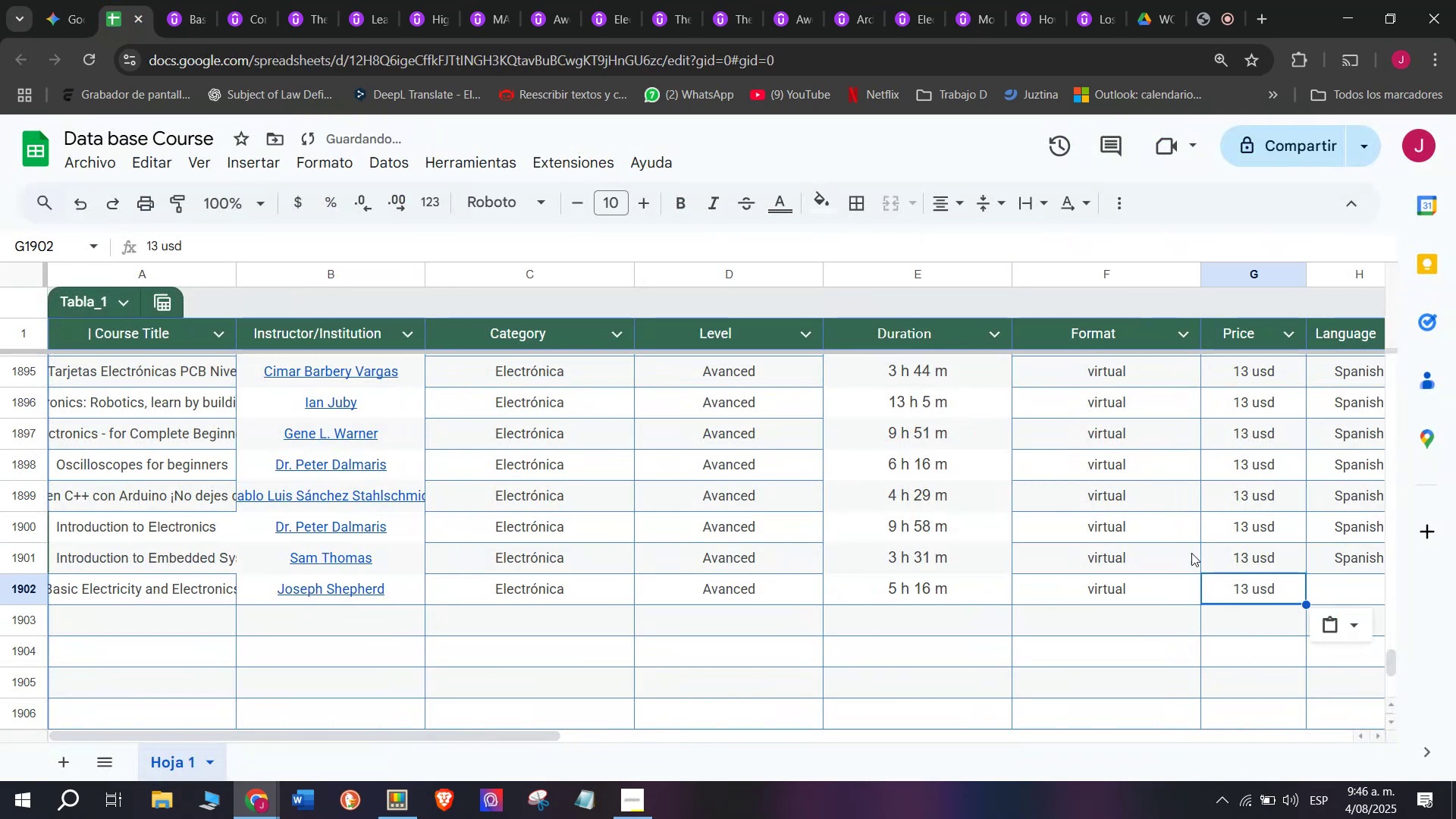 
key(Control+ControlLeft)
 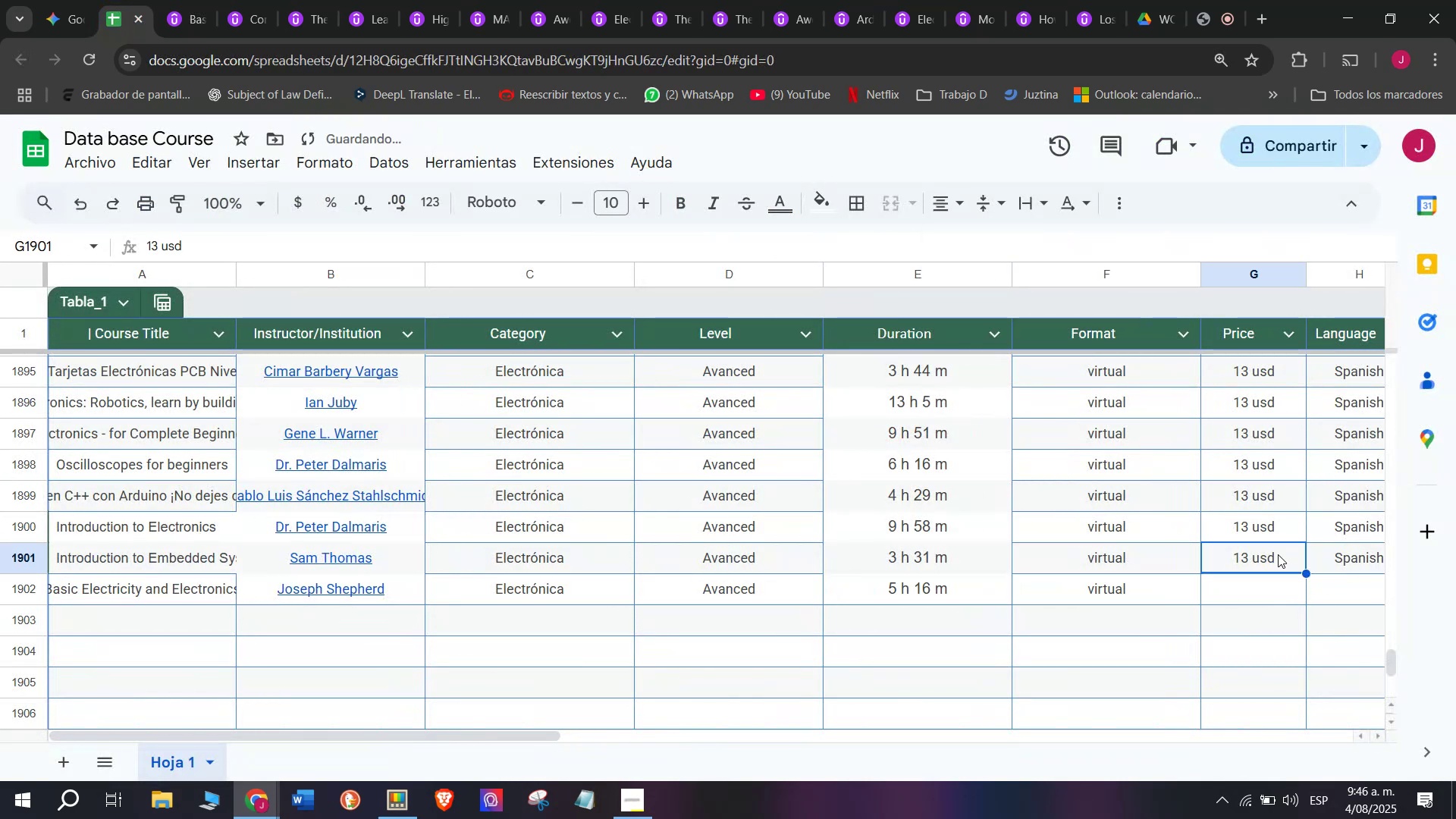 
key(Control+C)
 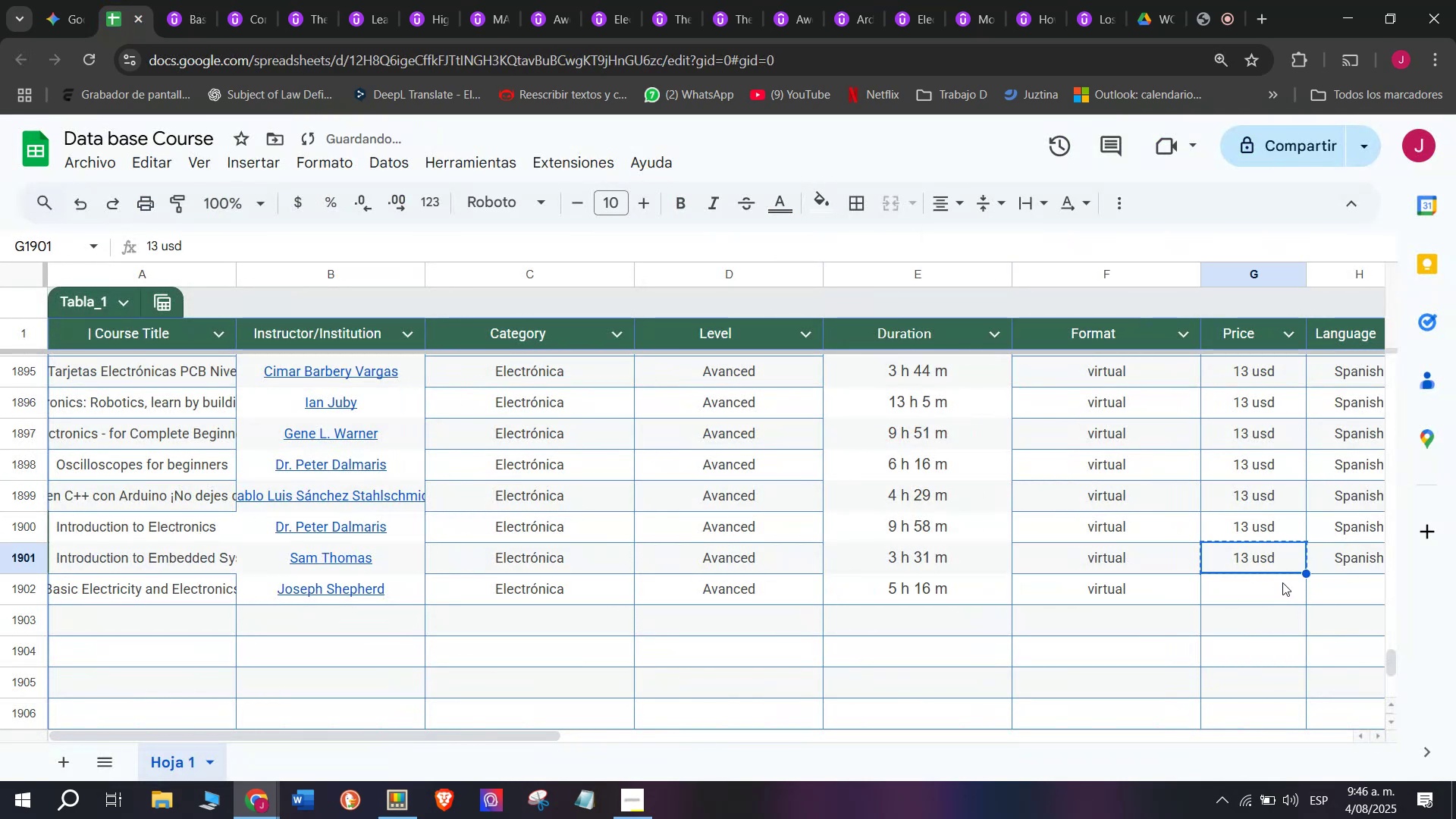 
key(Control+ControlLeft)
 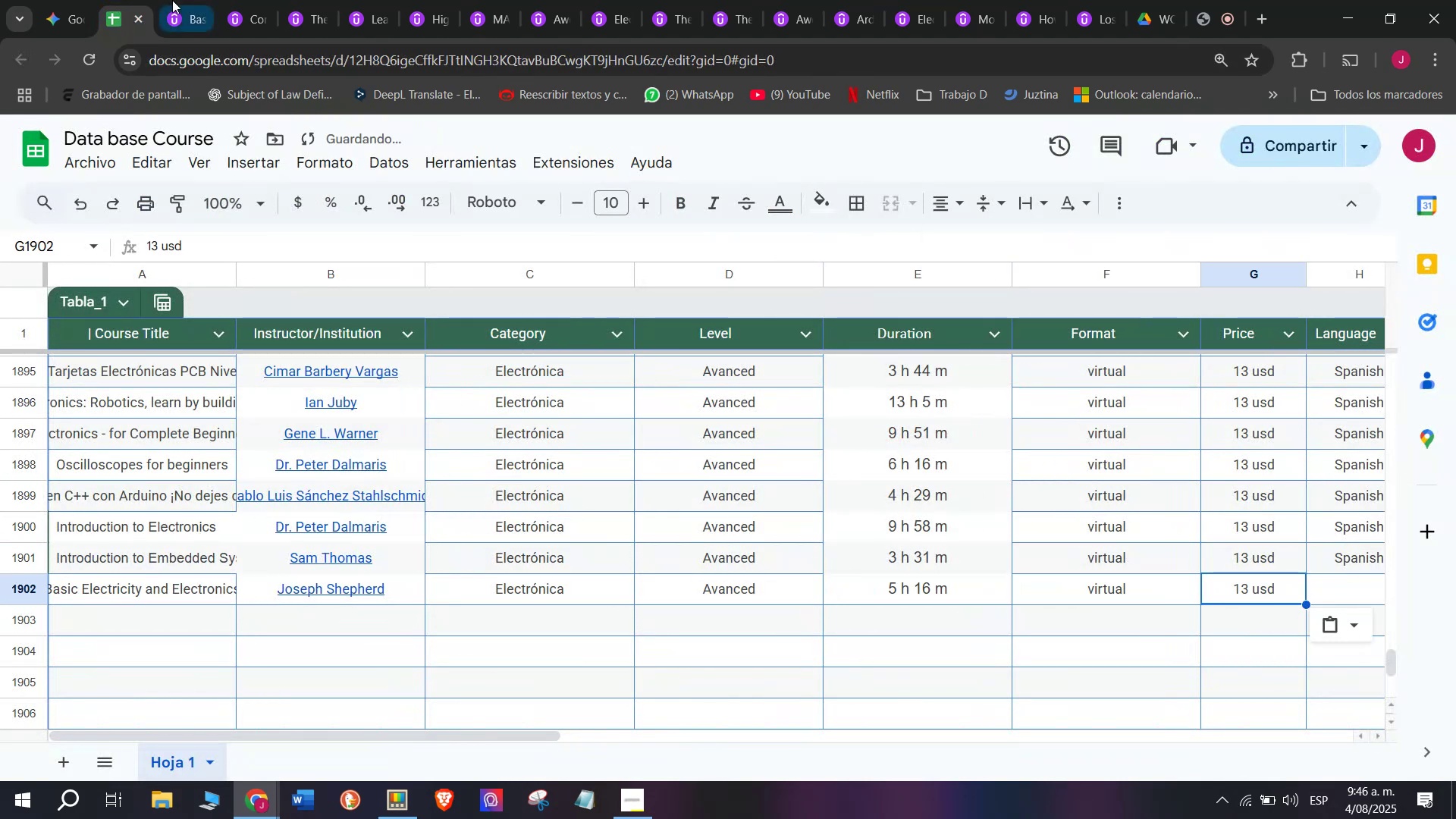 
key(Z)
 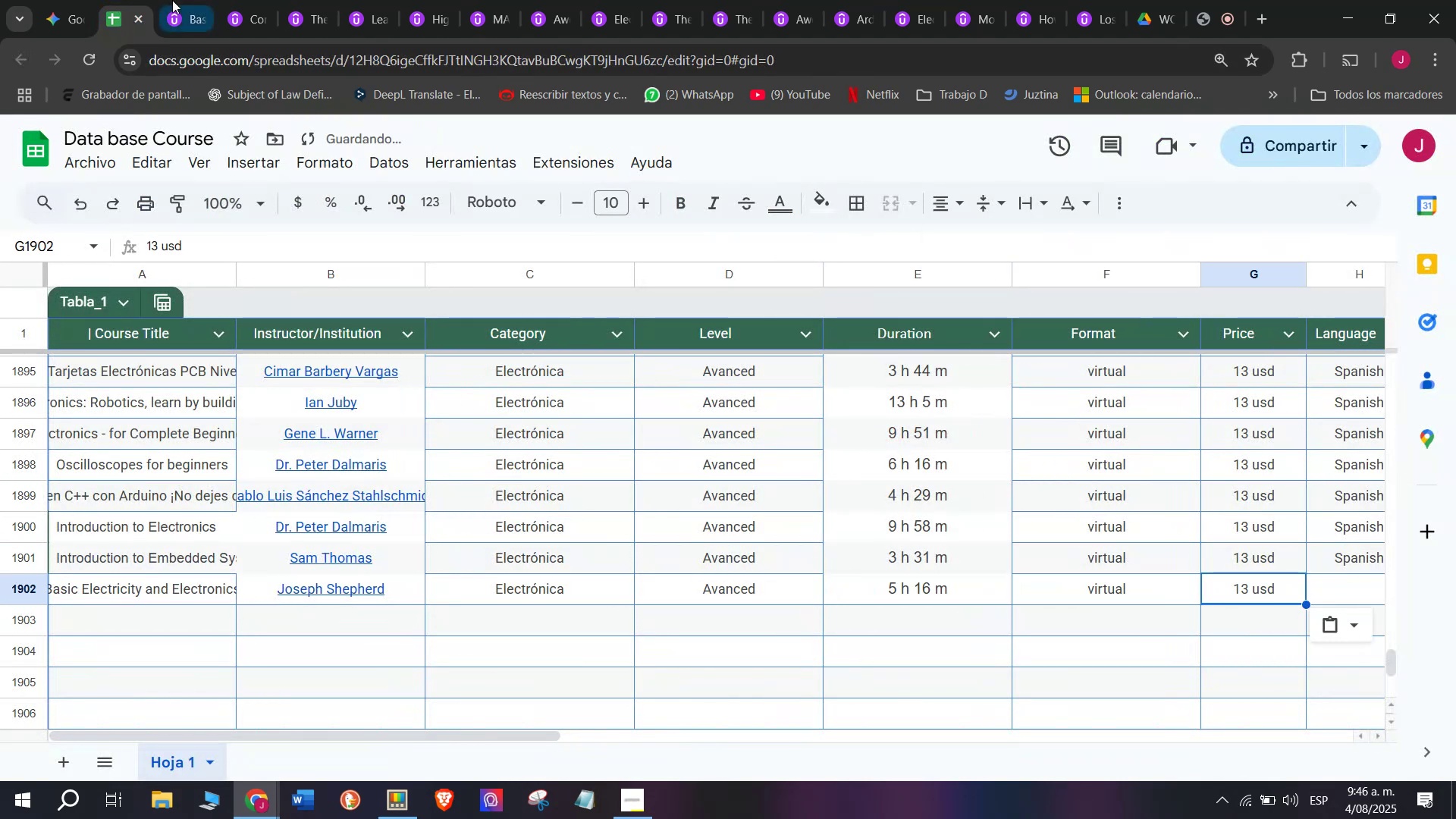 
key(Control+V)
 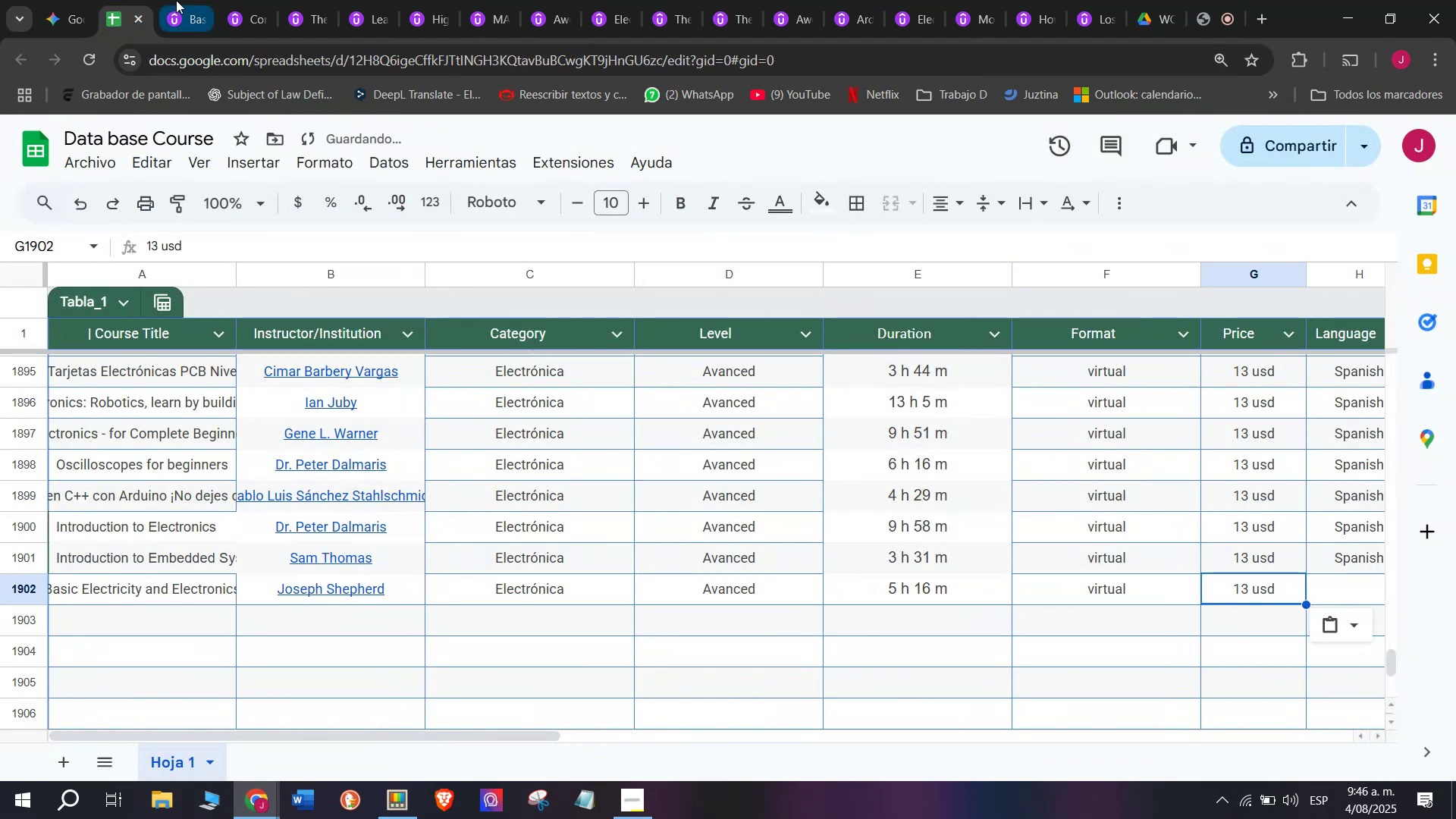 
left_click([176, 0])
 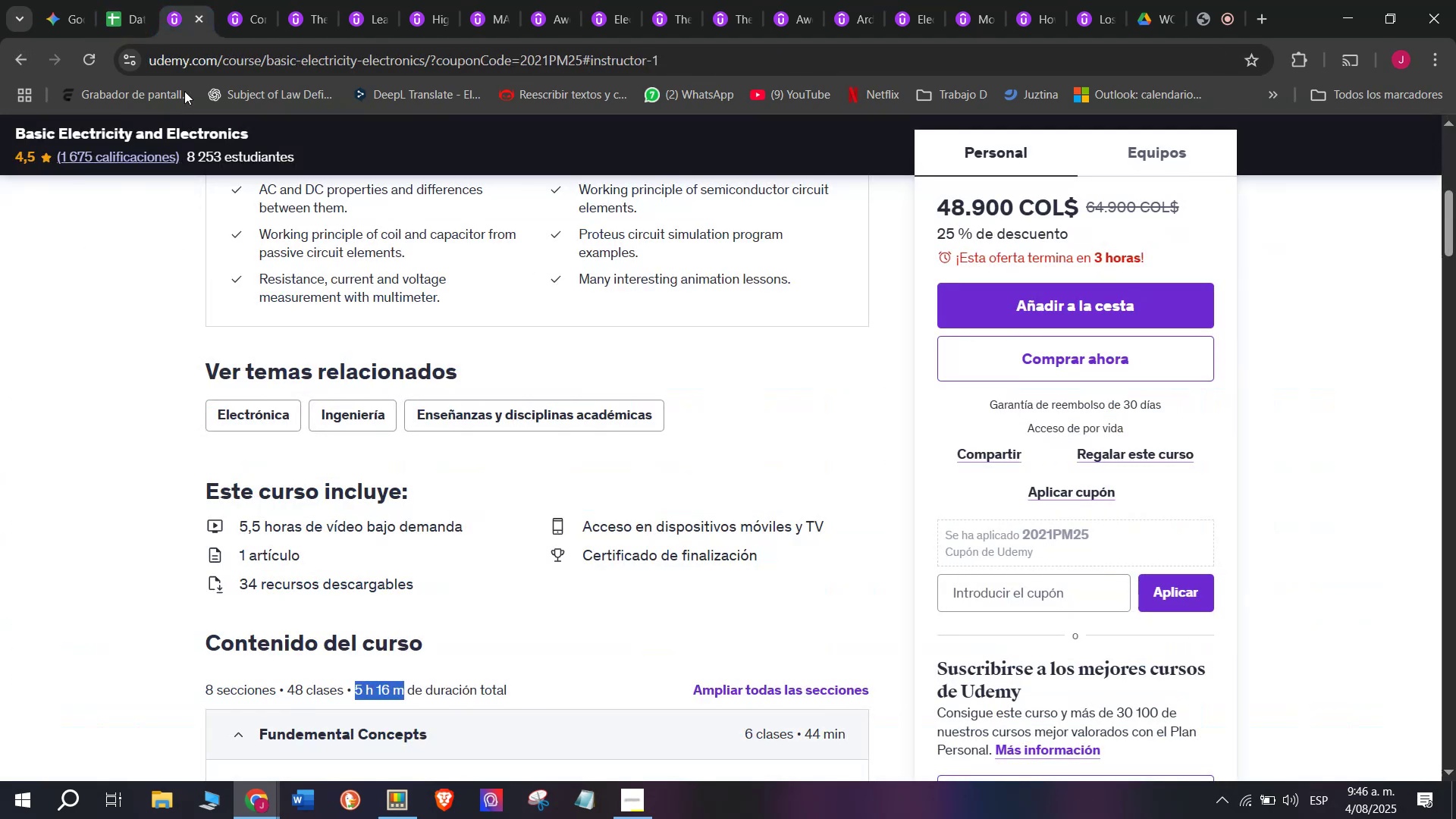 
left_click([113, 0])
 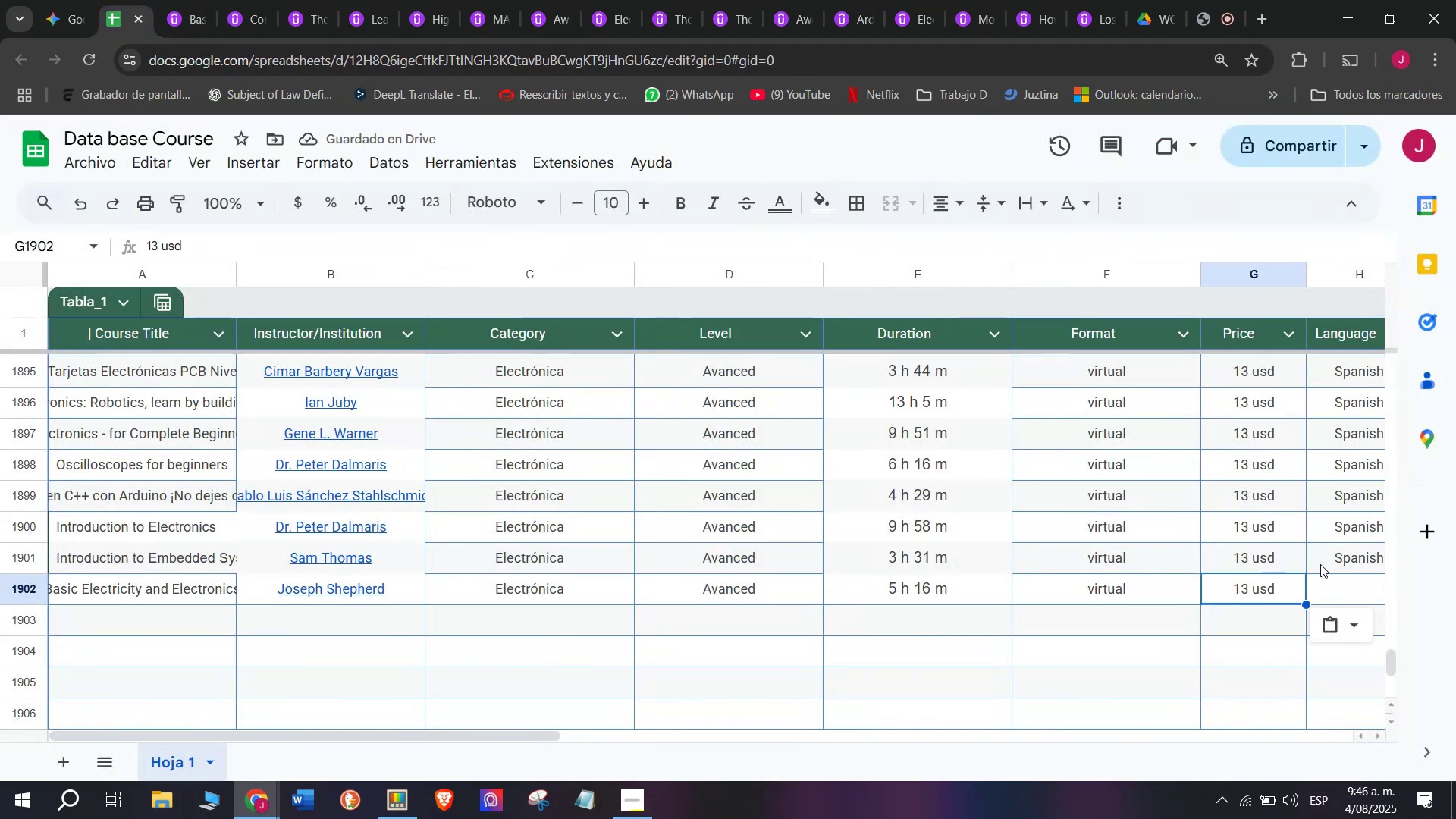 
key(Break)
 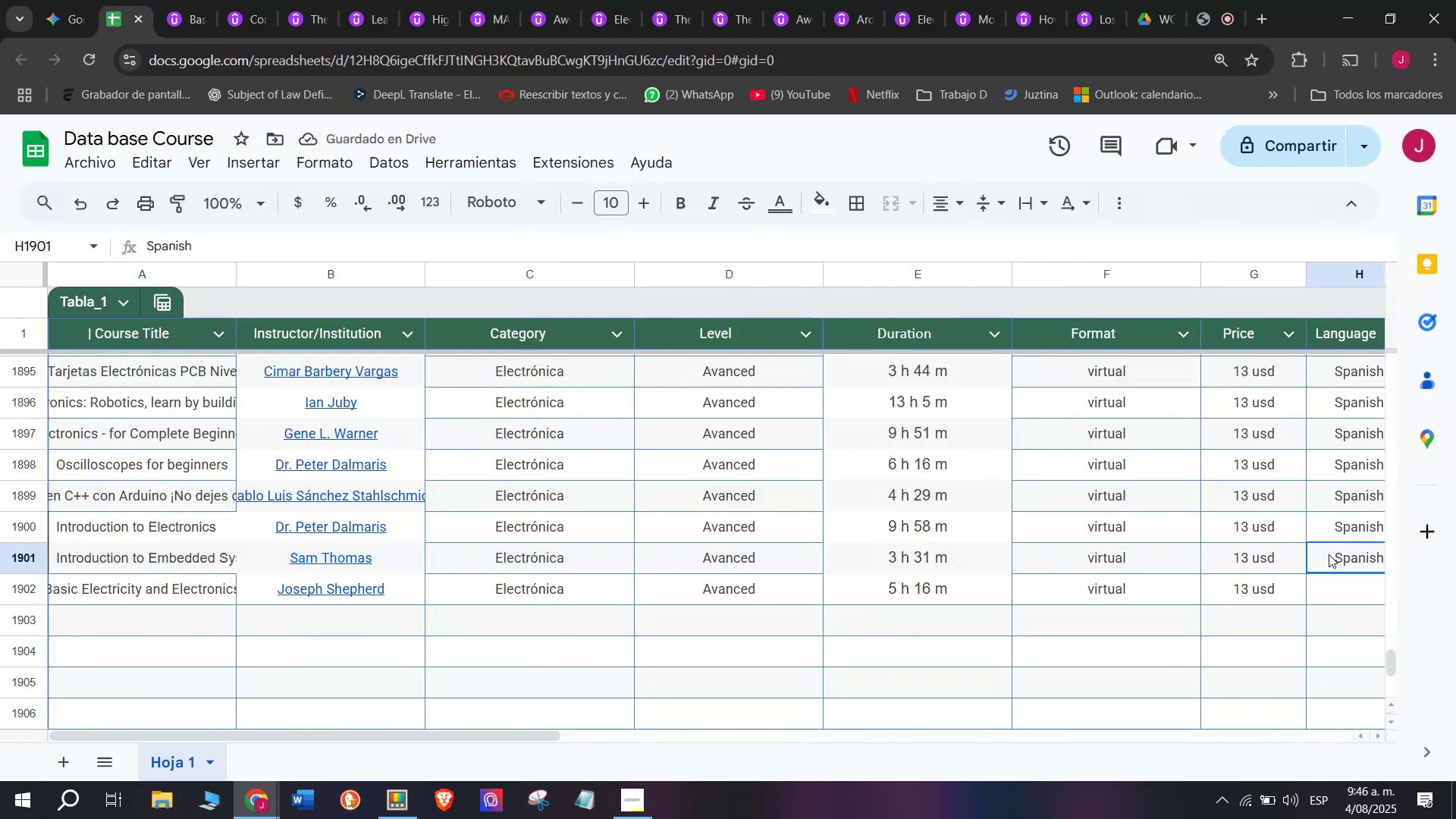 
key(Control+ControlLeft)
 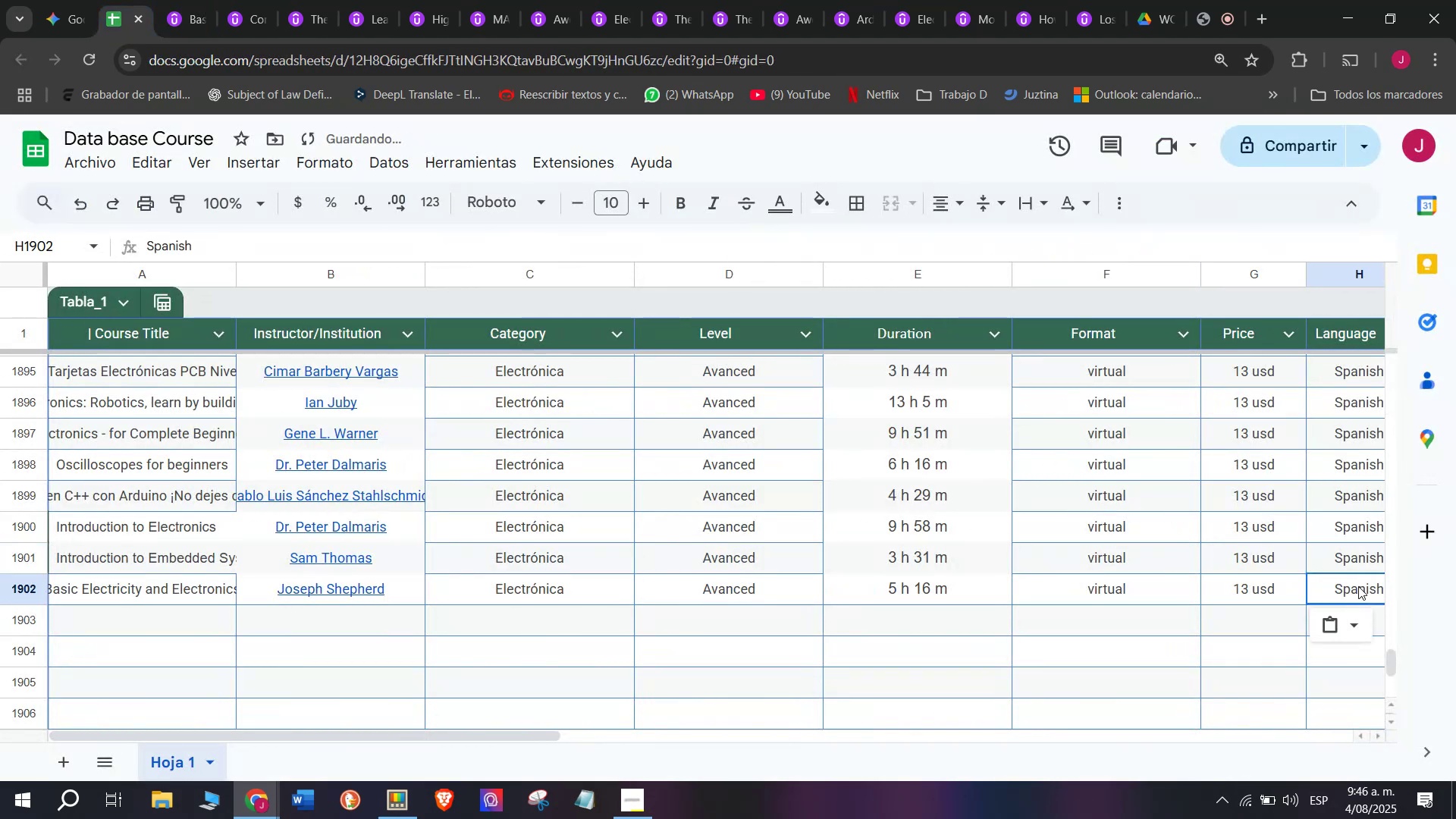 
key(Control+C)
 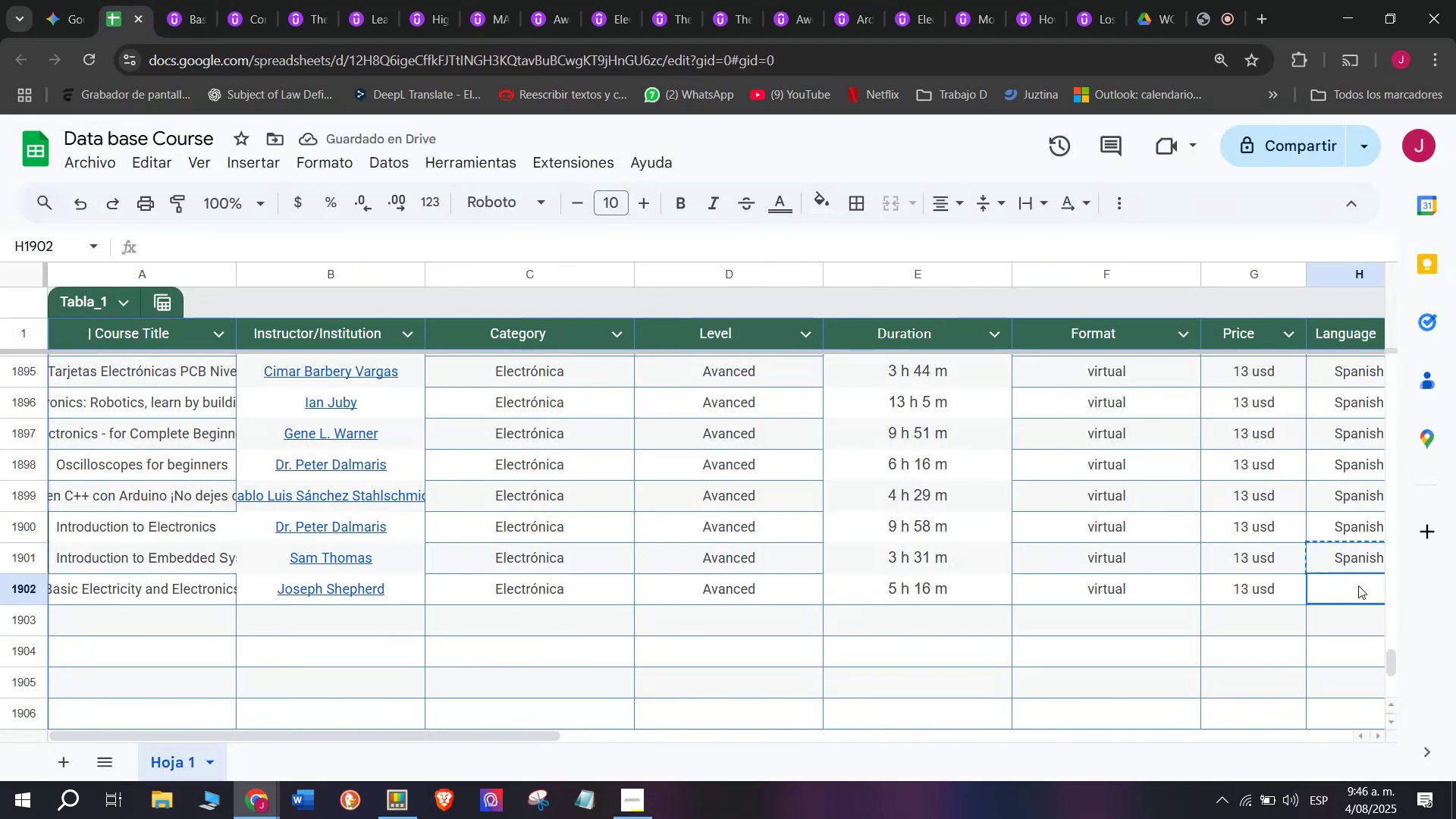 
key(Z)
 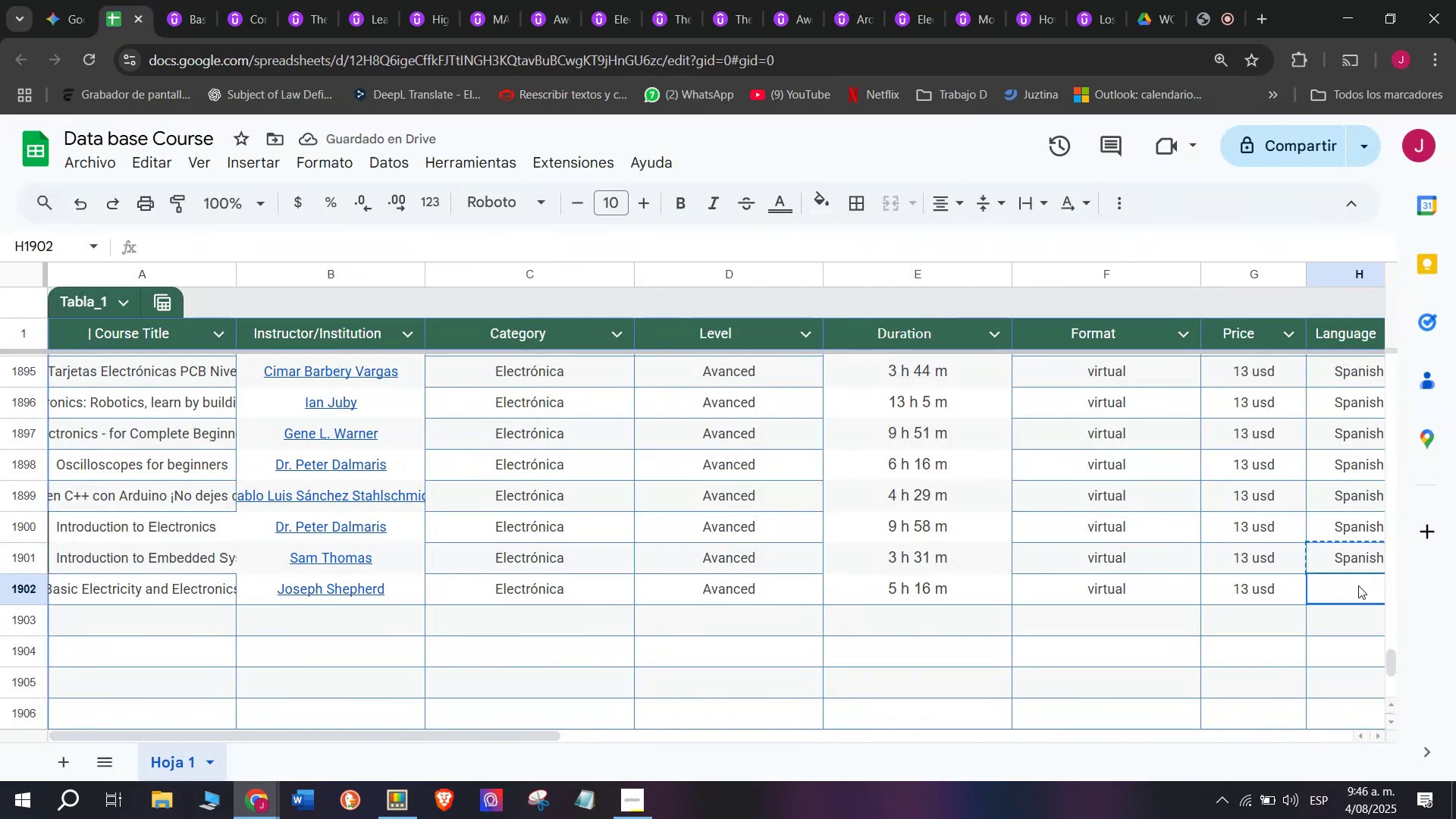 
key(Control+ControlLeft)
 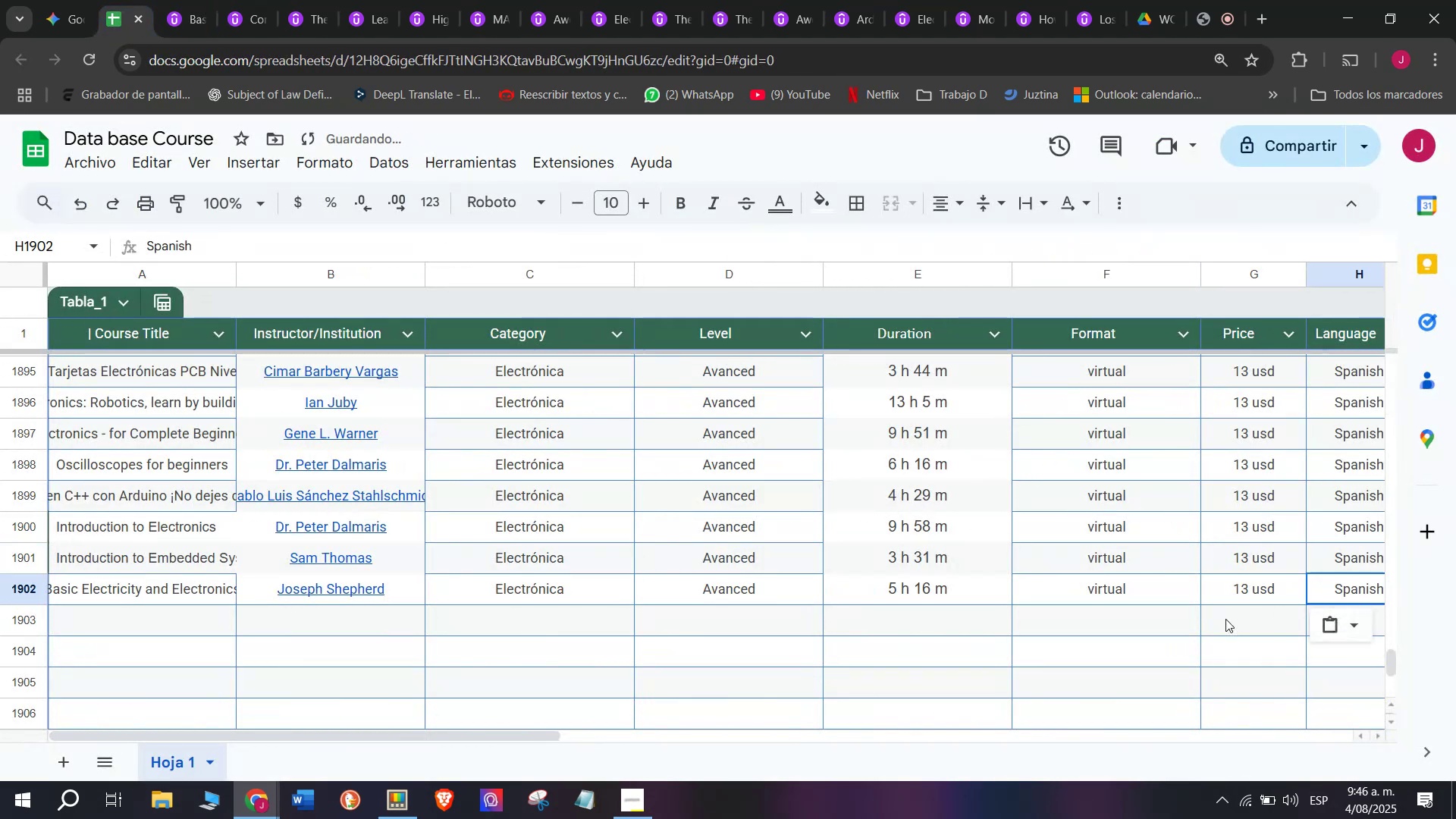 
key(Control+V)
 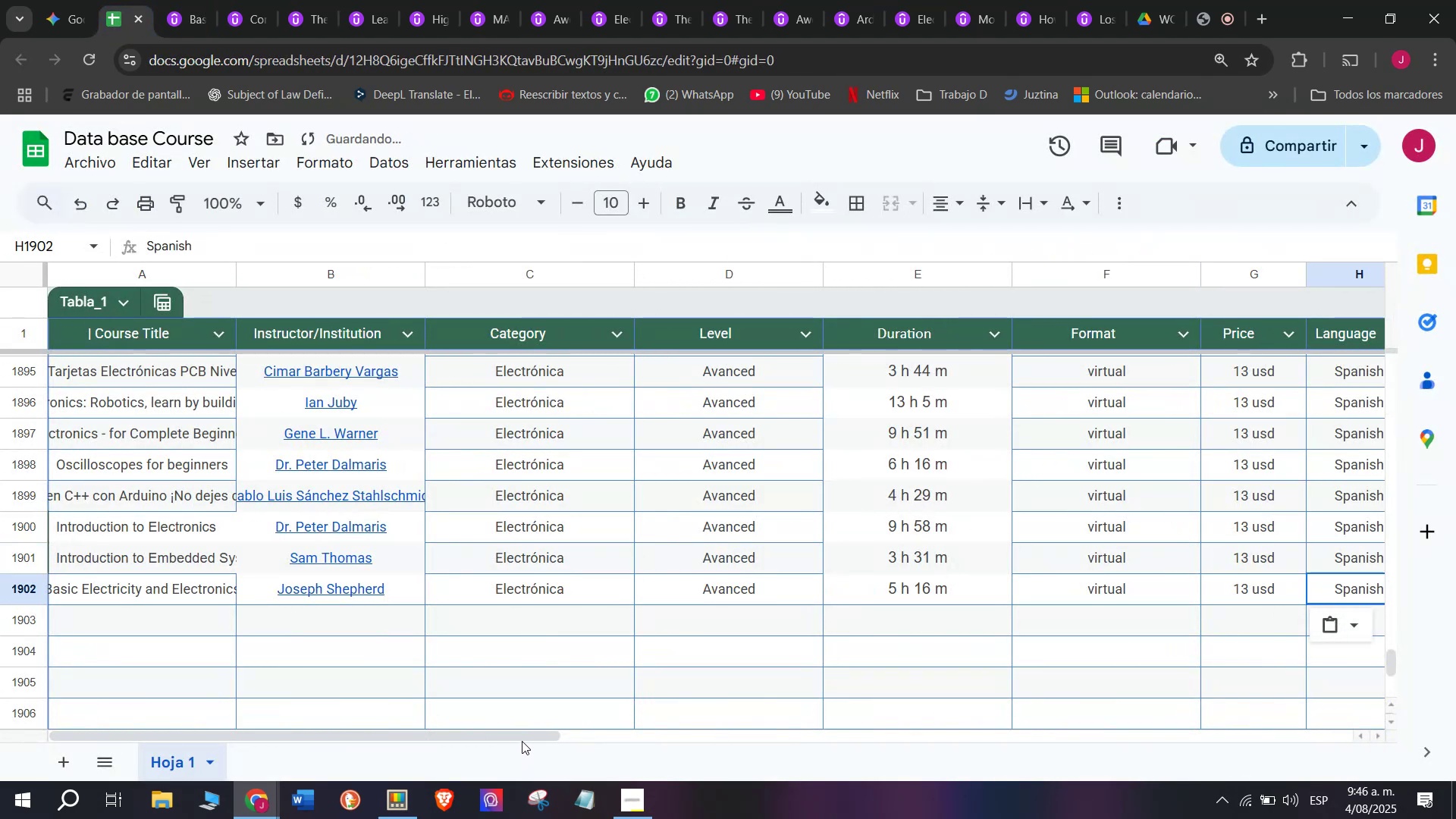 
left_click_drag(start_coordinate=[532, 735], to_coordinate=[770, 777])
 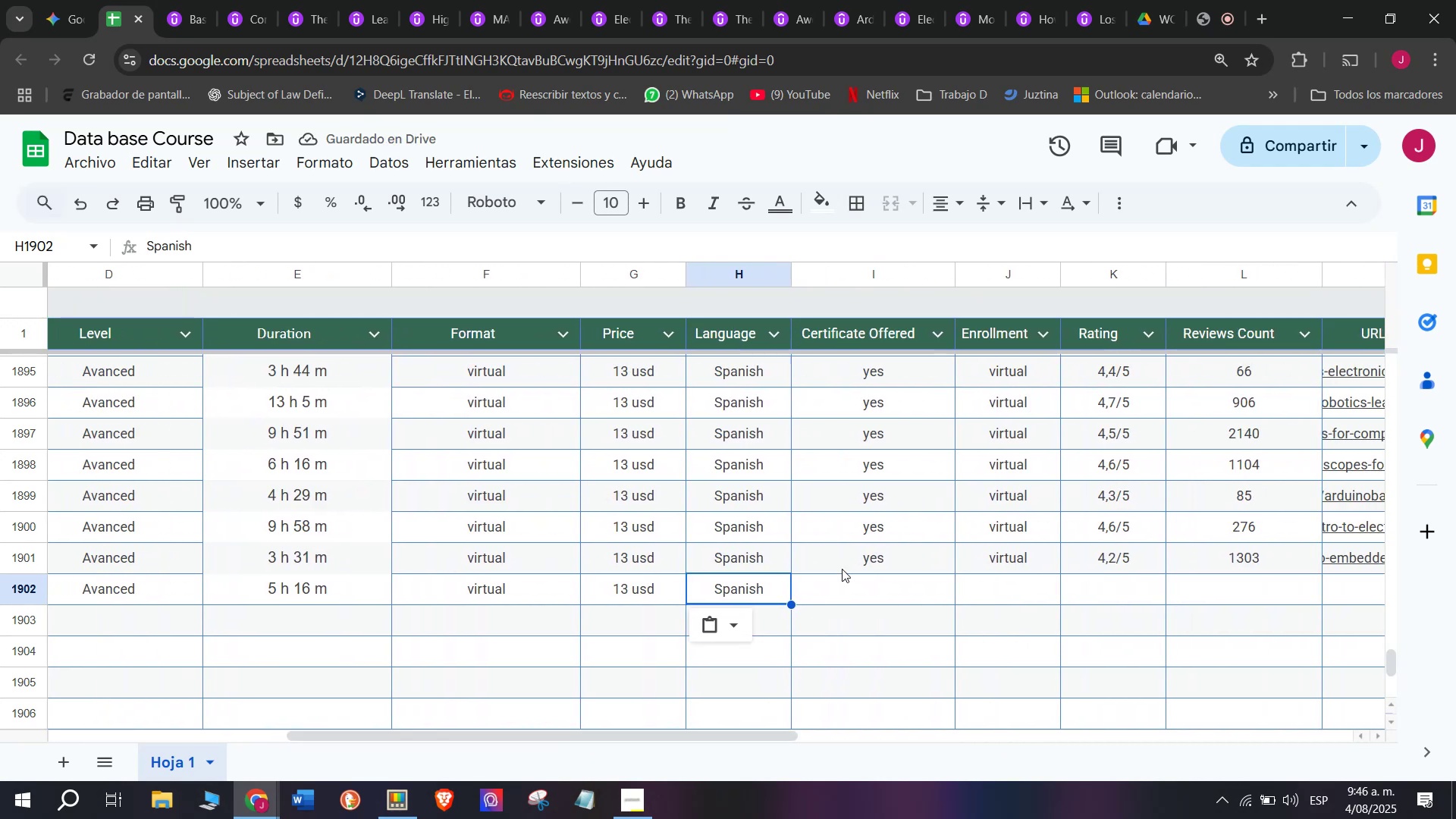 
left_click([846, 563])
 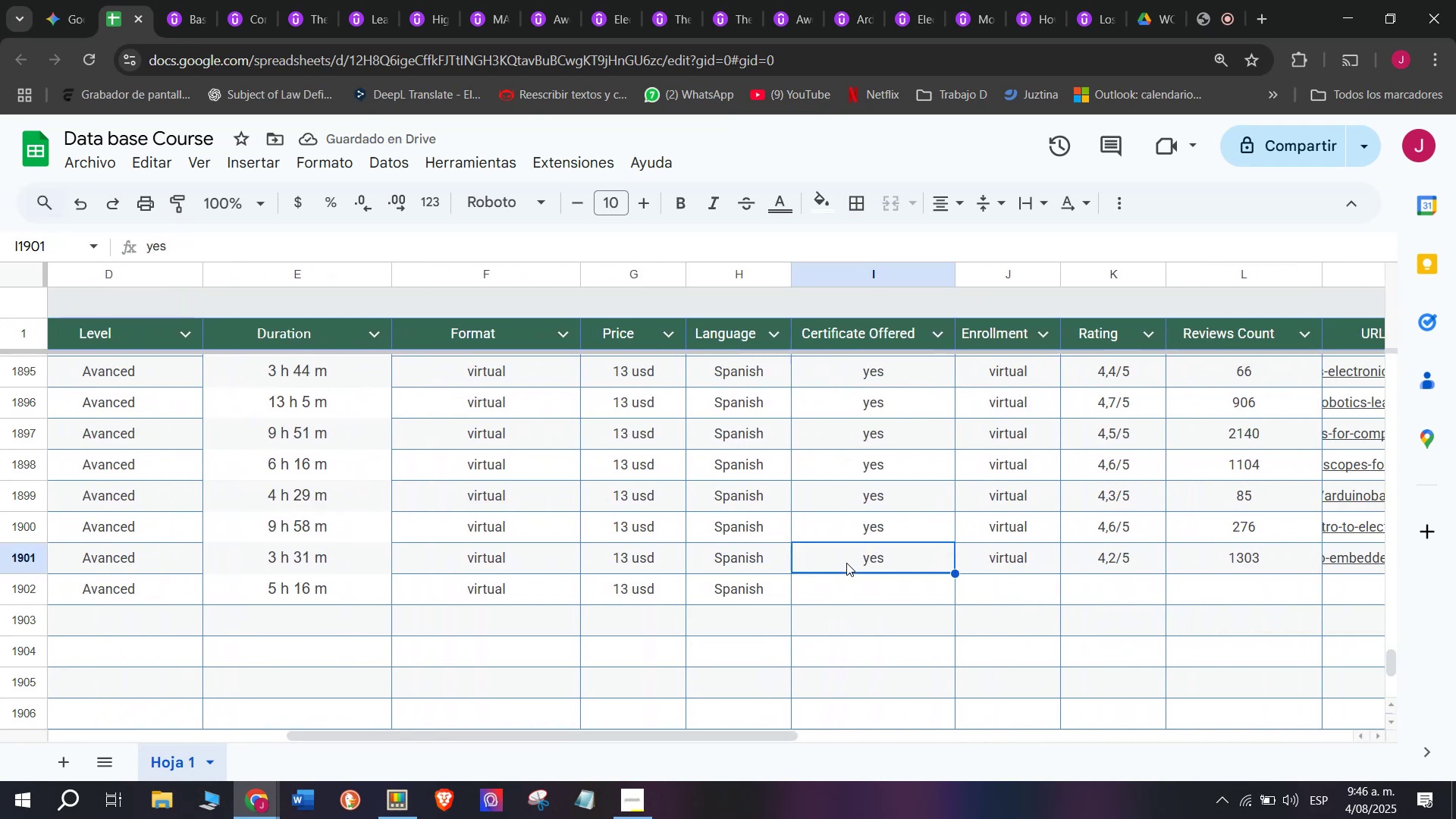 
key(Control+C)
 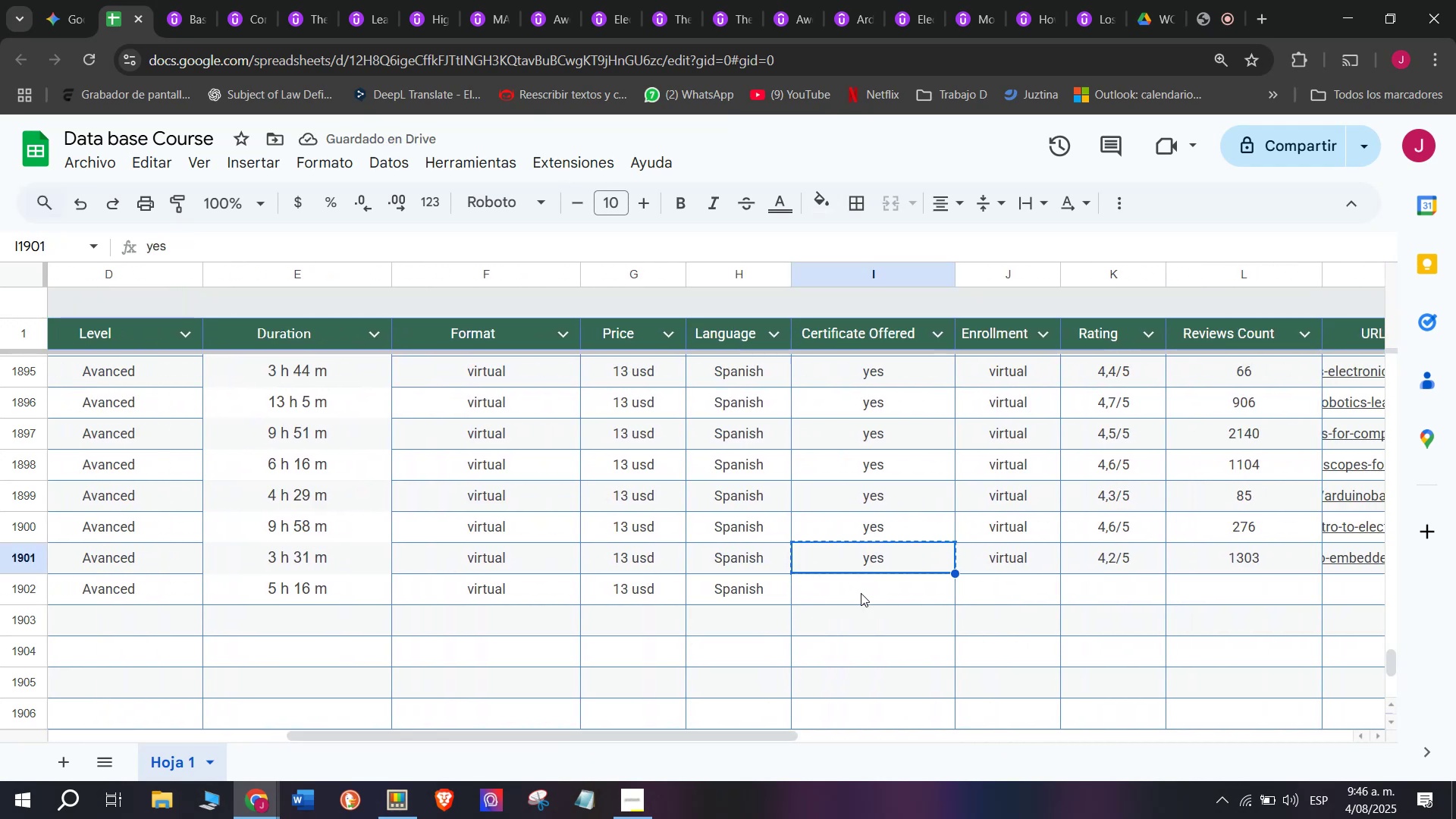 
key(Control+ControlLeft)
 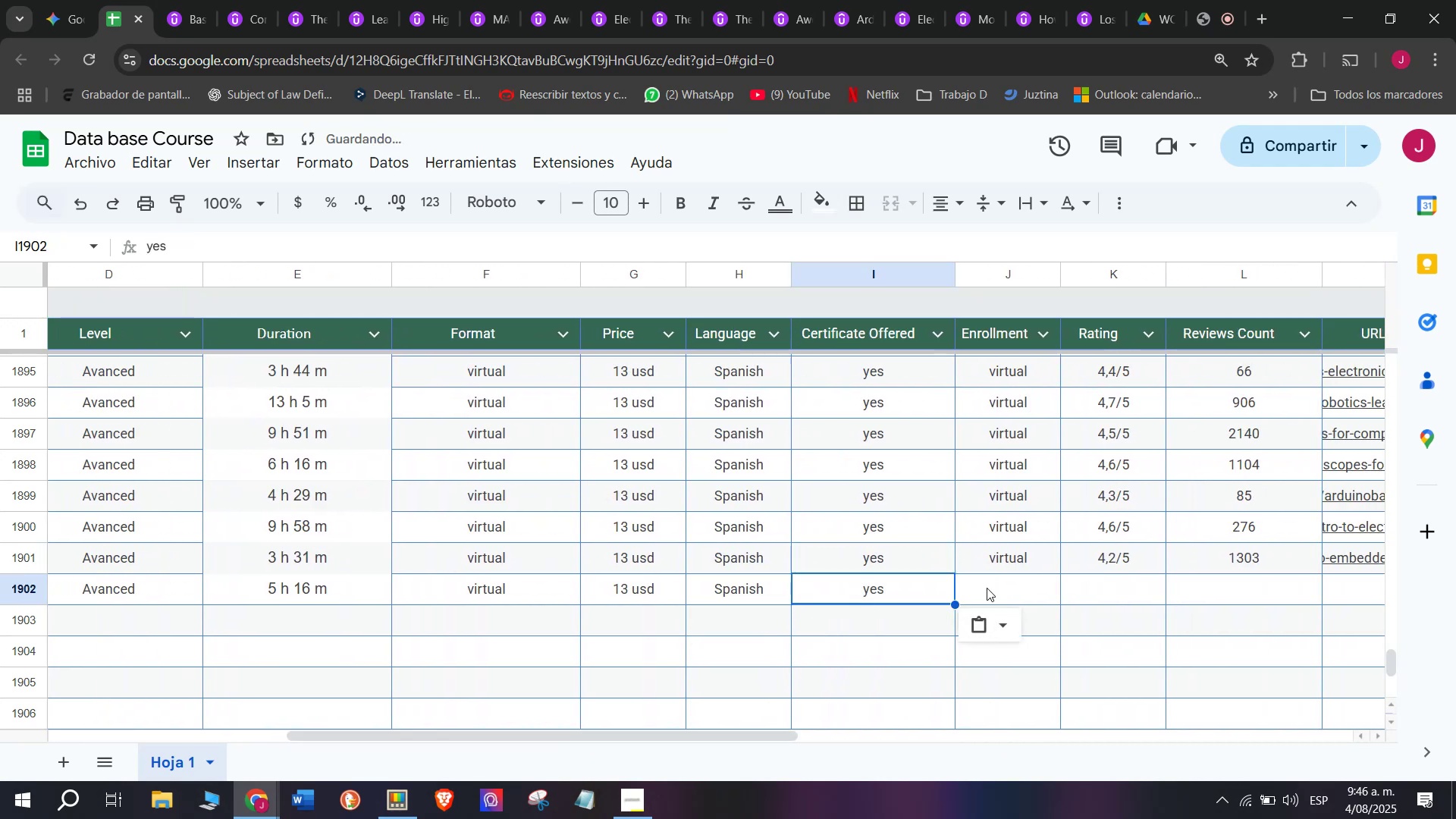 
key(Break)
 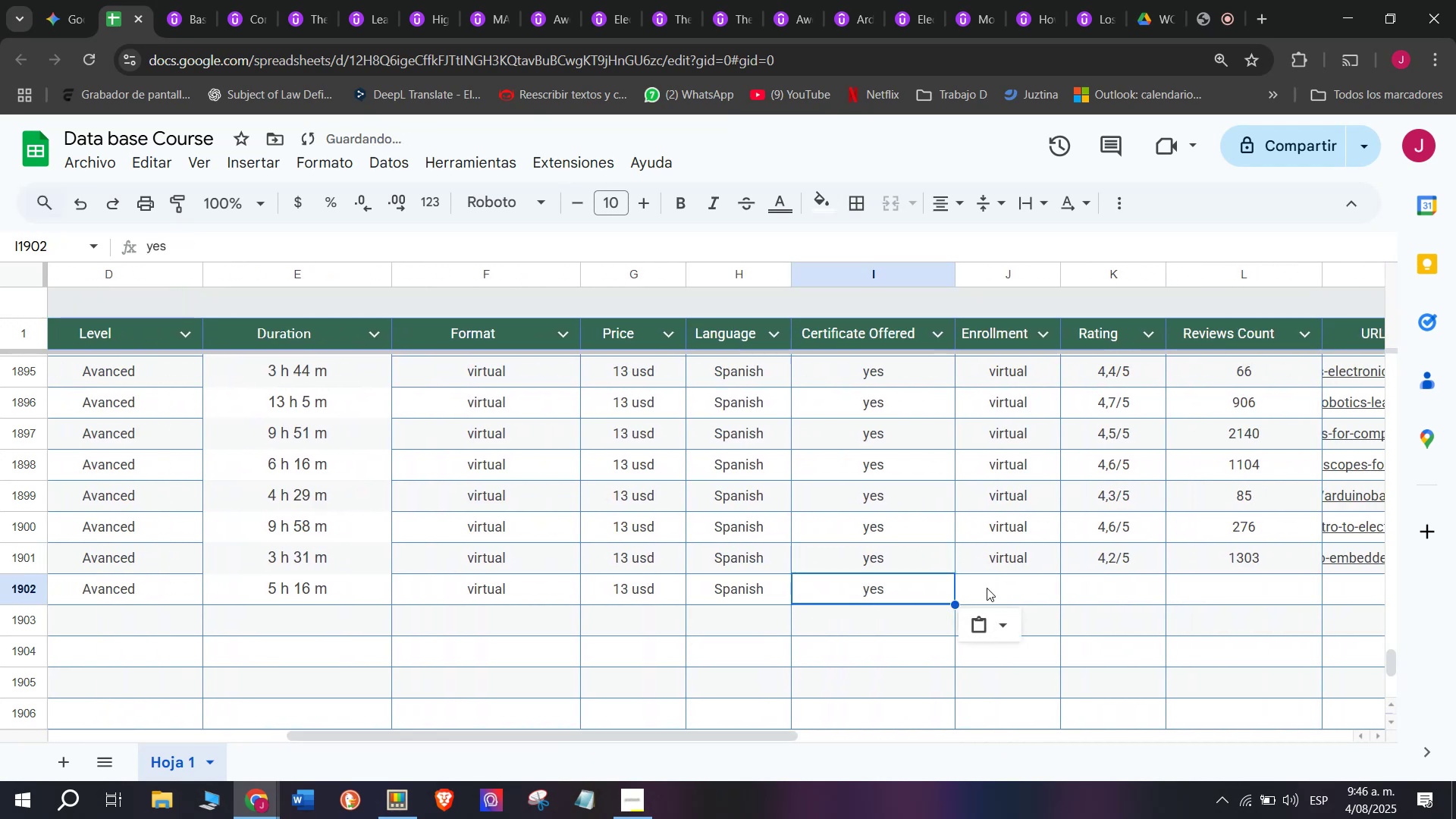 
key(Z)
 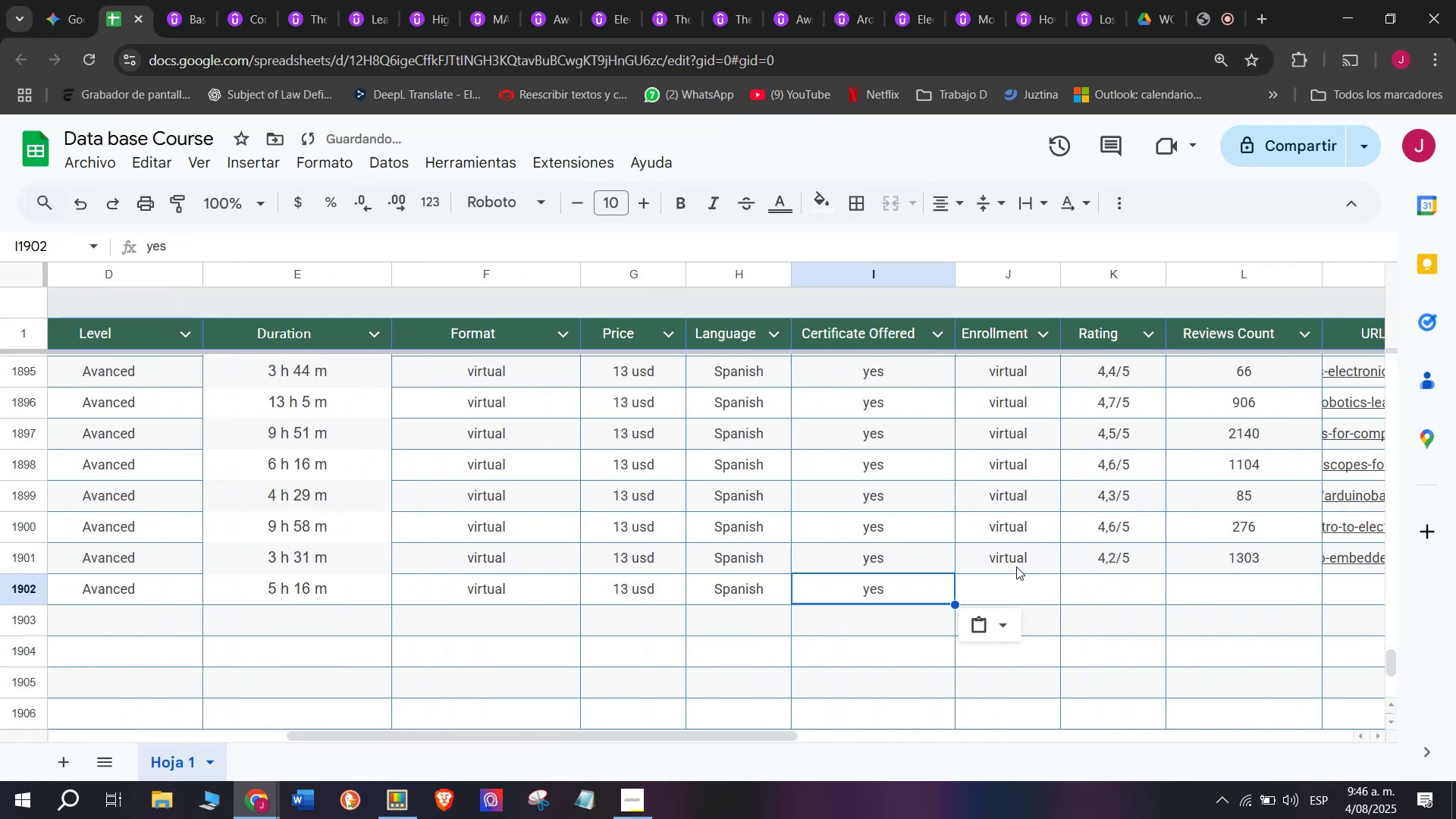 
key(Control+ControlLeft)
 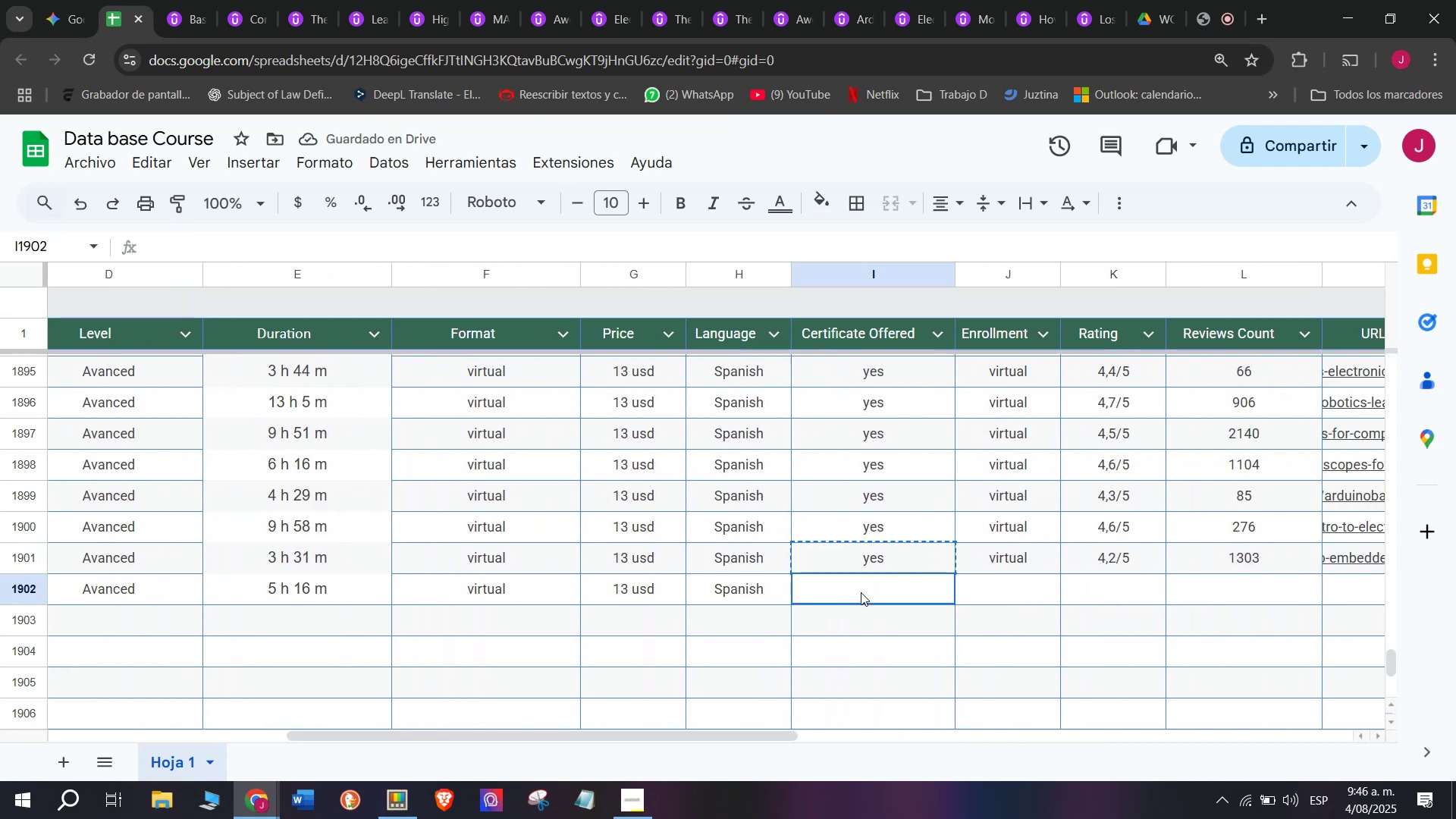 
key(Control+V)
 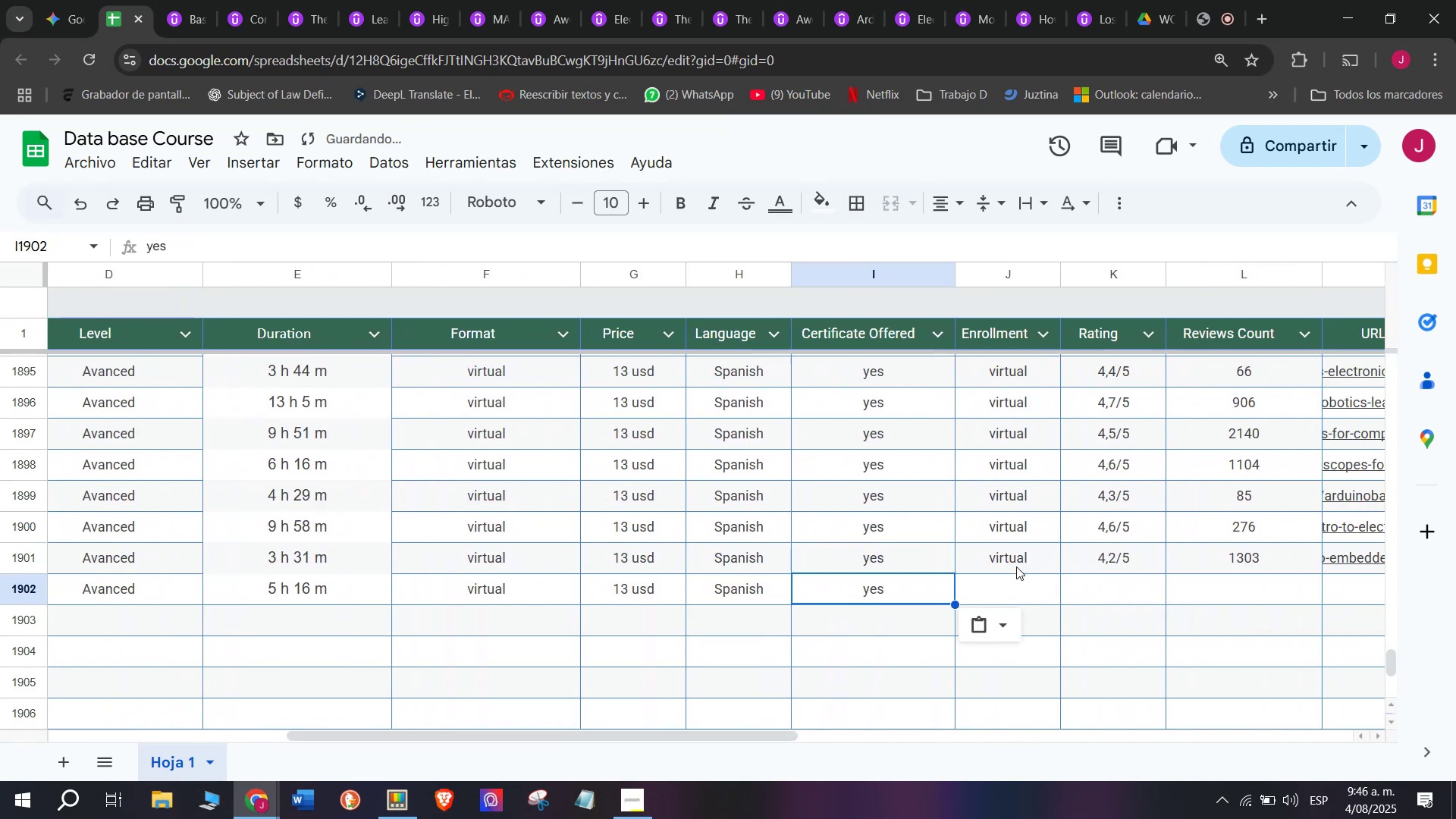 
key(Break)
 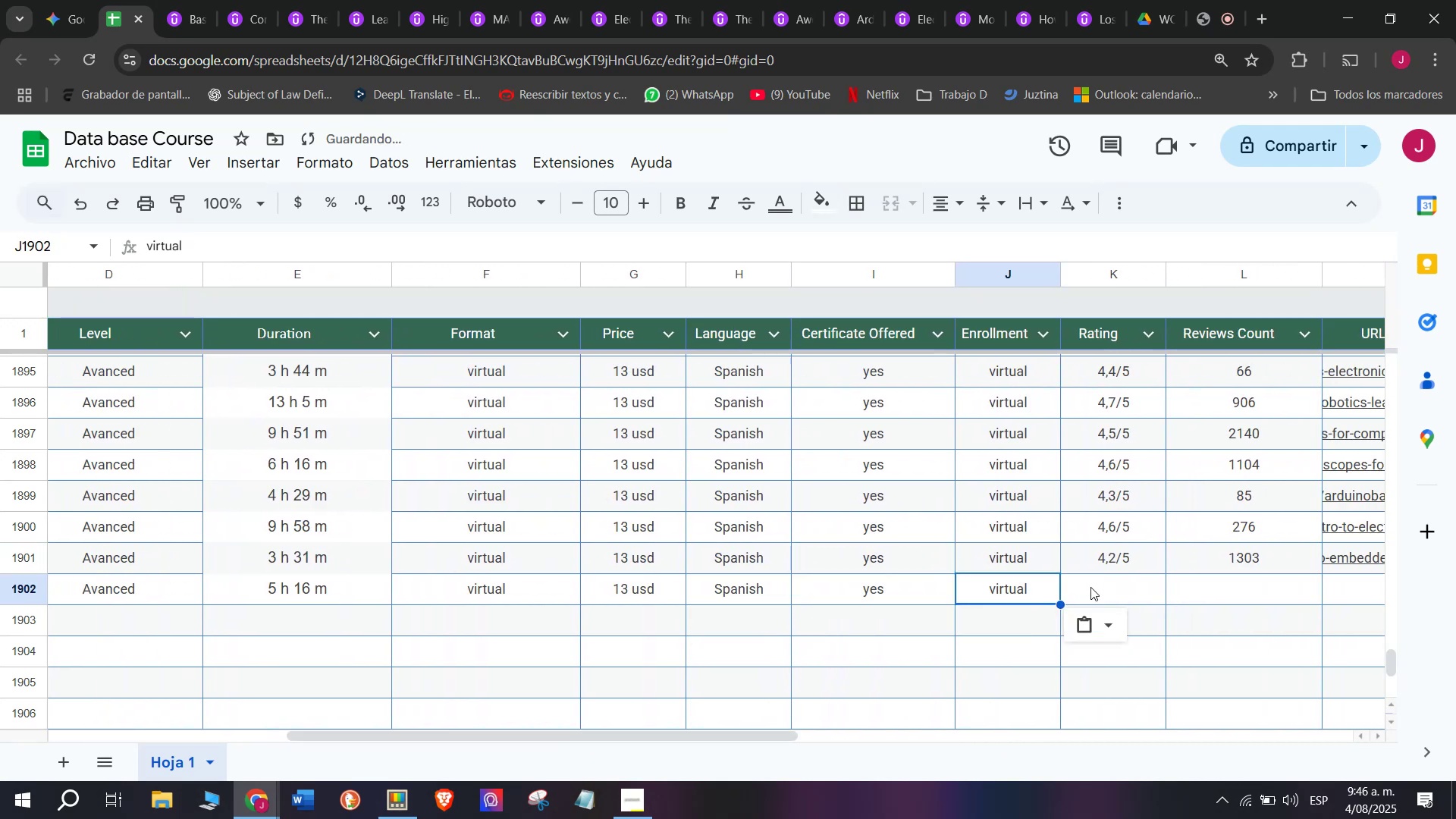 
key(Control+ControlLeft)
 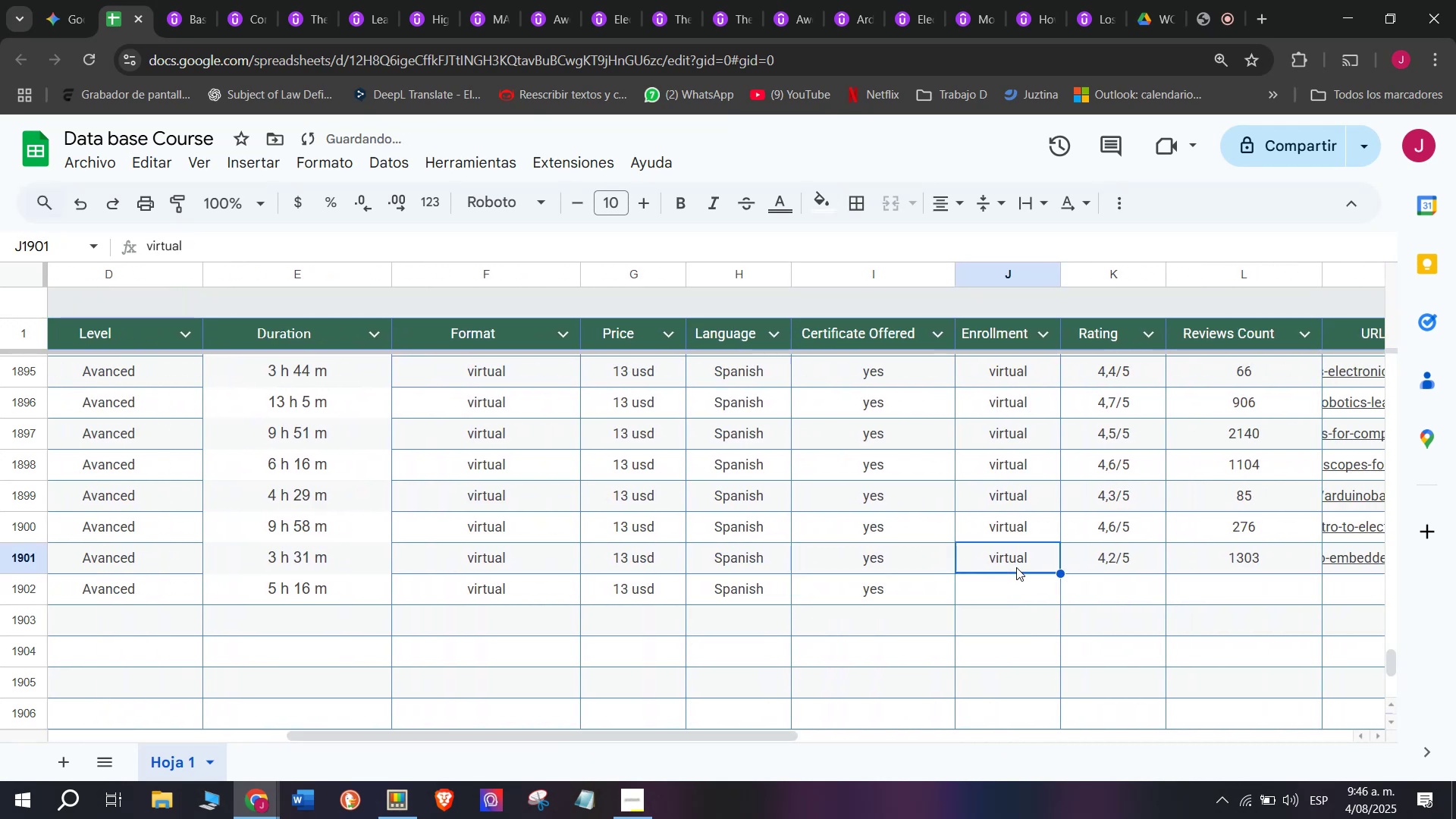 
key(Control+C)
 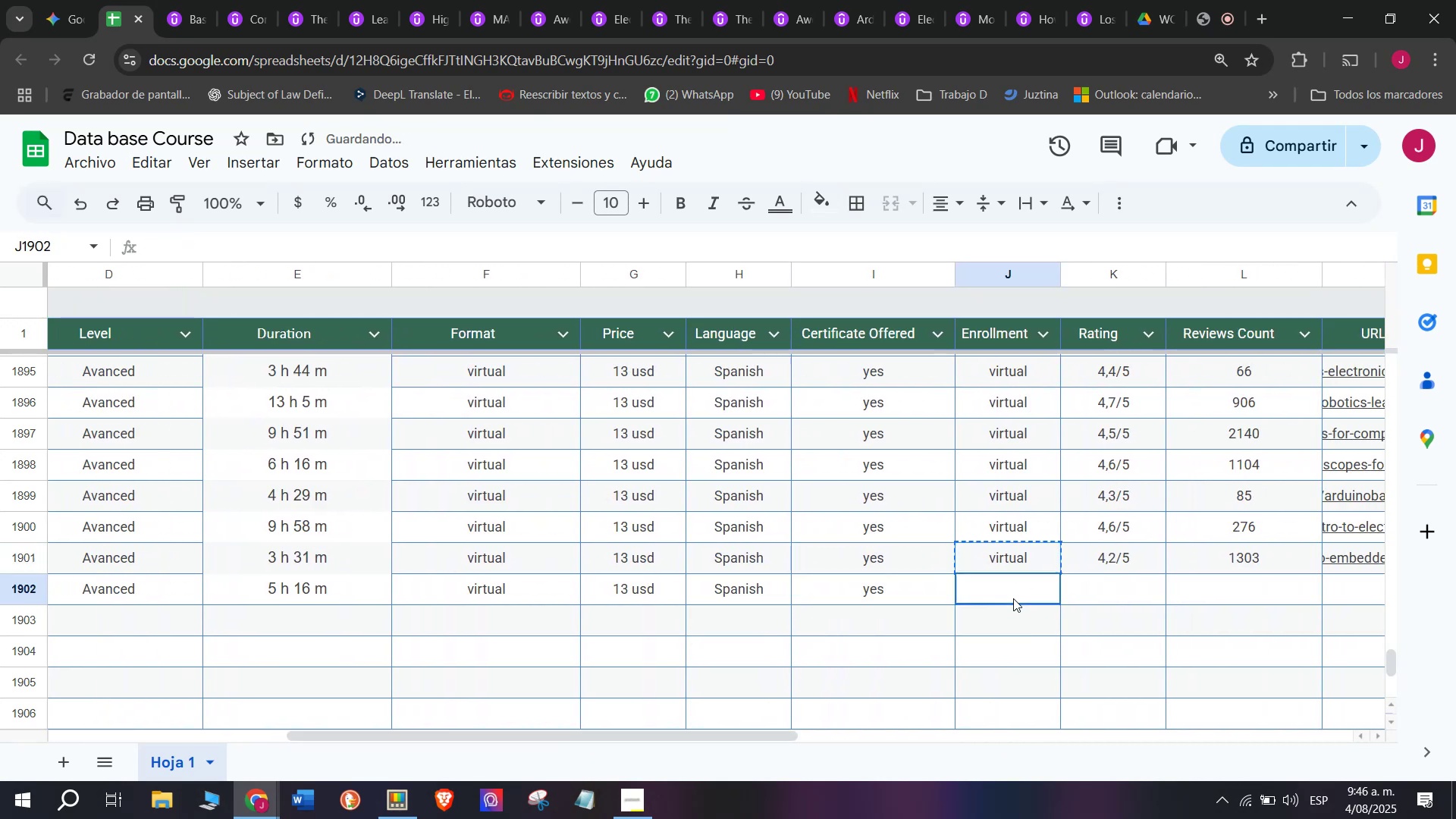 
key(Control+ControlLeft)
 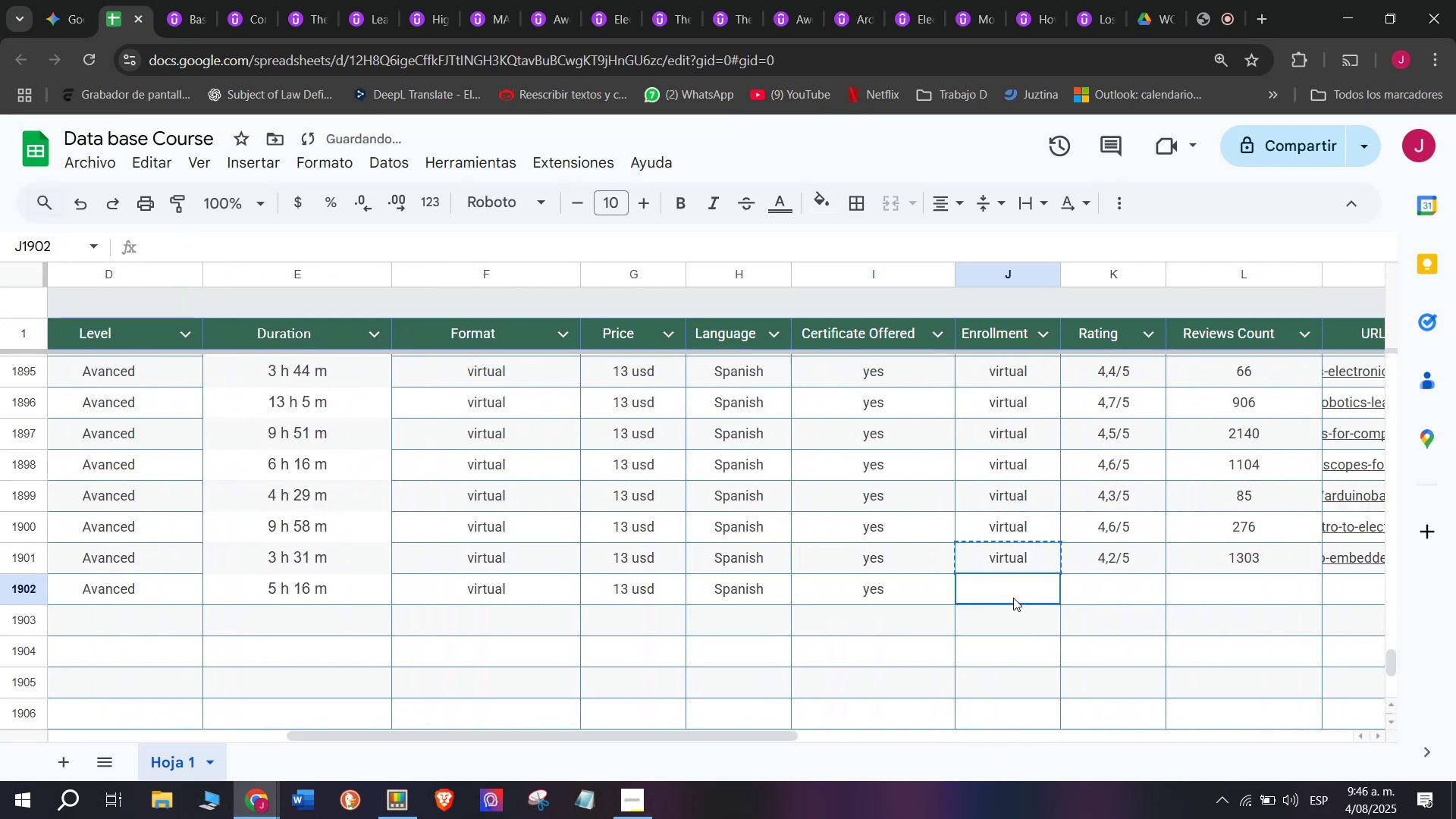 
key(Z)
 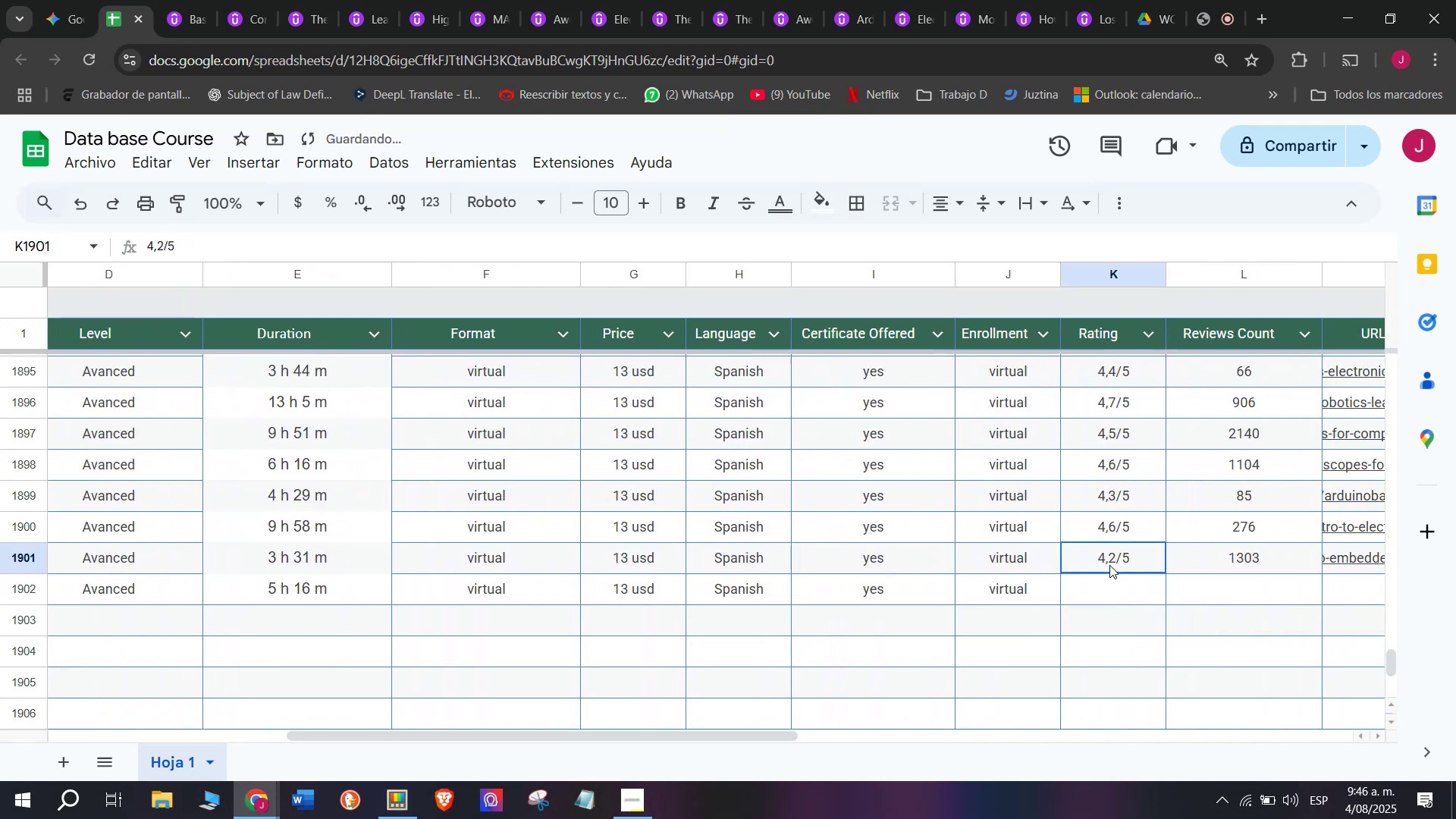 
key(Control+V)
 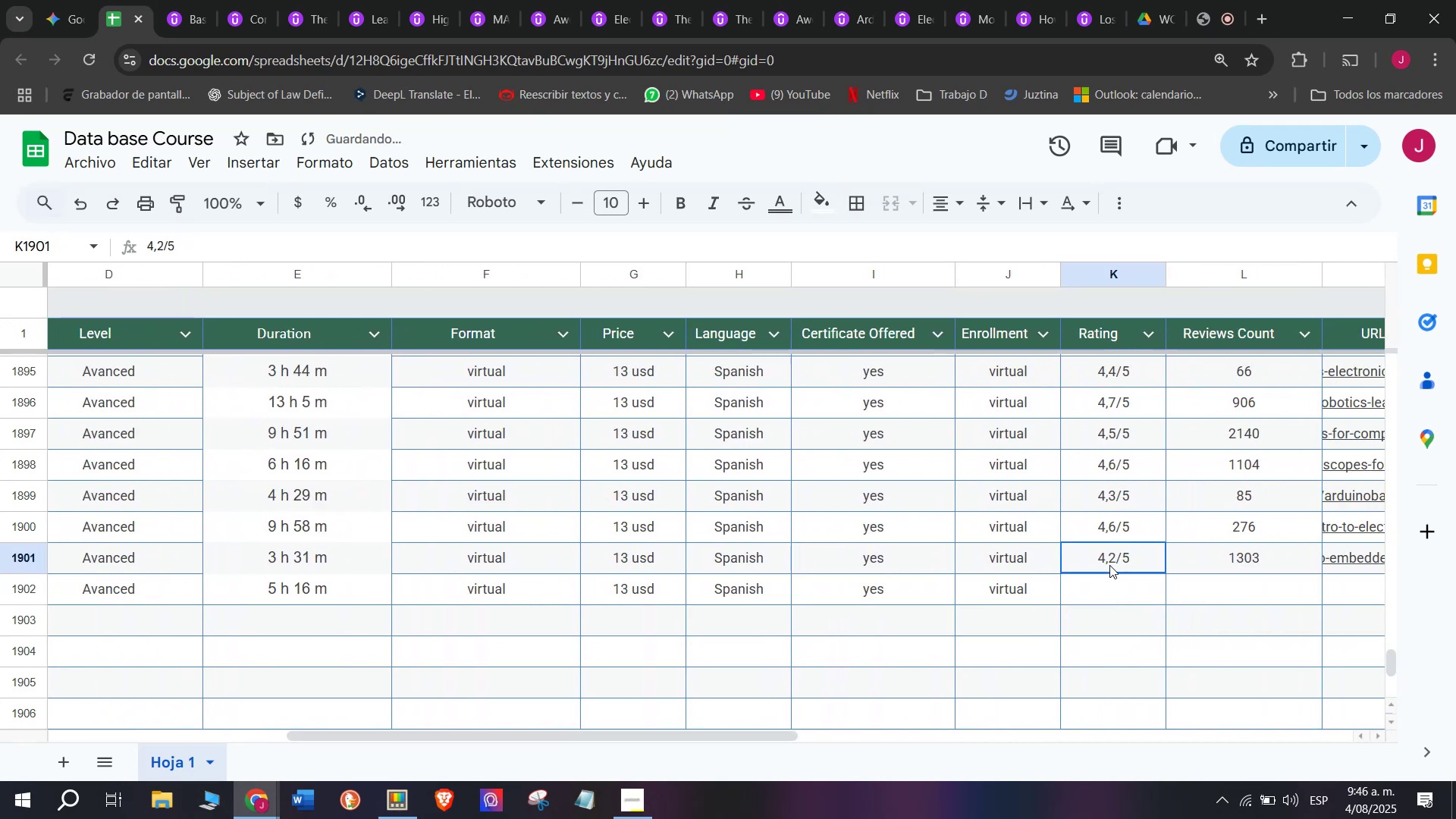 
key(Break)
 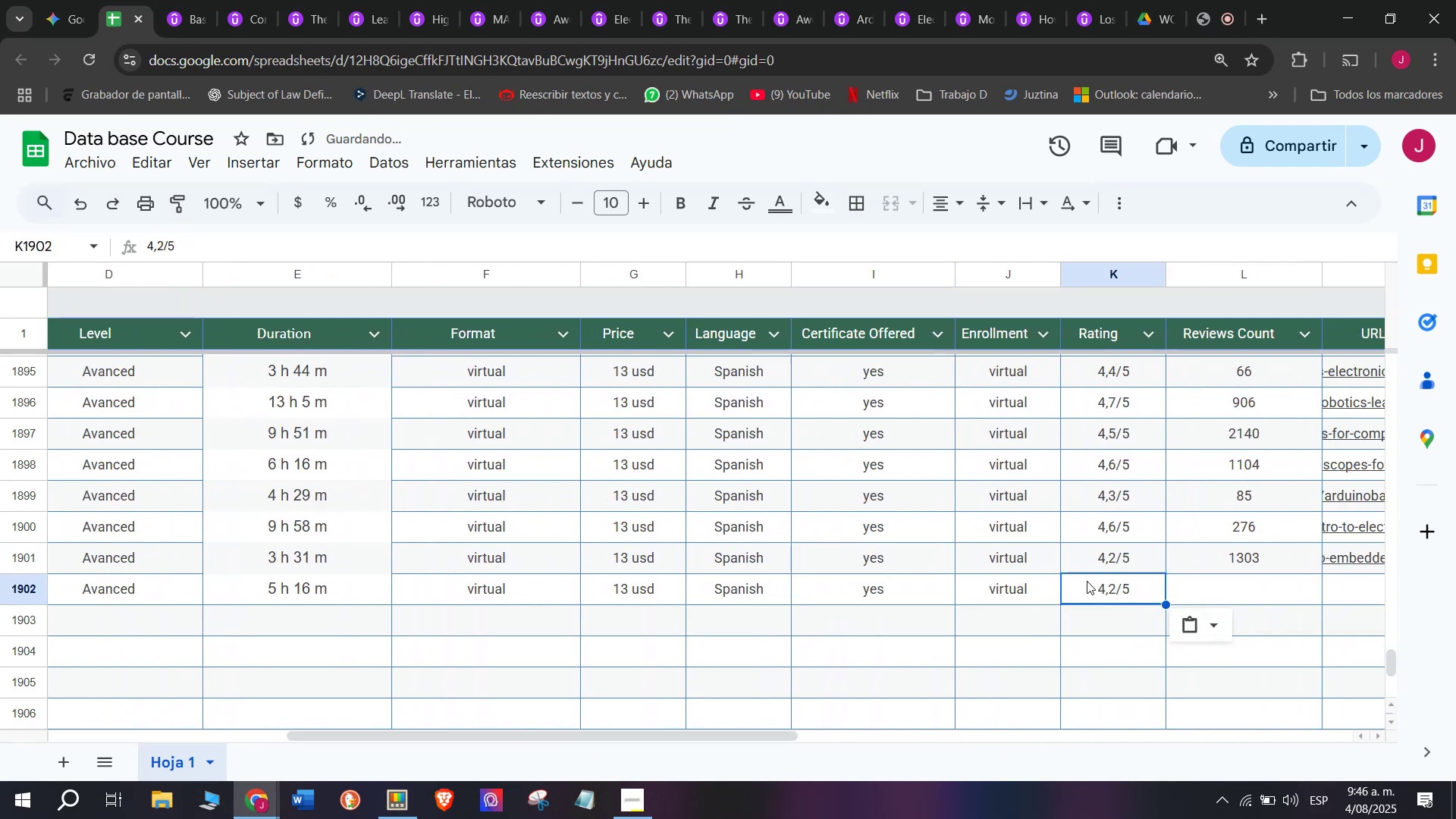 
key(Control+ControlLeft)
 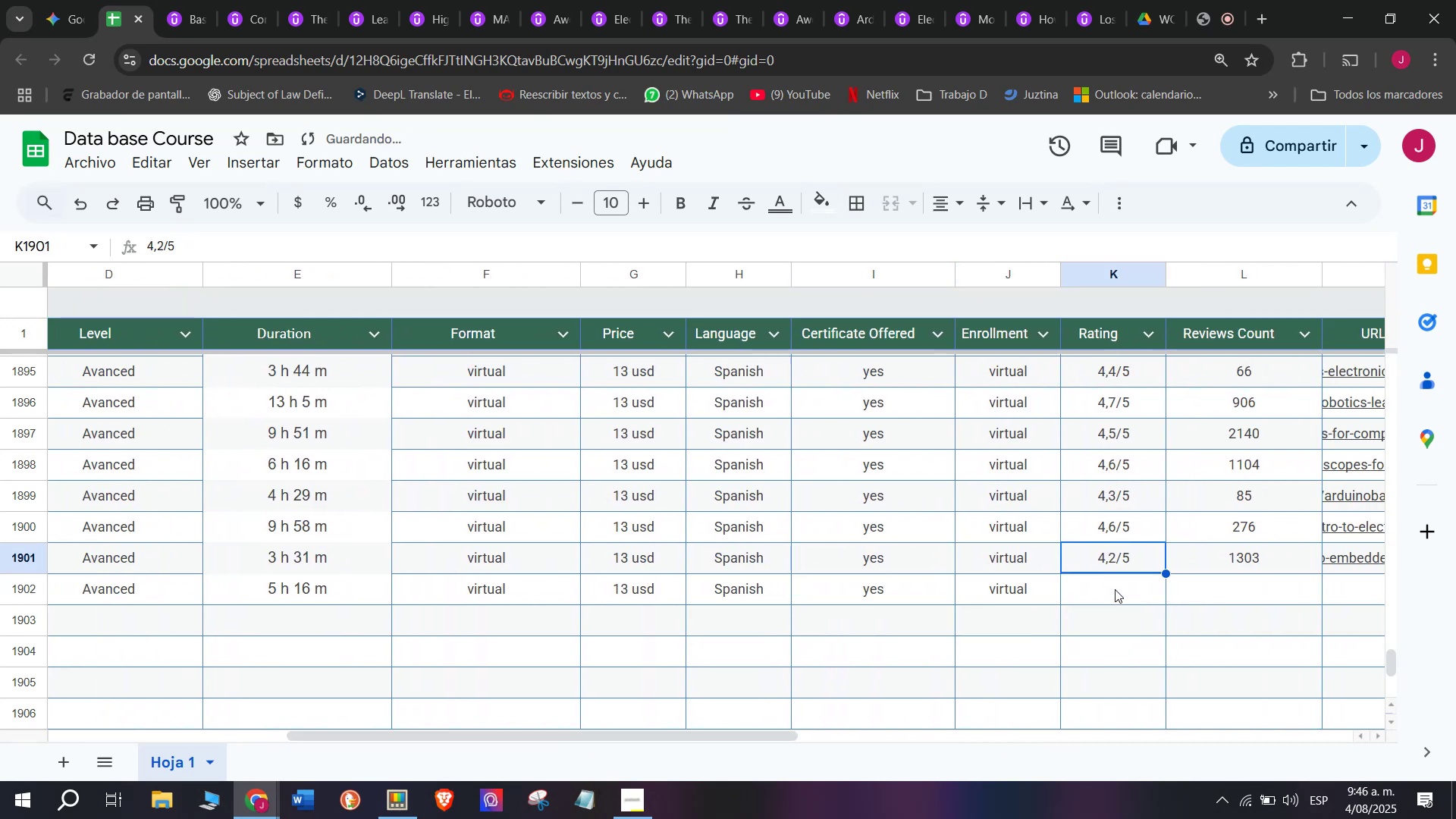 
key(Control+C)
 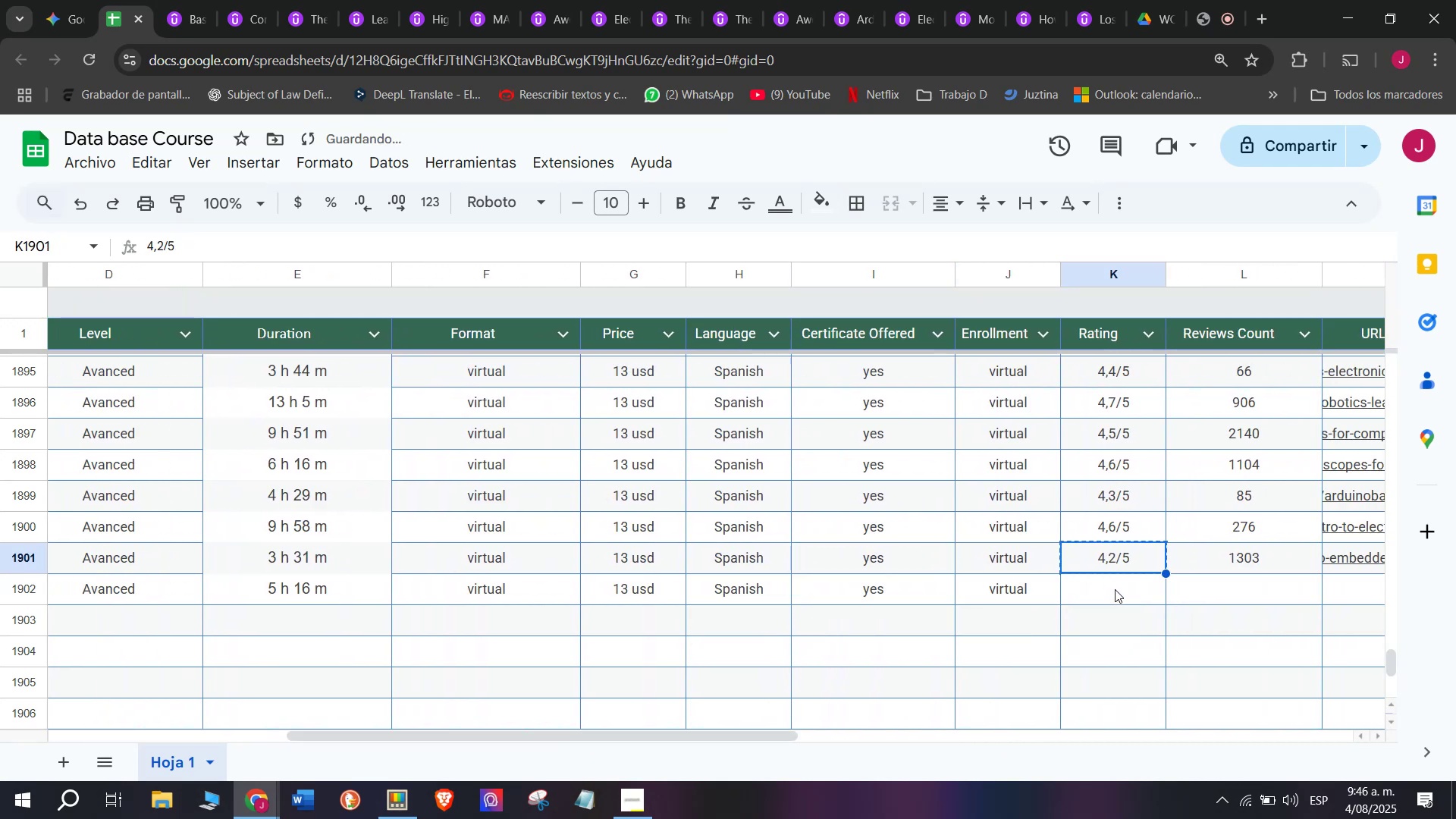 
double_click([1115, 589])
 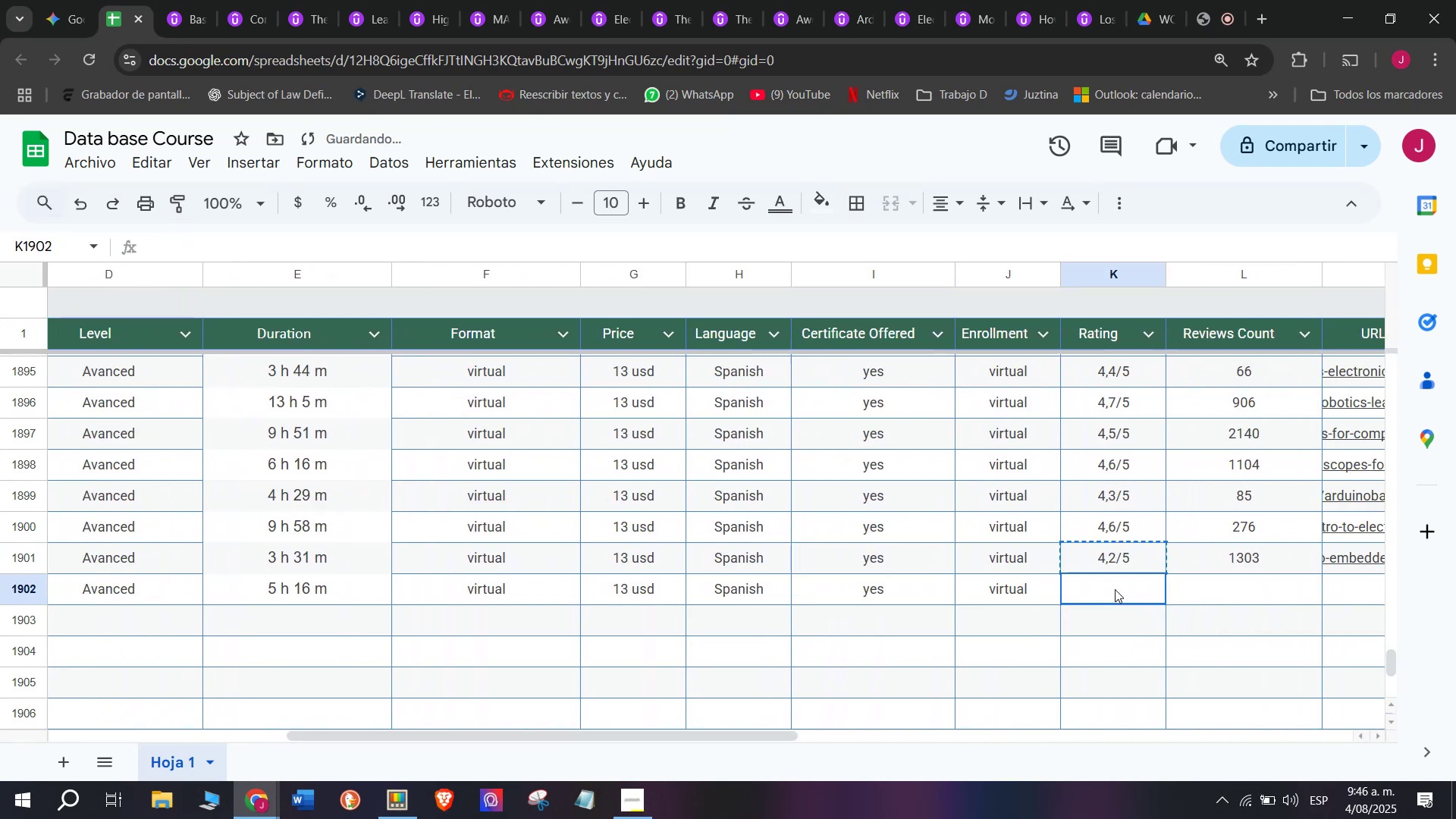 
key(Control+ControlLeft)
 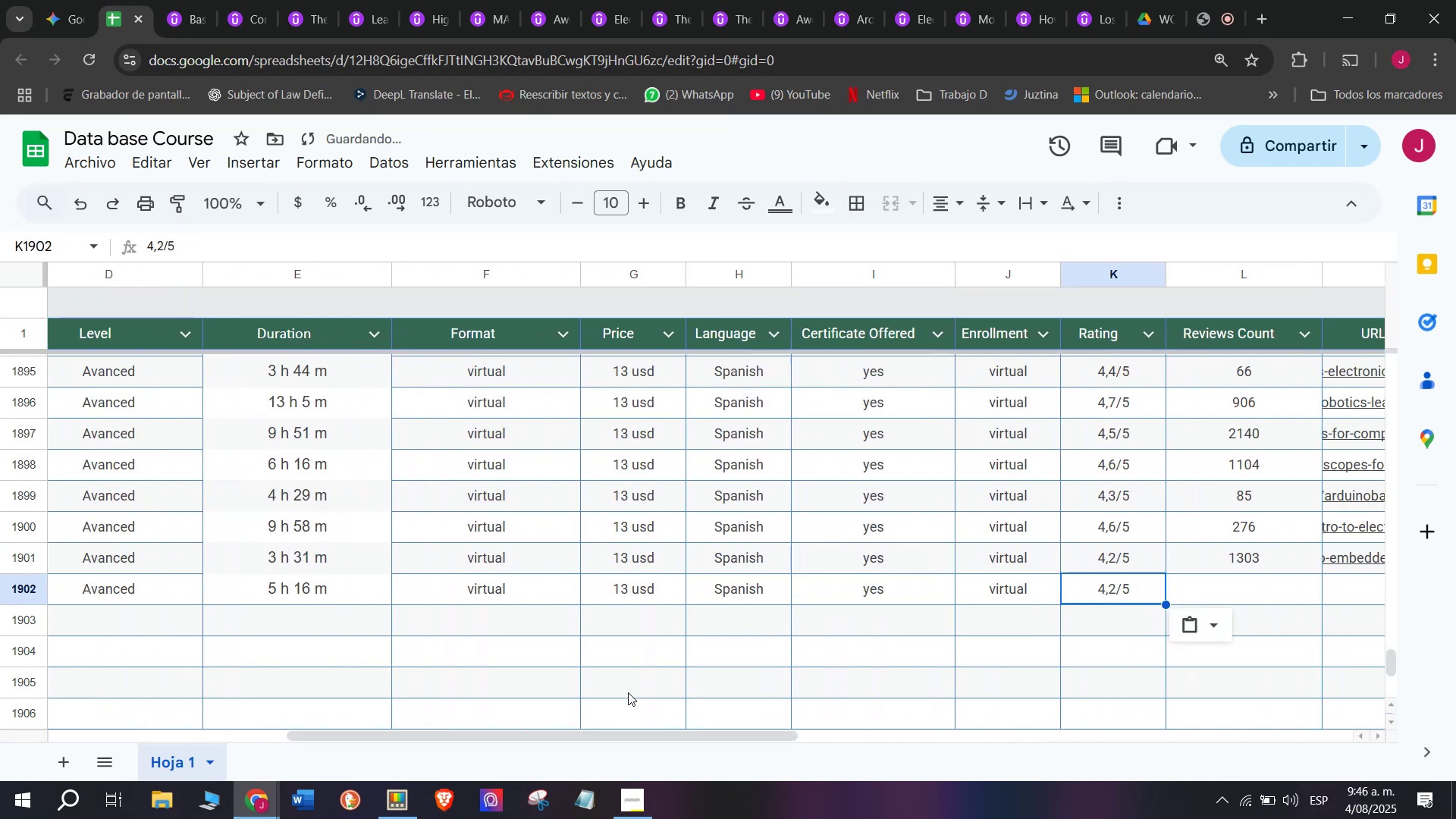 
key(Z)
 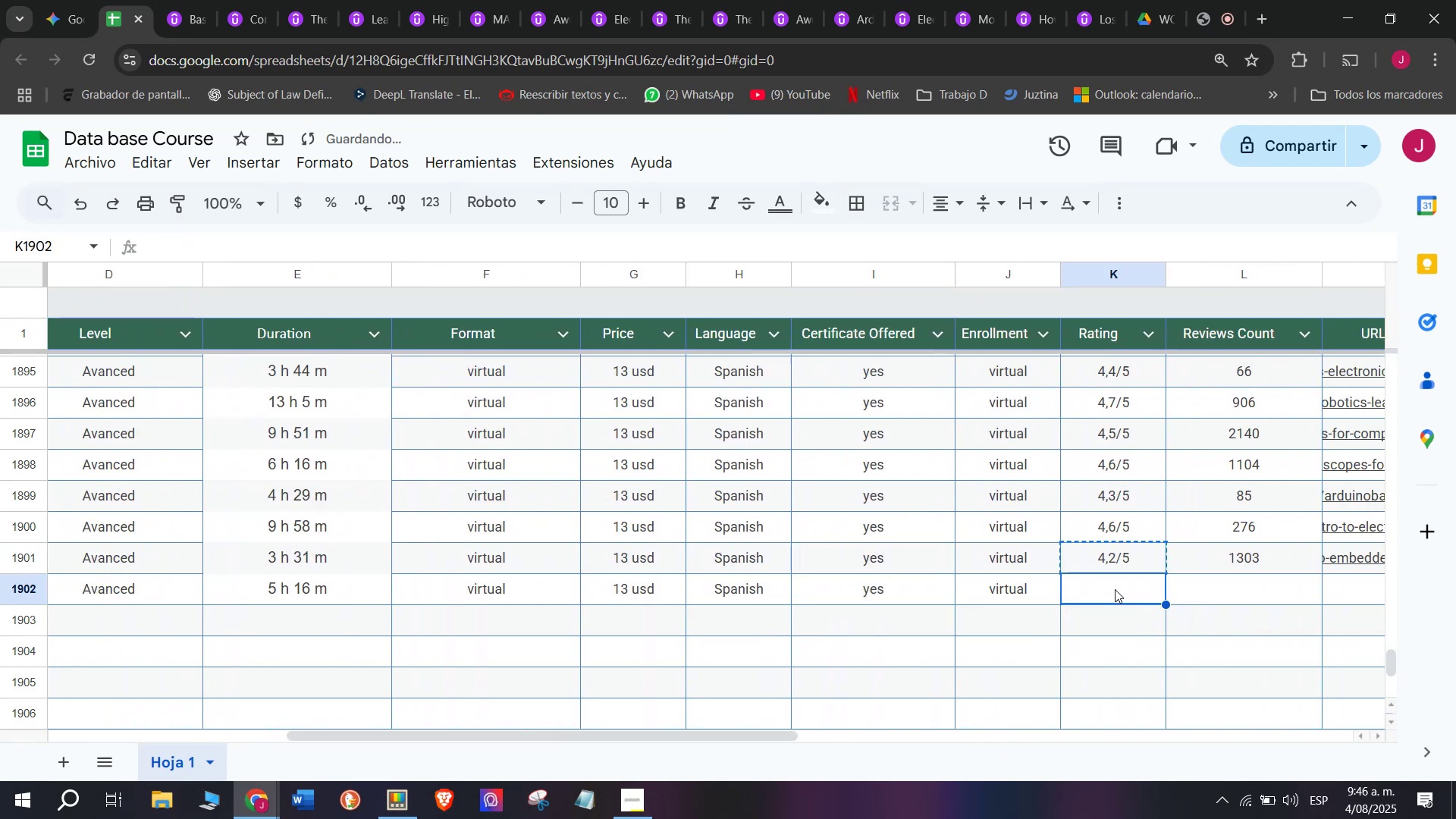 
key(Control+V)
 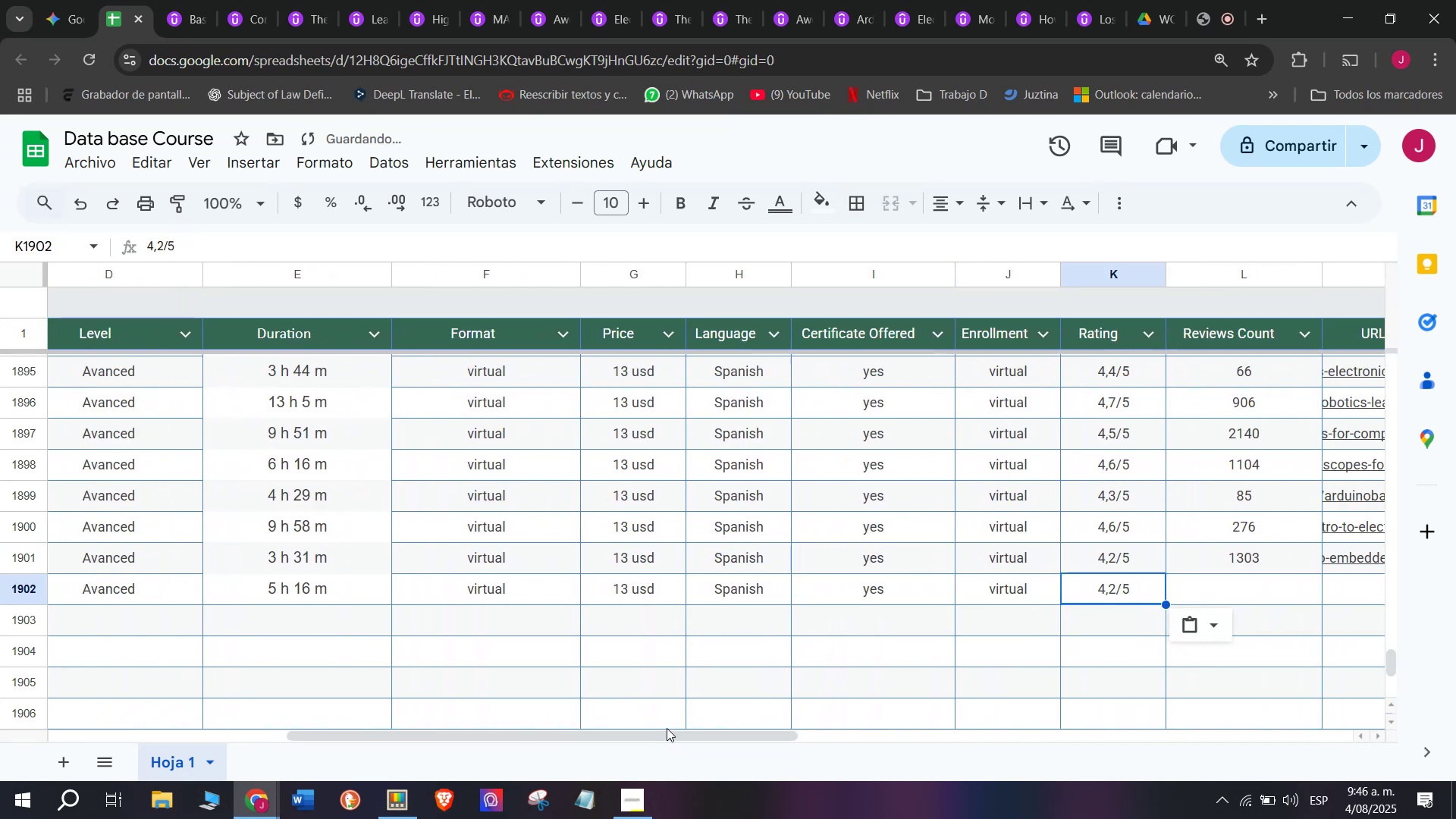 
left_click_drag(start_coordinate=[671, 729], to_coordinate=[797, 738])
 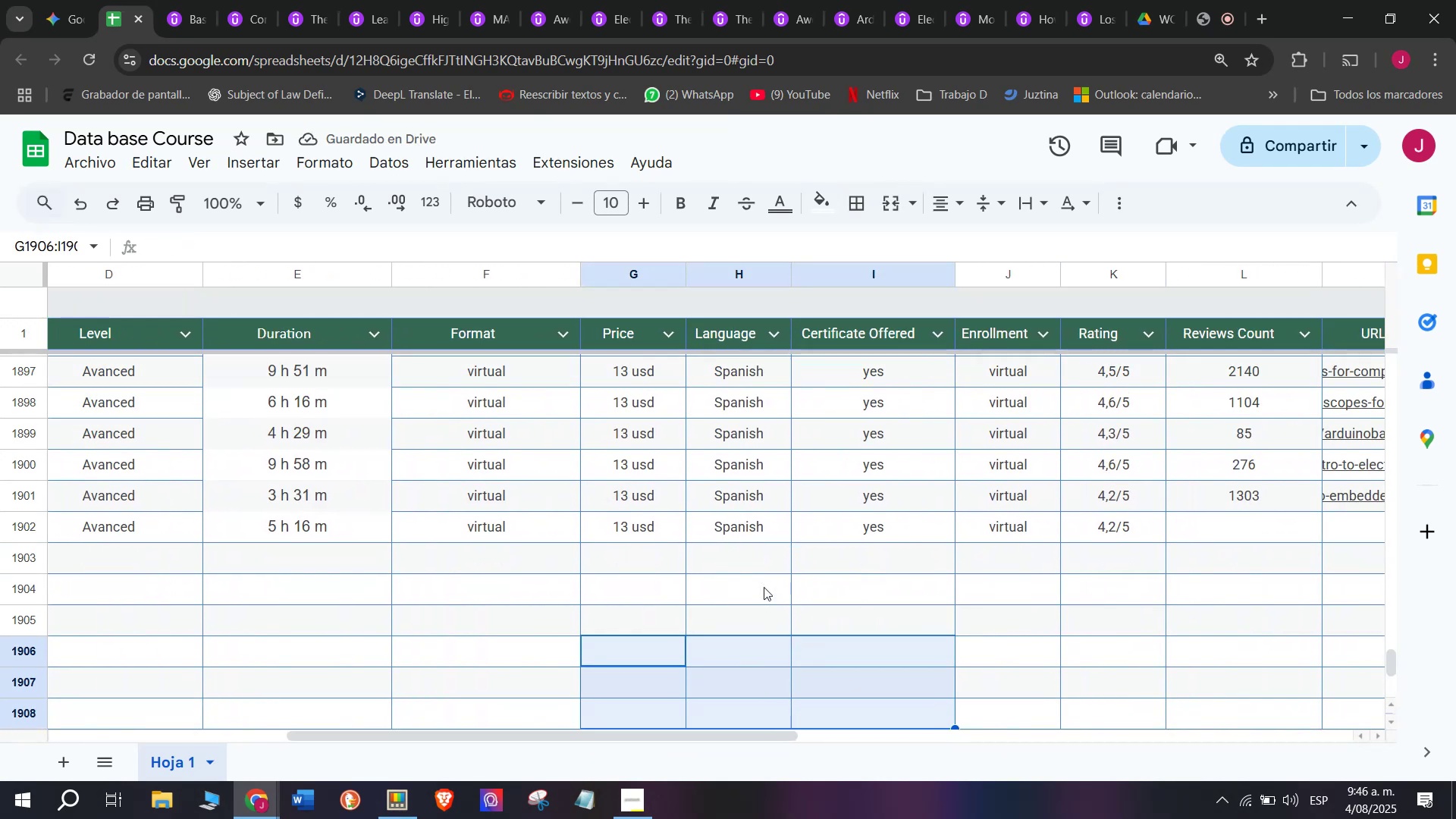 
left_click([808, 600])
 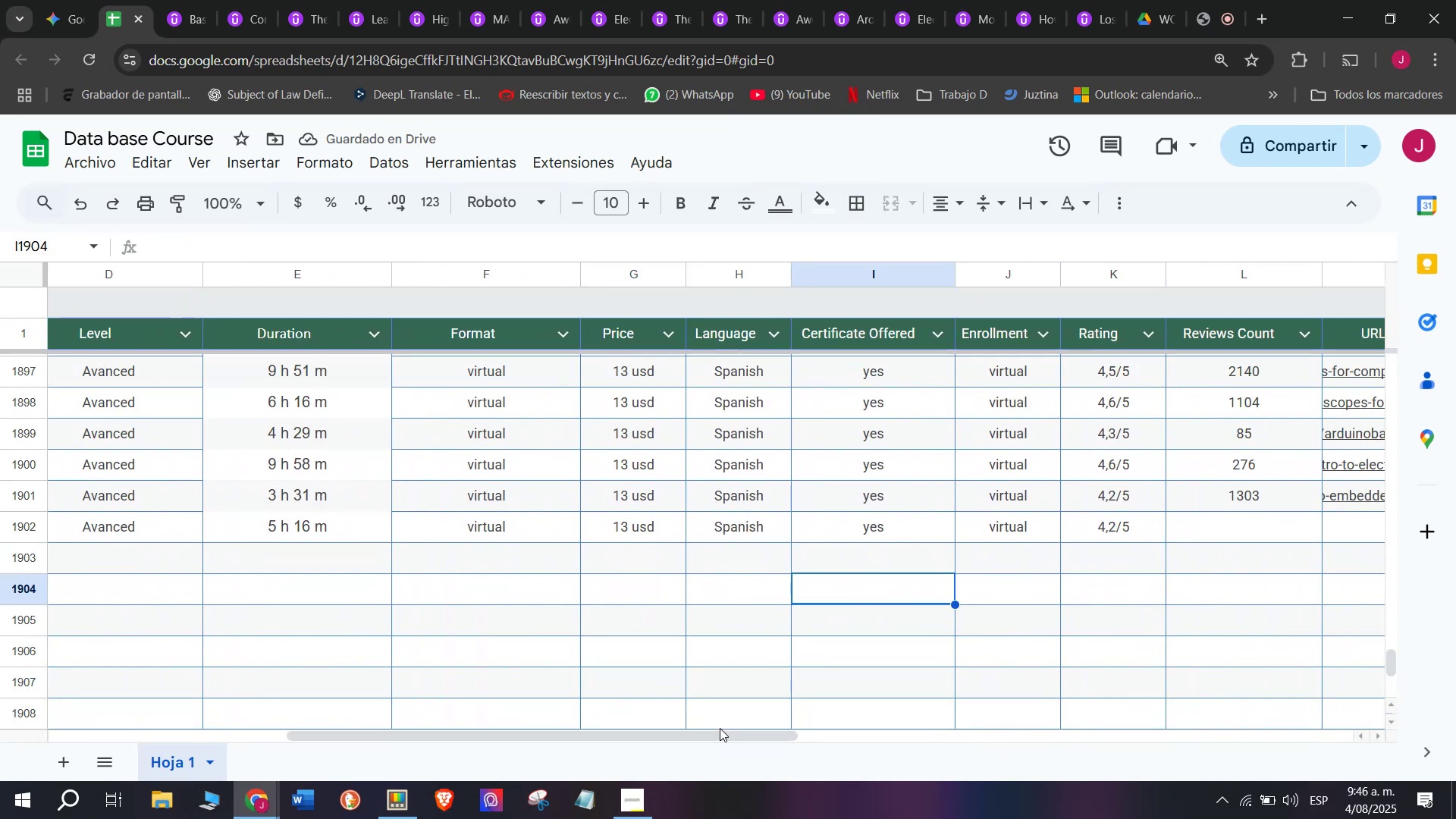 
left_click_drag(start_coordinate=[734, 738], to_coordinate=[928, 752])
 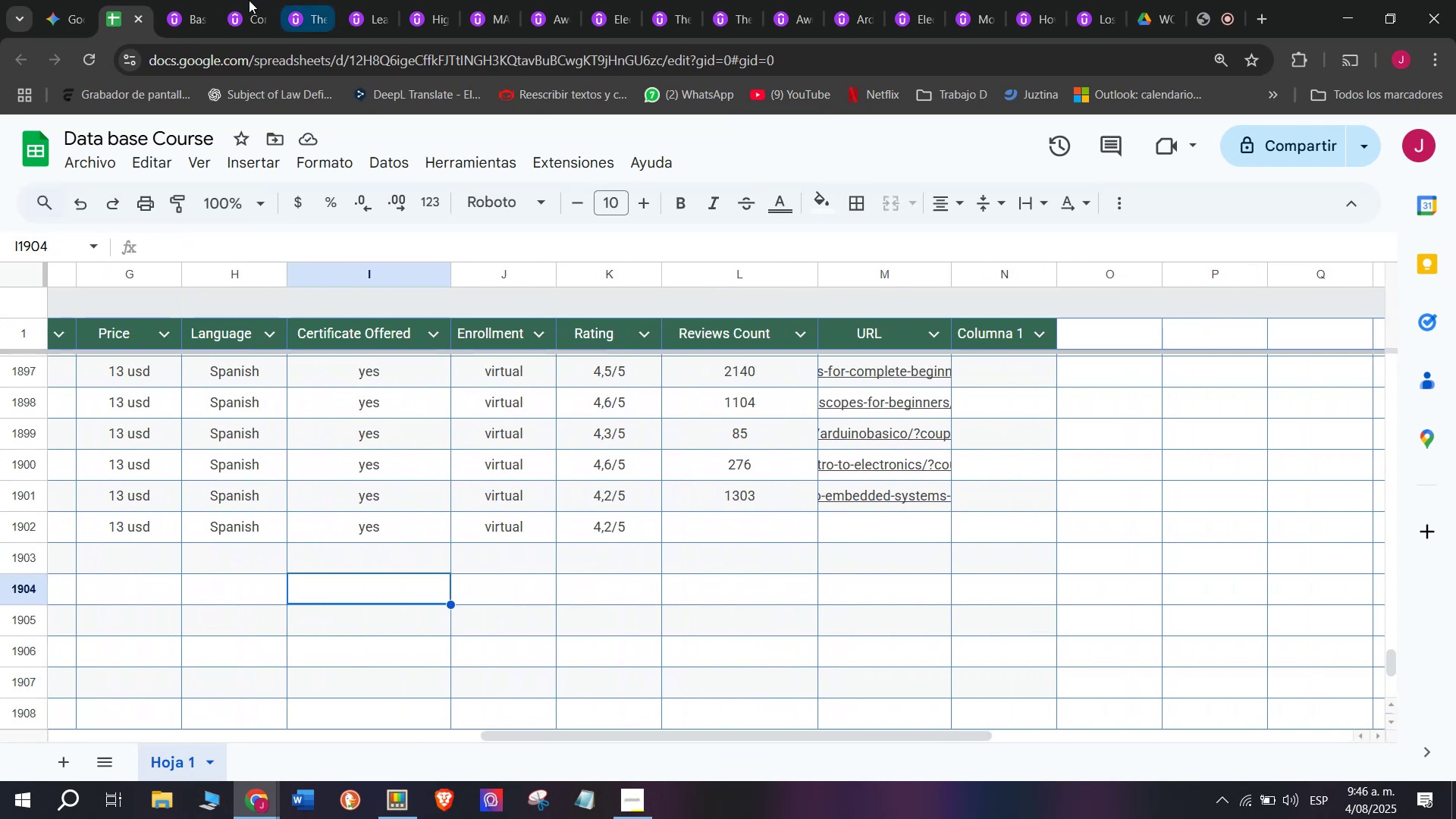 
left_click([174, 0])
 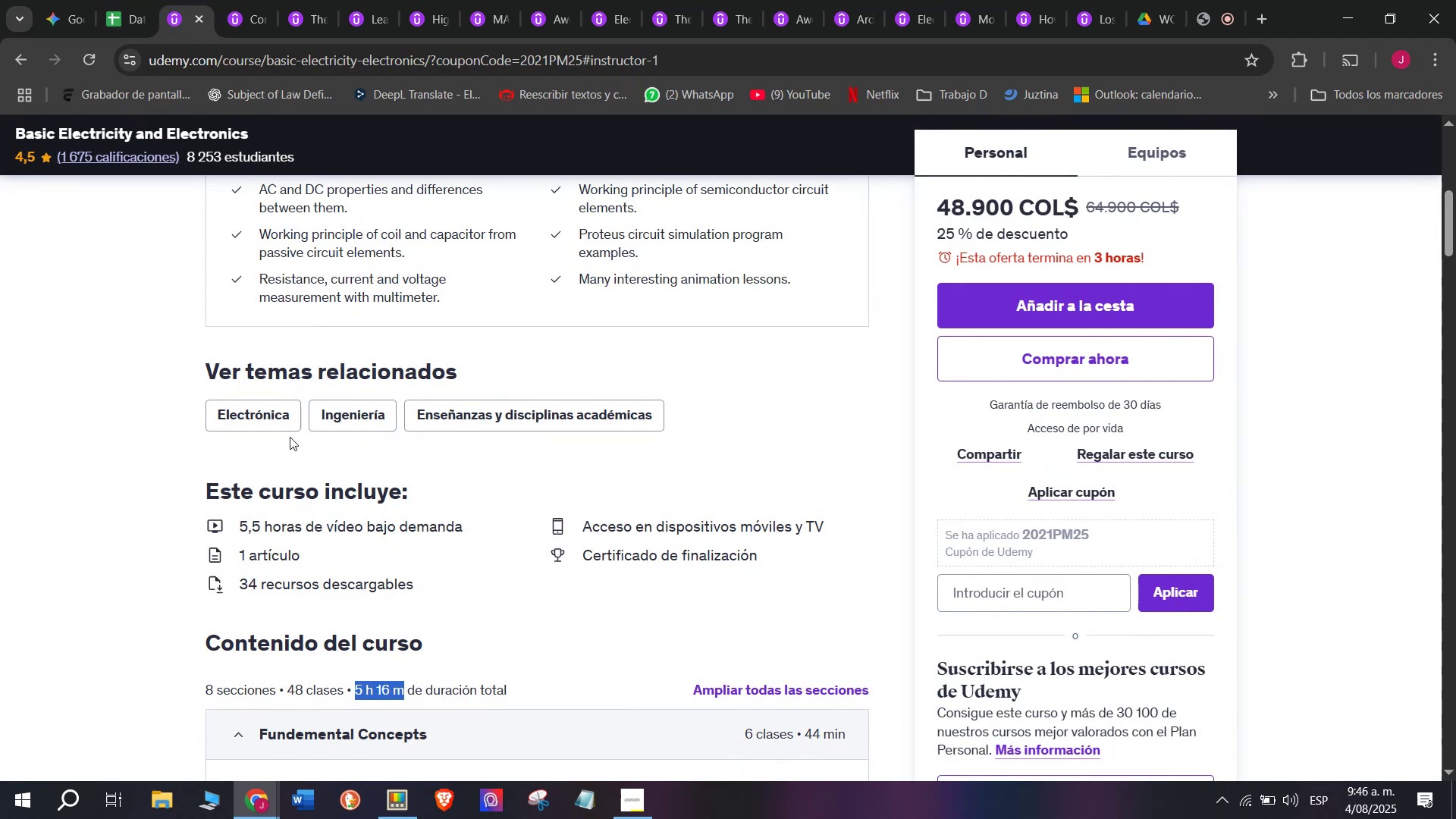 
scroll: coordinate [293, 439], scroll_direction: up, amount: 3.0
 